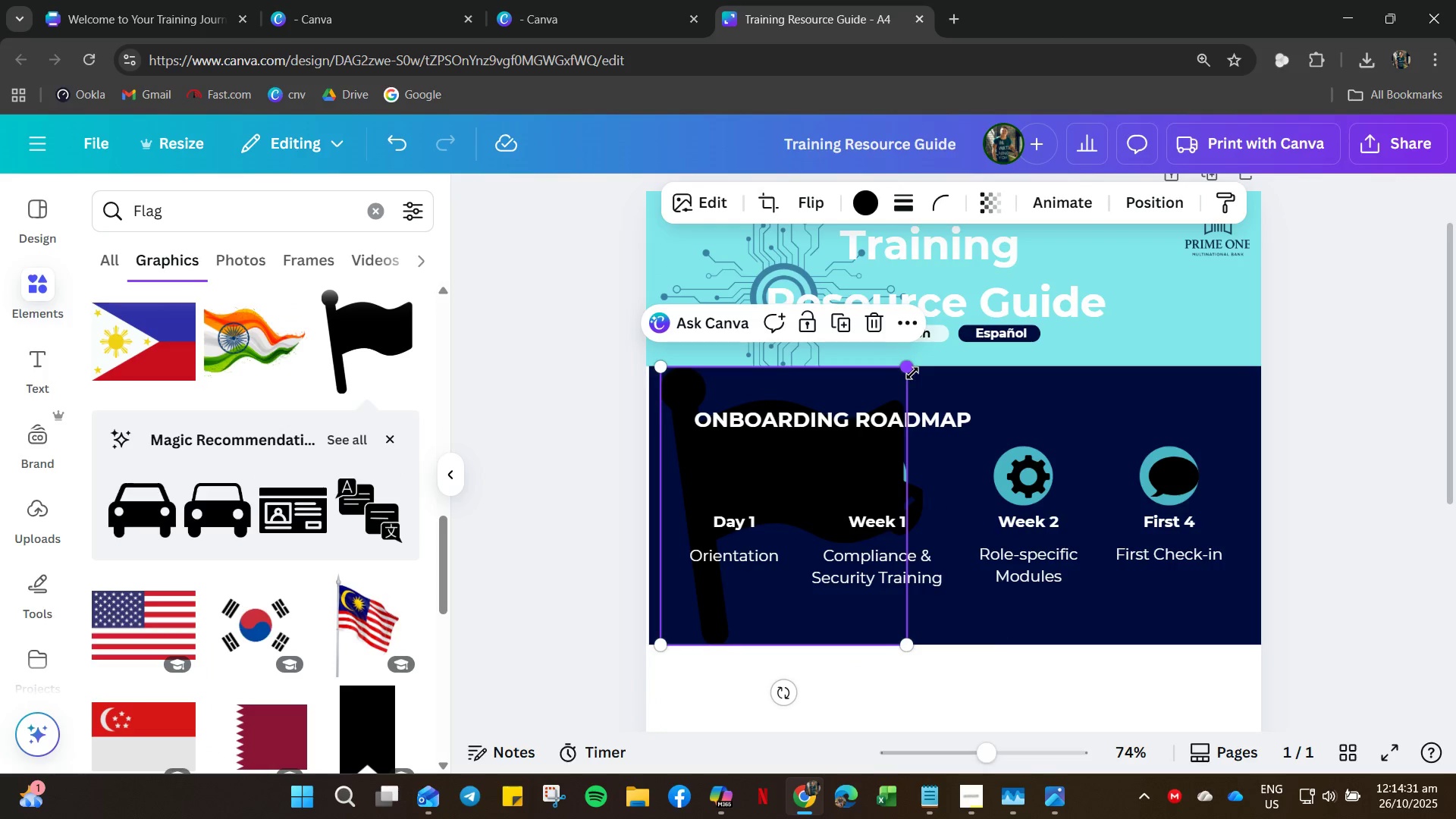 
left_click_drag(start_coordinate=[912, 373], to_coordinate=[693, 597])
 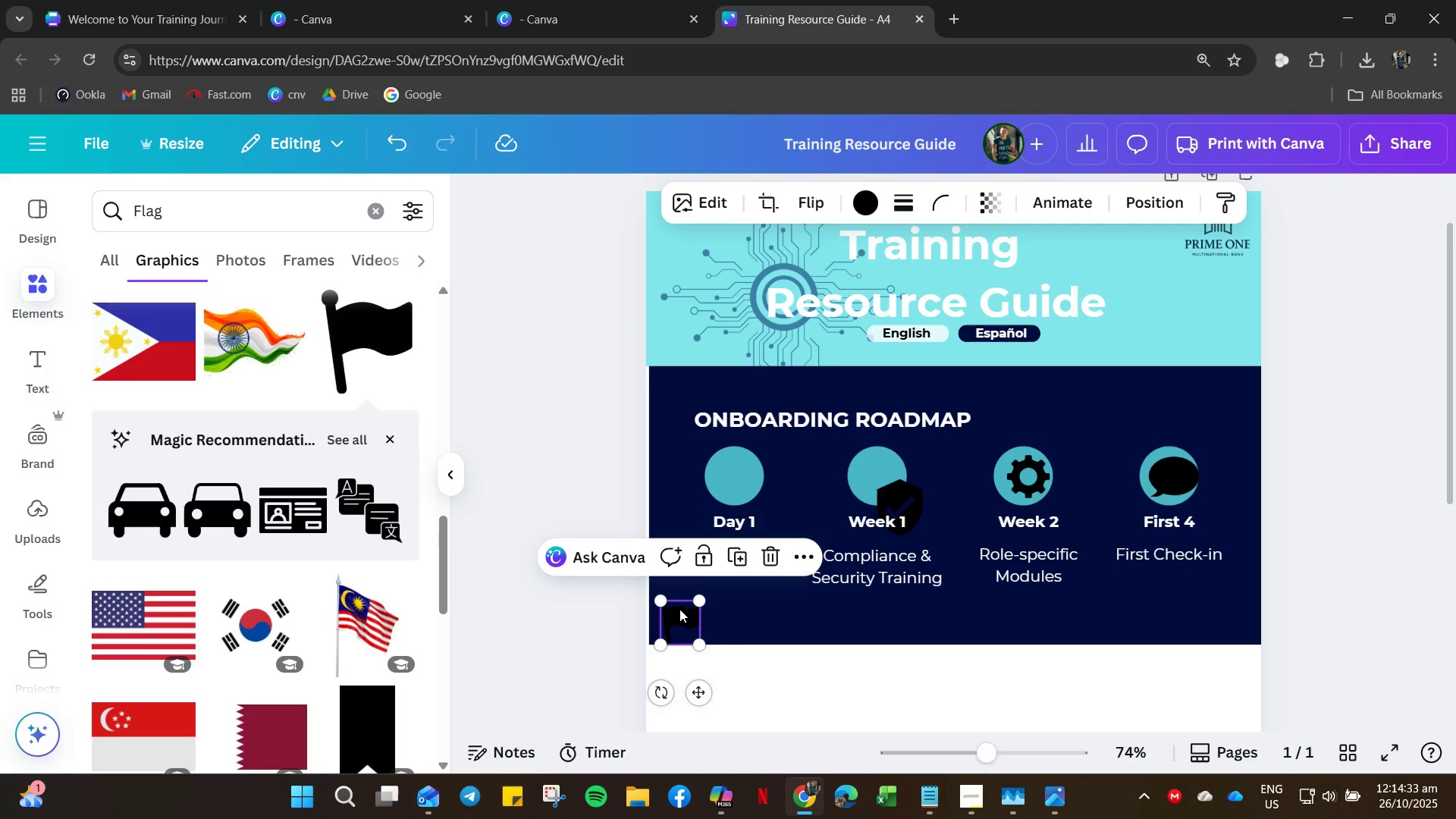 
left_click_drag(start_coordinate=[679, 609], to_coordinate=[739, 465])
 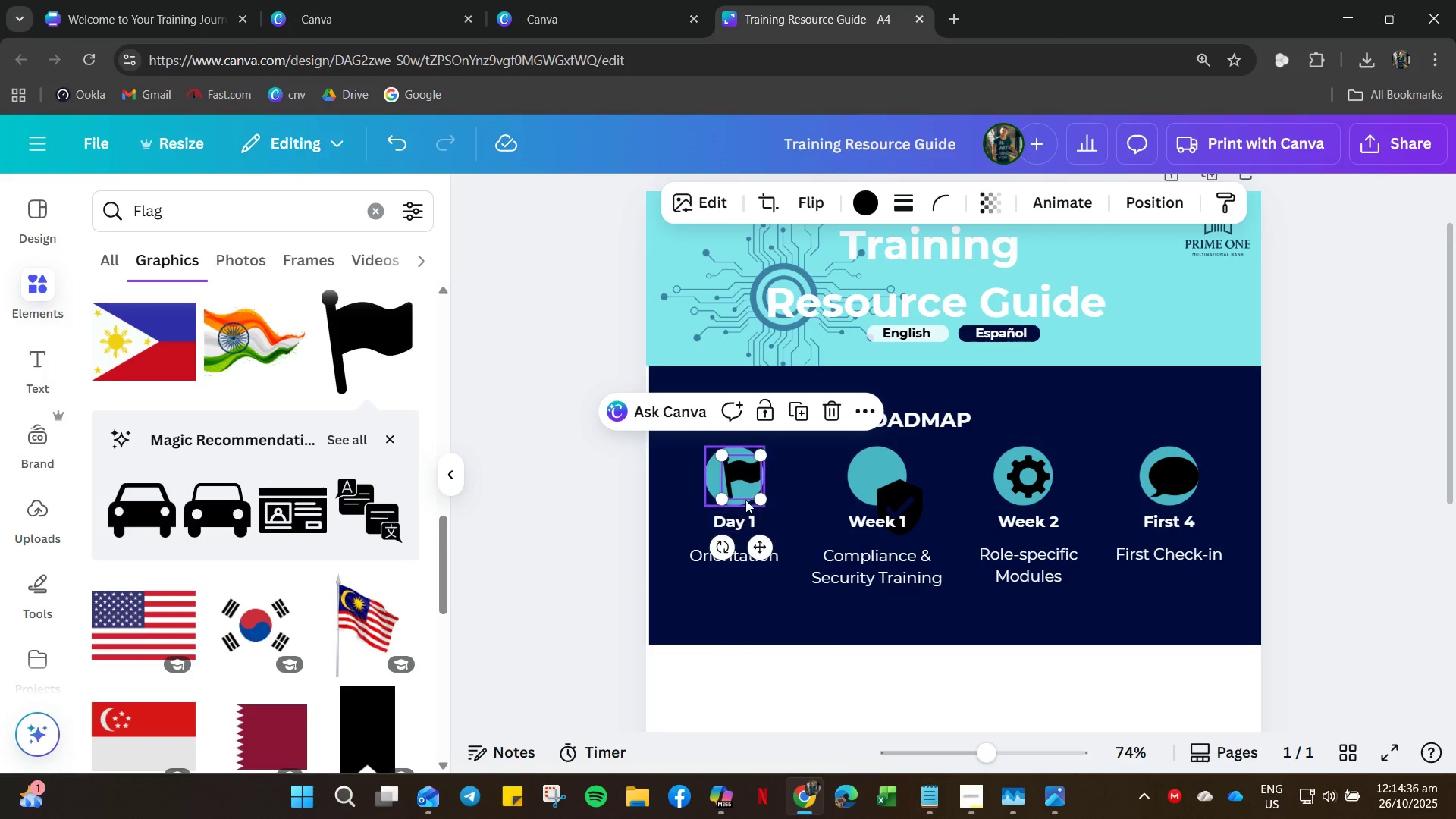 
hold_key(key=ControlLeft, duration=1.03)
scroll: coordinate [755, 483], scroll_direction: up, amount: 10.0
 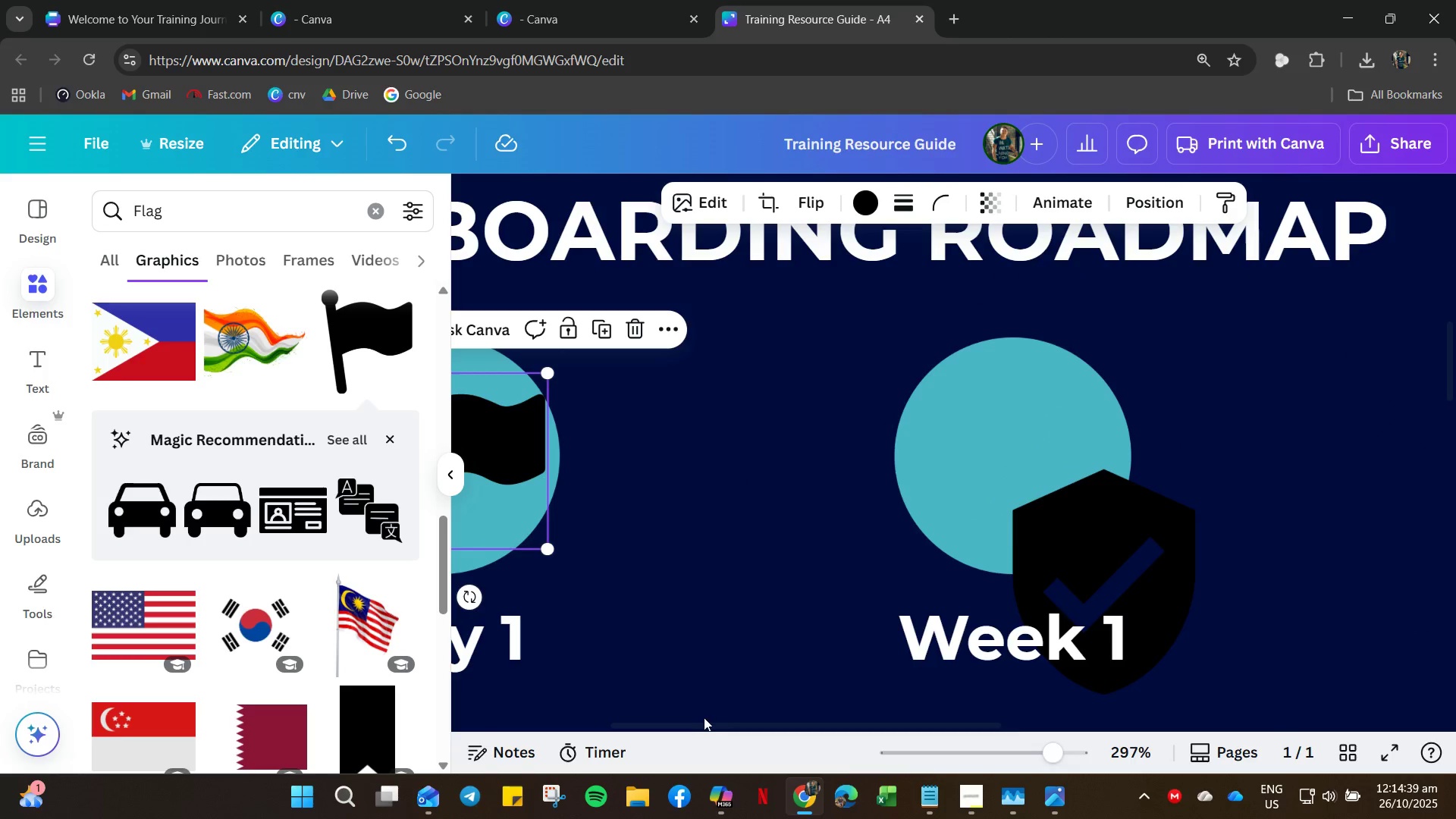 
left_click_drag(start_coordinate=[692, 724], to_coordinate=[620, 725])
 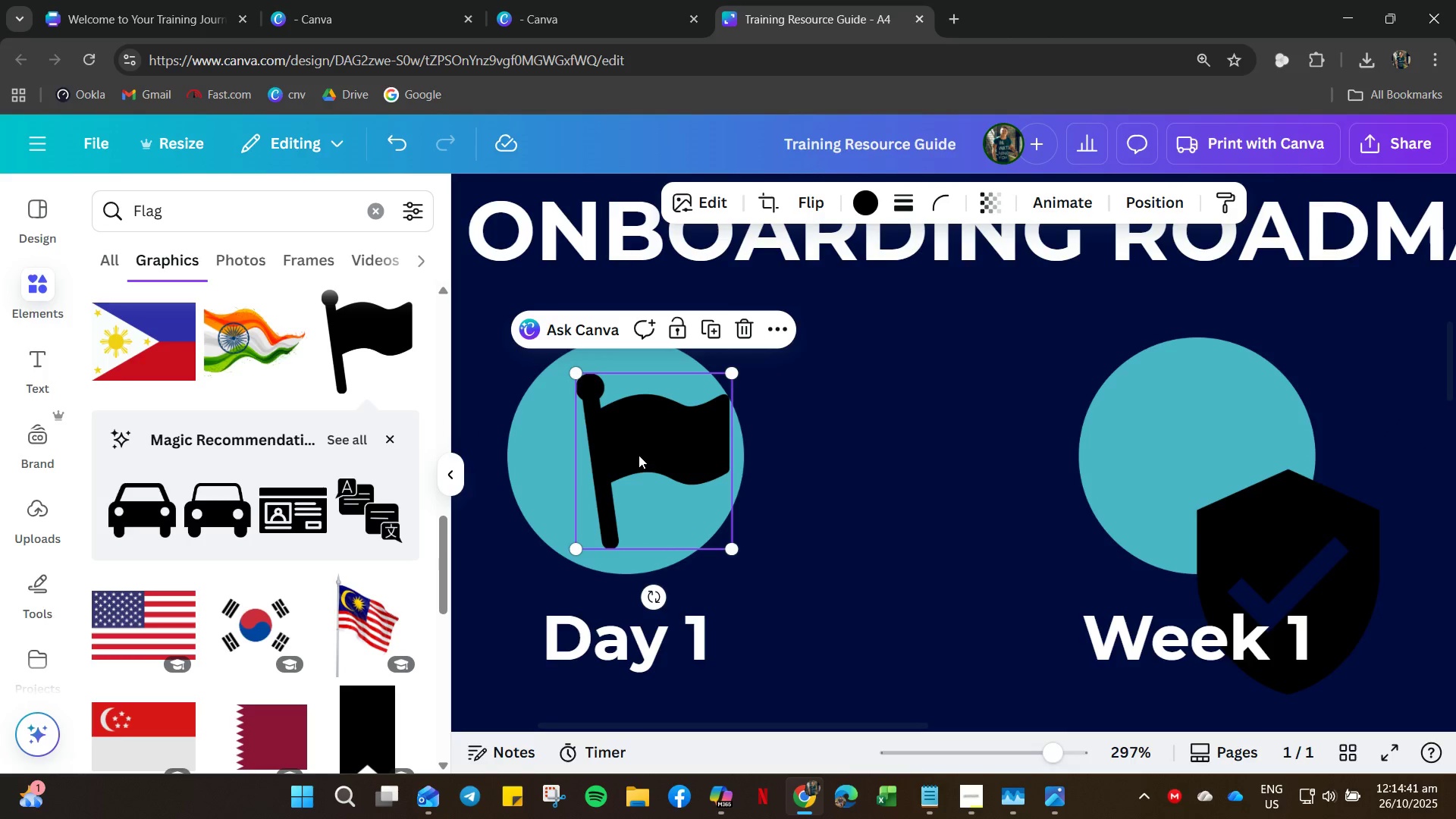 
key(ArrowLeft)
 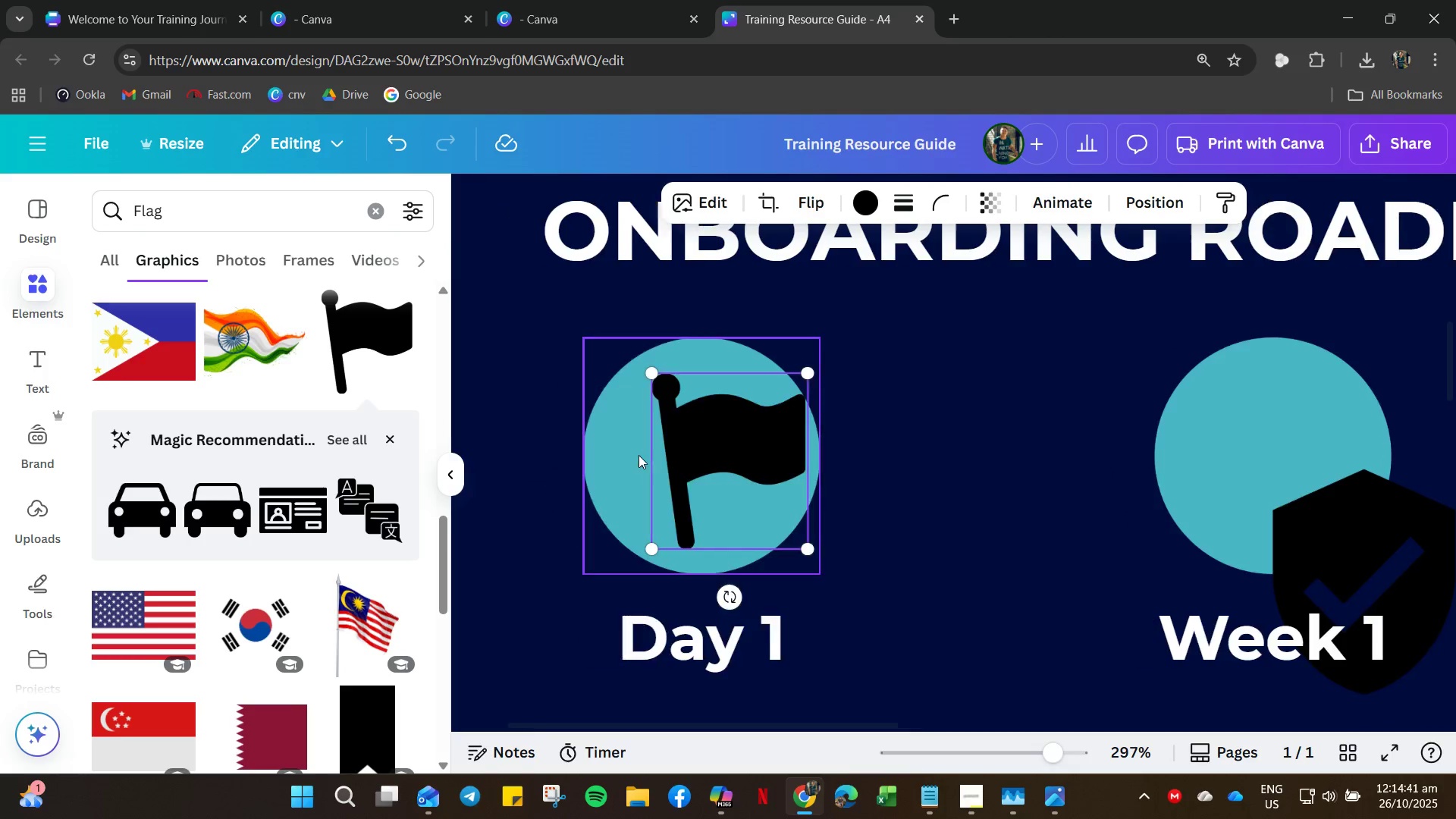 
key(ArrowLeft)
 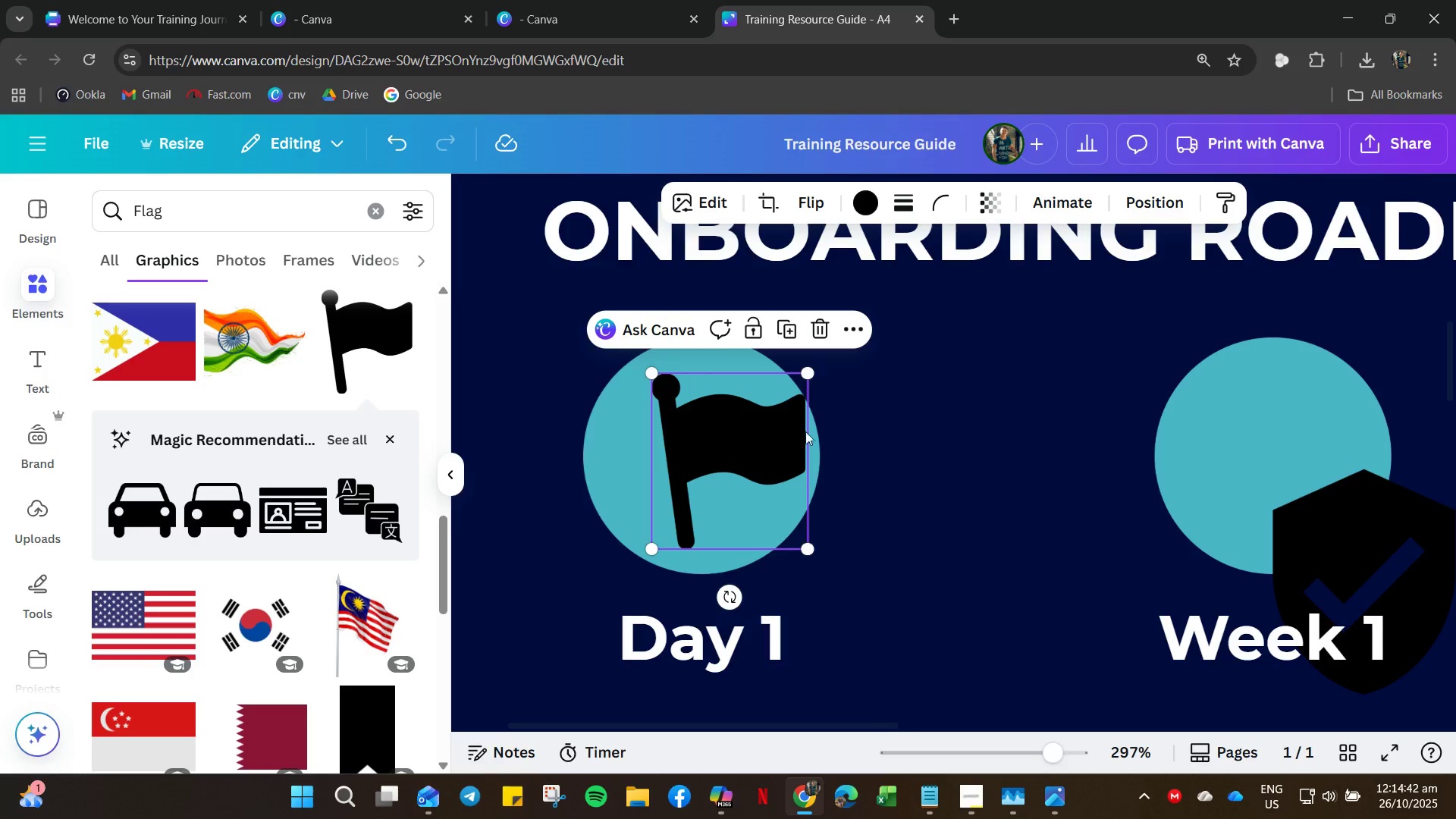 
left_click([892, 444])
 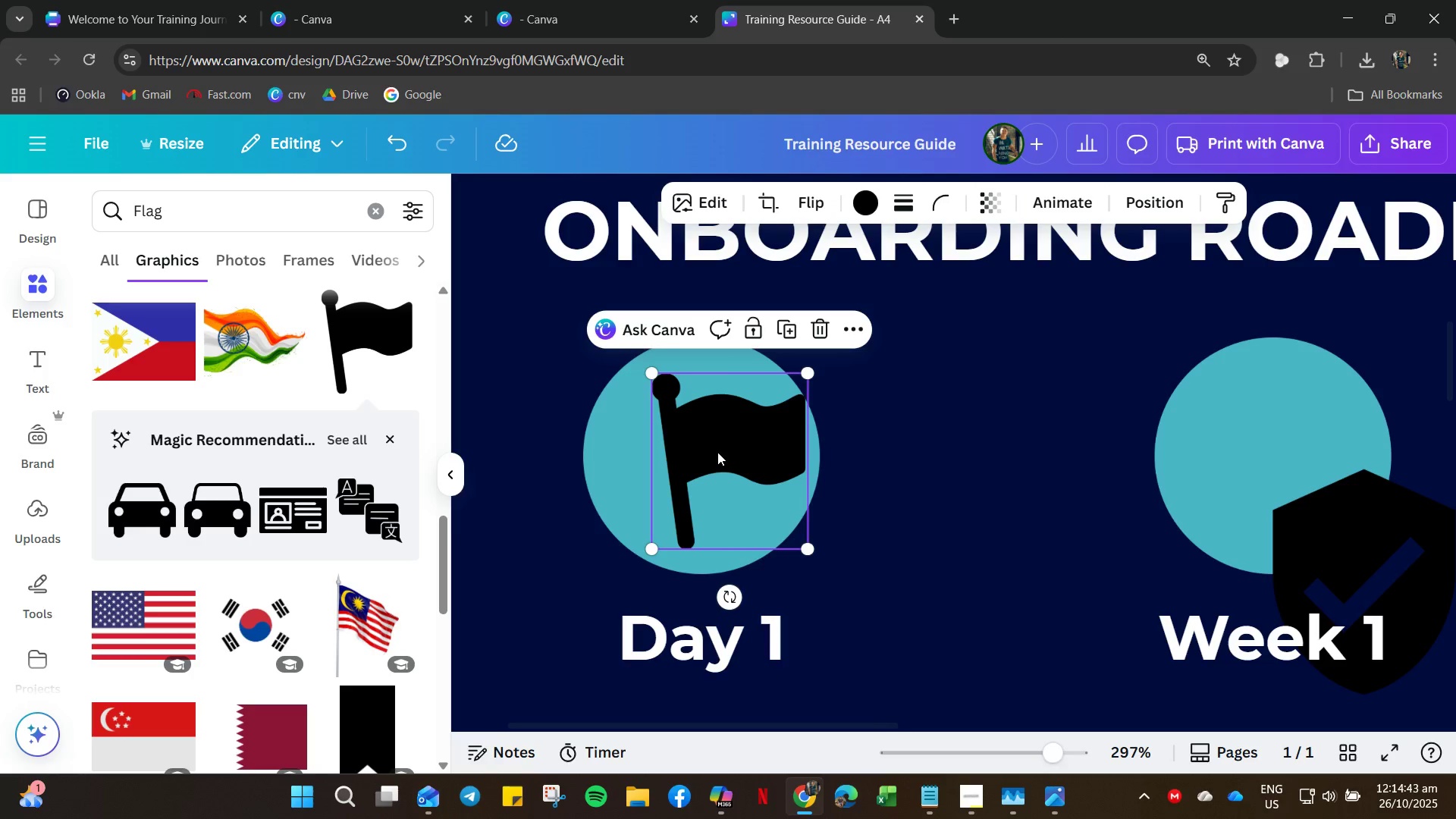 
key(ArrowLeft)
 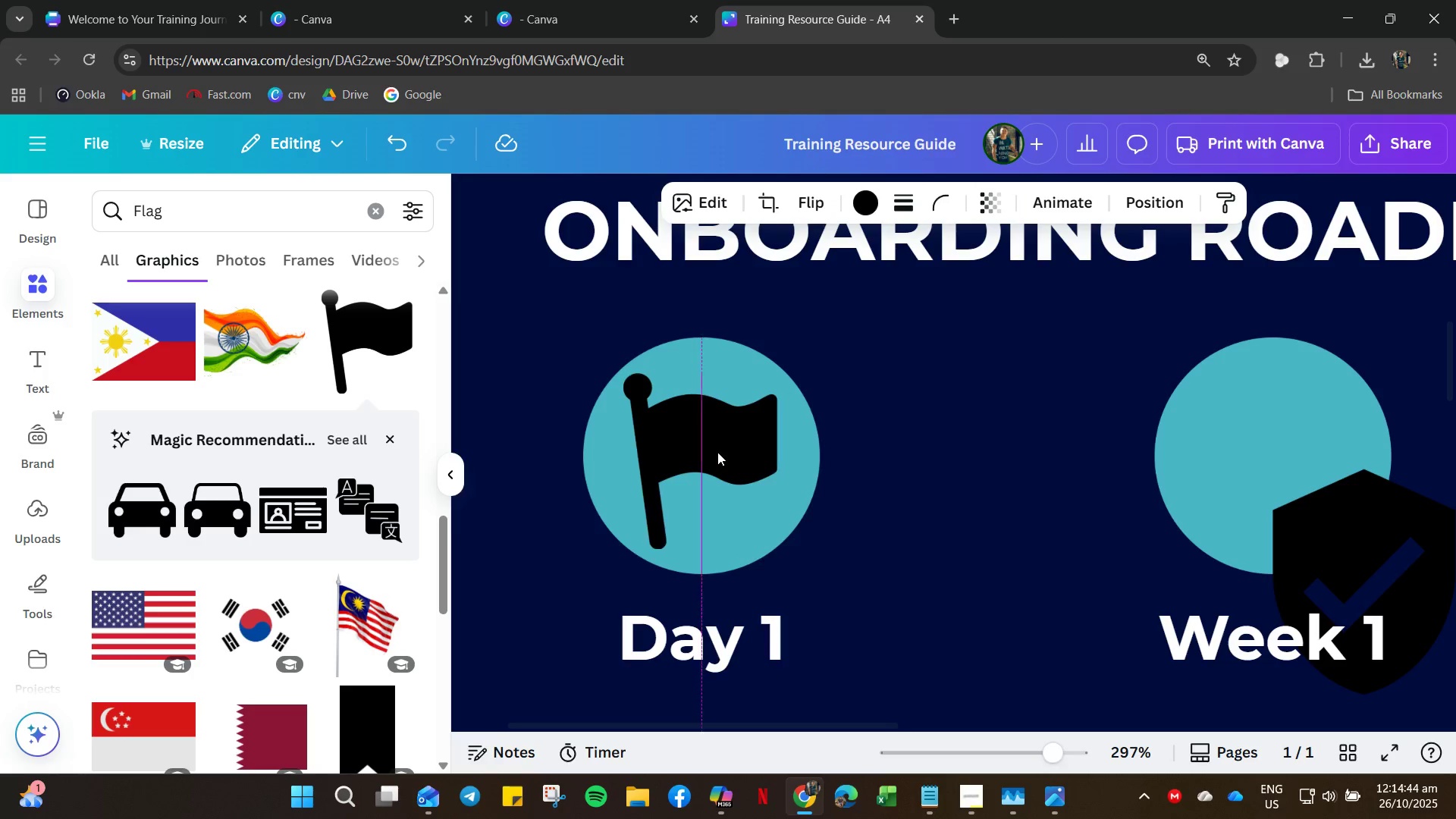 
key(ArrowLeft)
 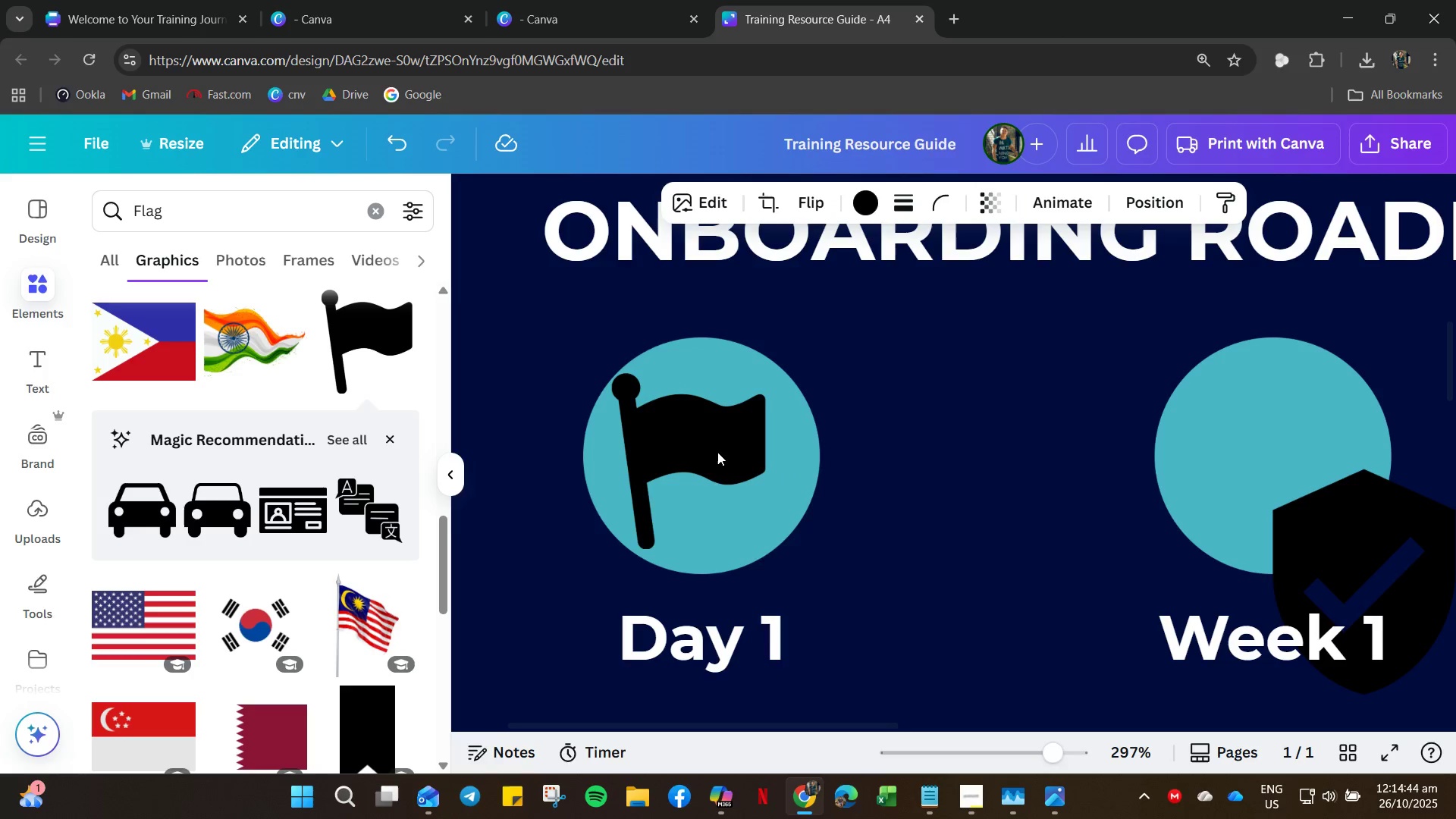 
key(ArrowLeft)
 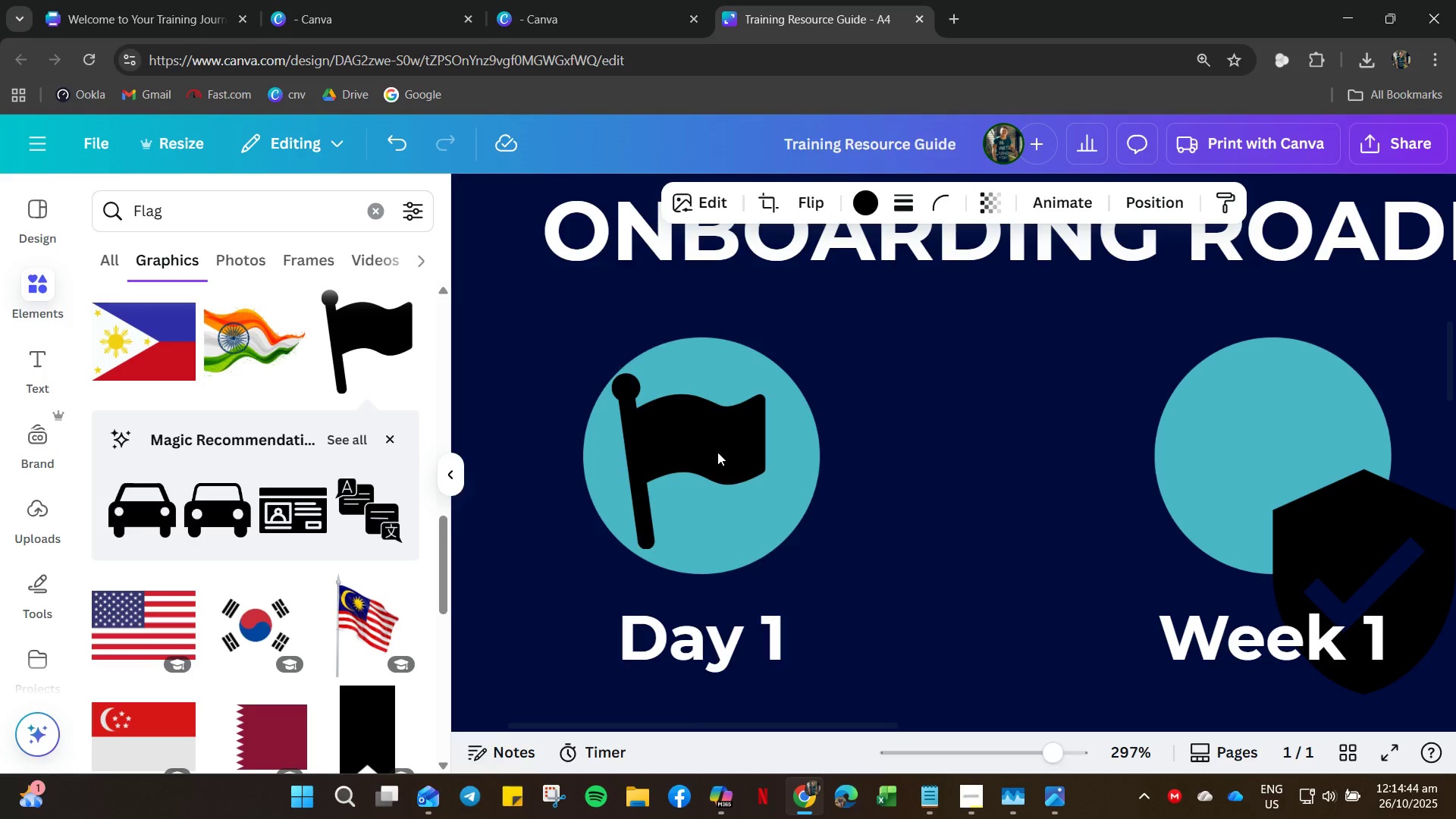 
key(ArrowRight)
 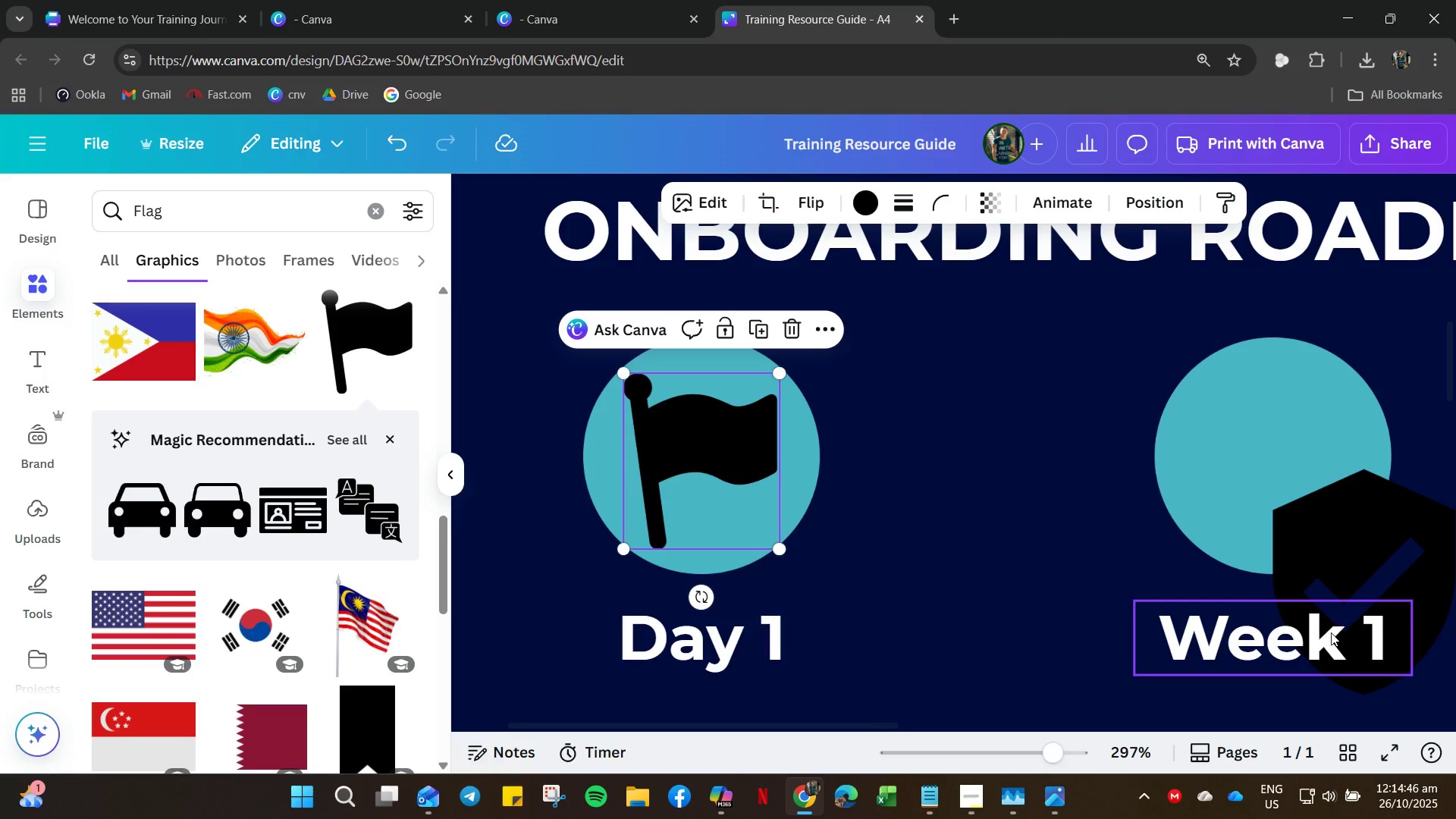 
left_click([1367, 541])
 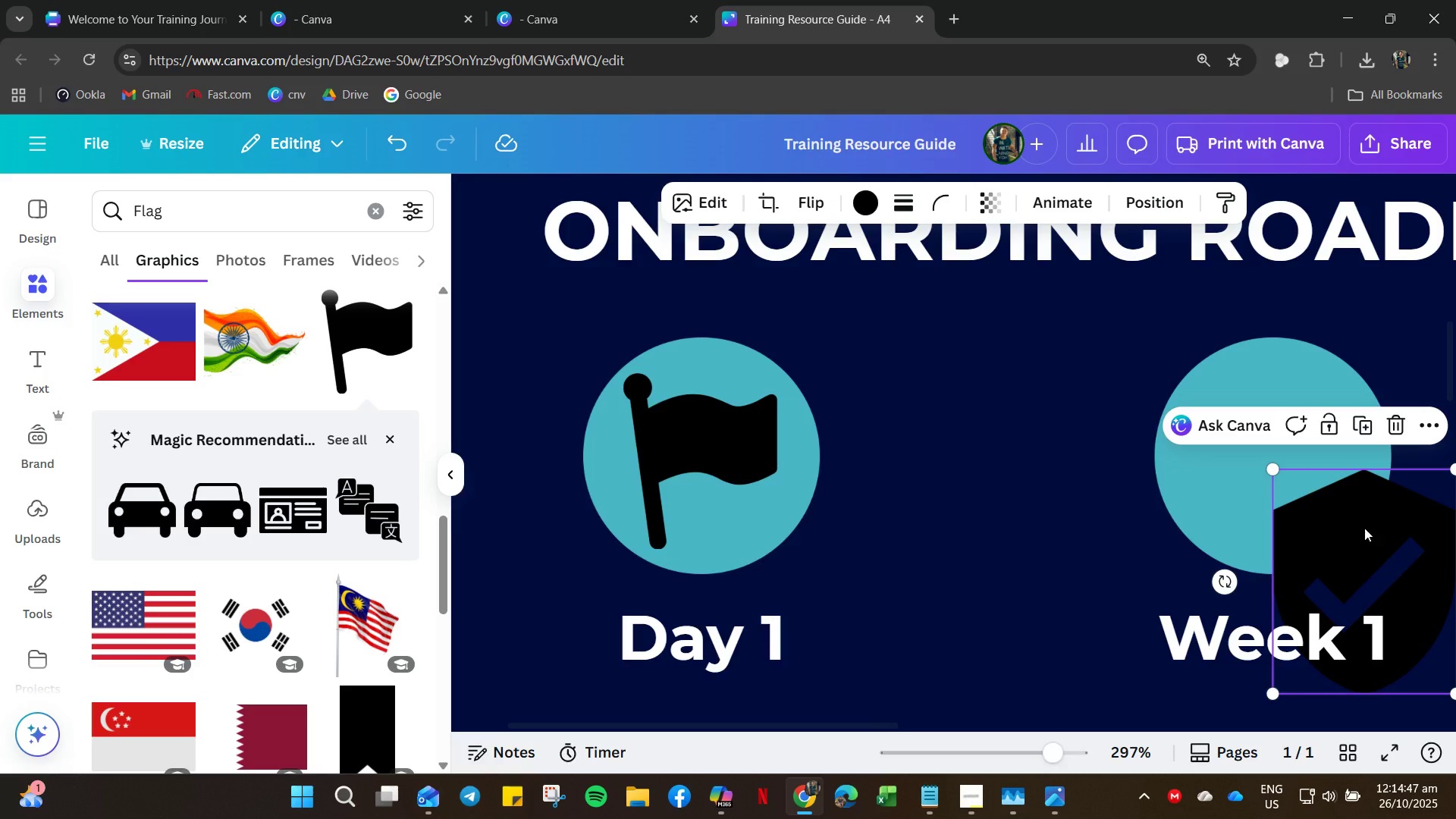 
left_click_drag(start_coordinate=[1369, 541], to_coordinate=[1277, 413])
 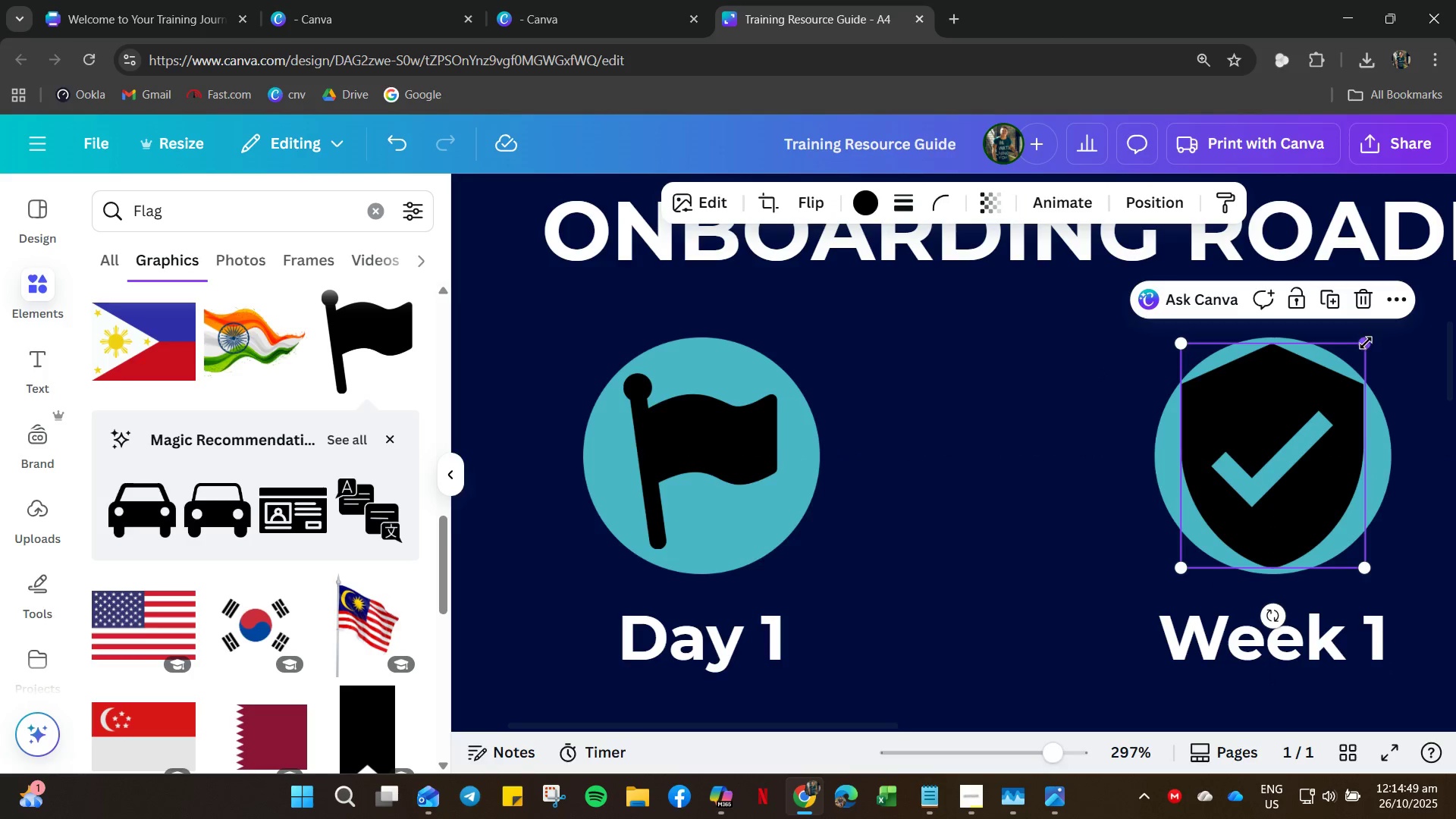 
left_click_drag(start_coordinate=[1363, 348], to_coordinate=[1331, 391])
 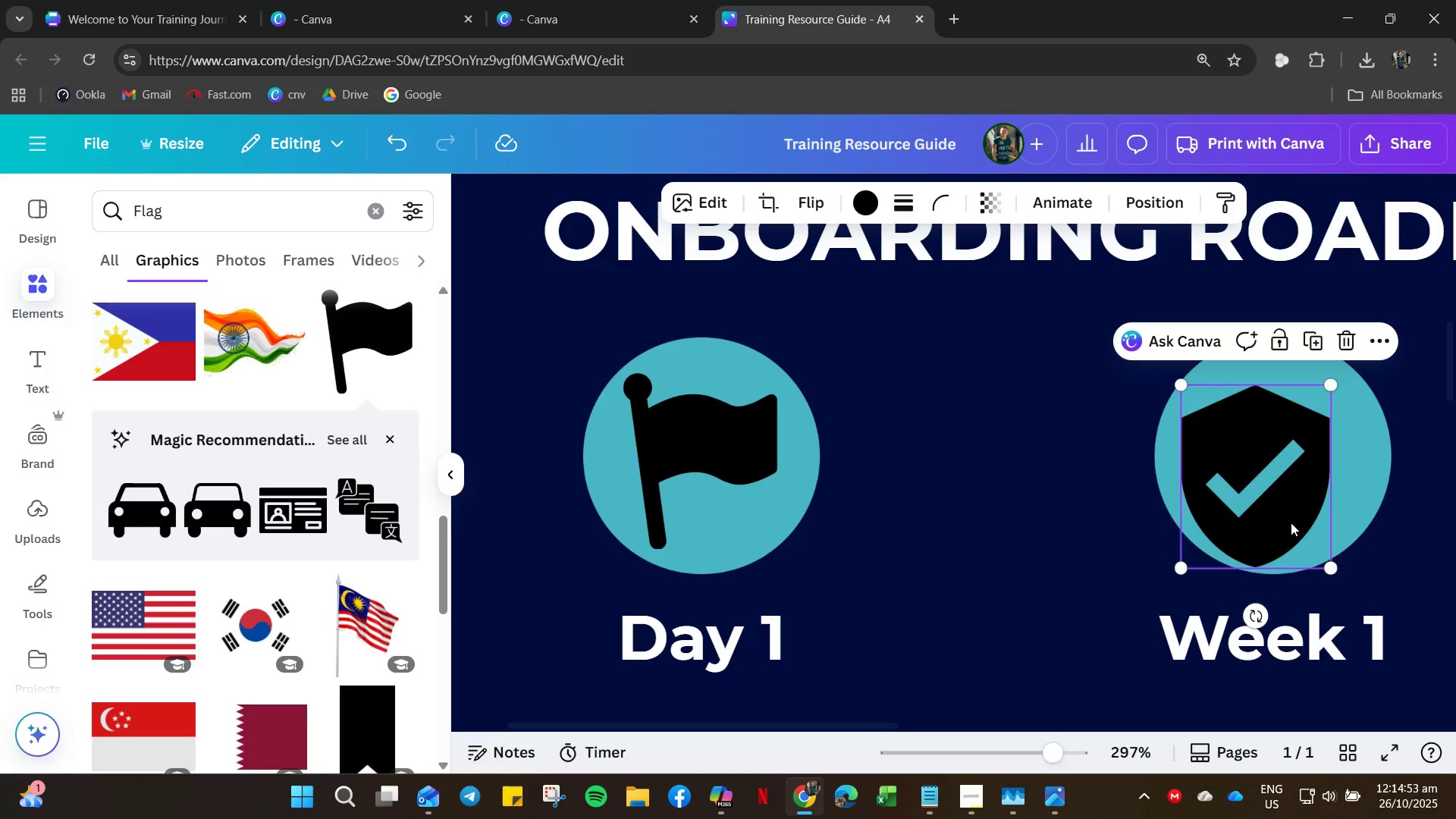 
left_click([1291, 522])
 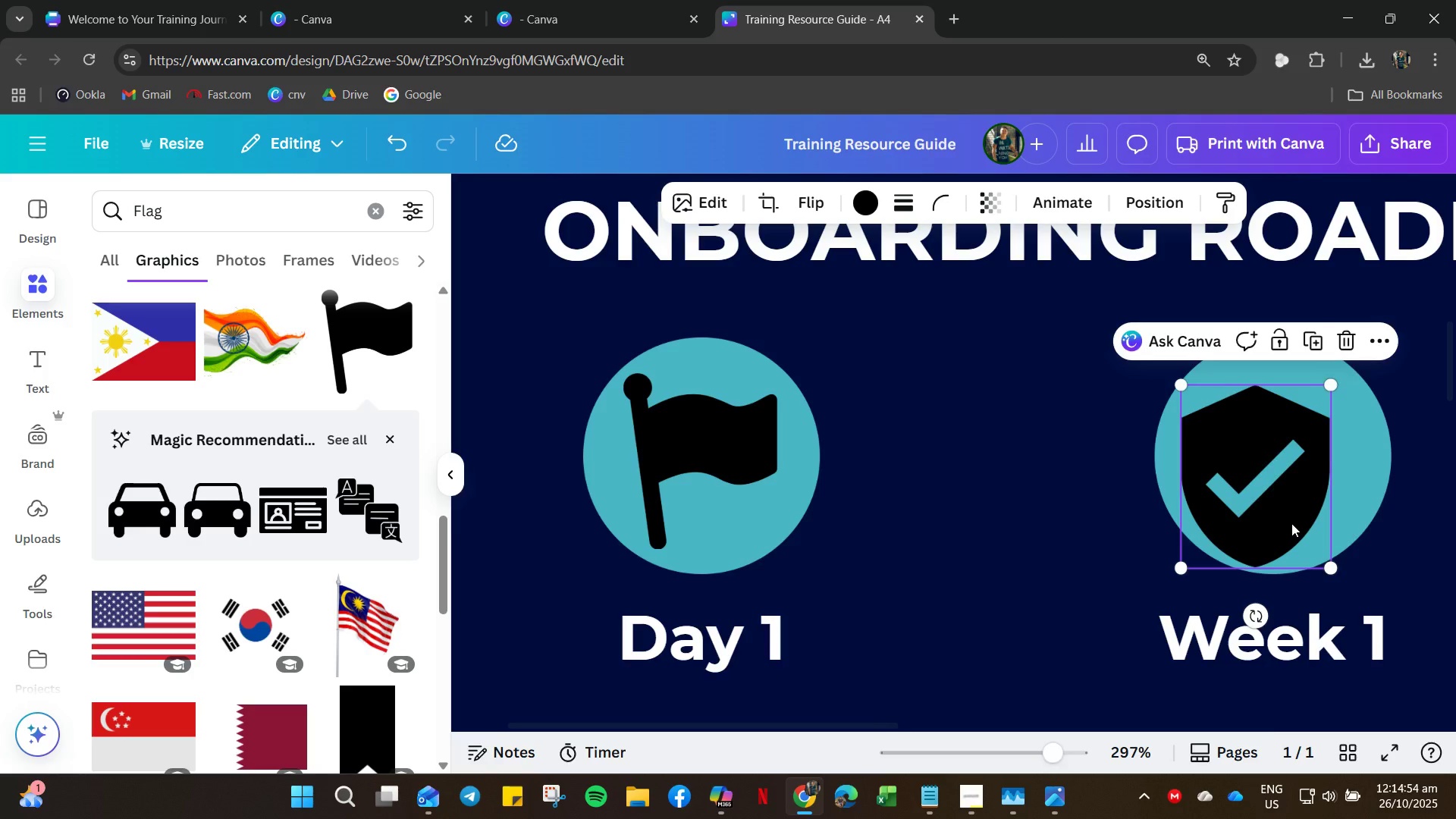 
key(ArrowRight)
 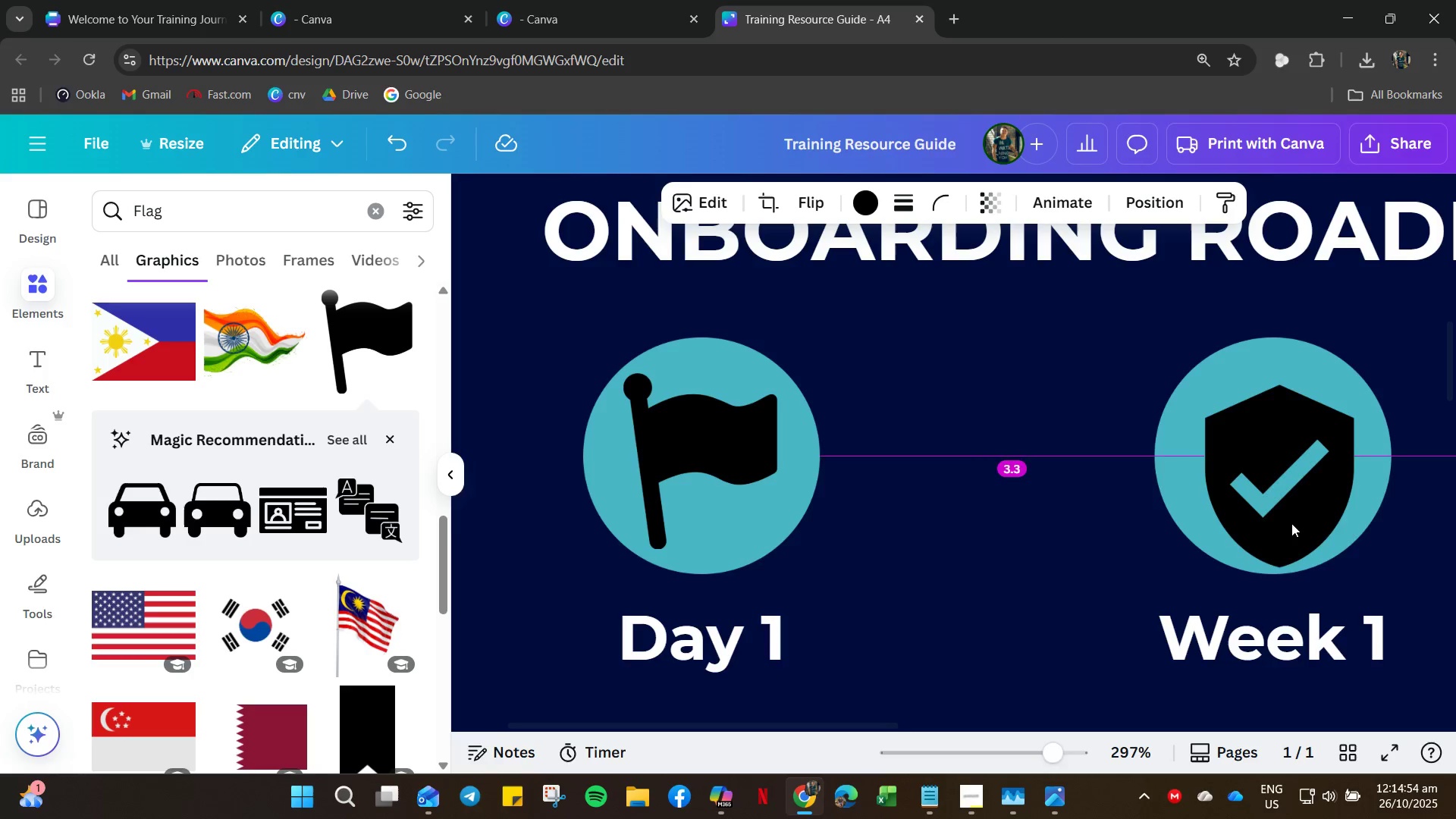 
key(ArrowRight)
 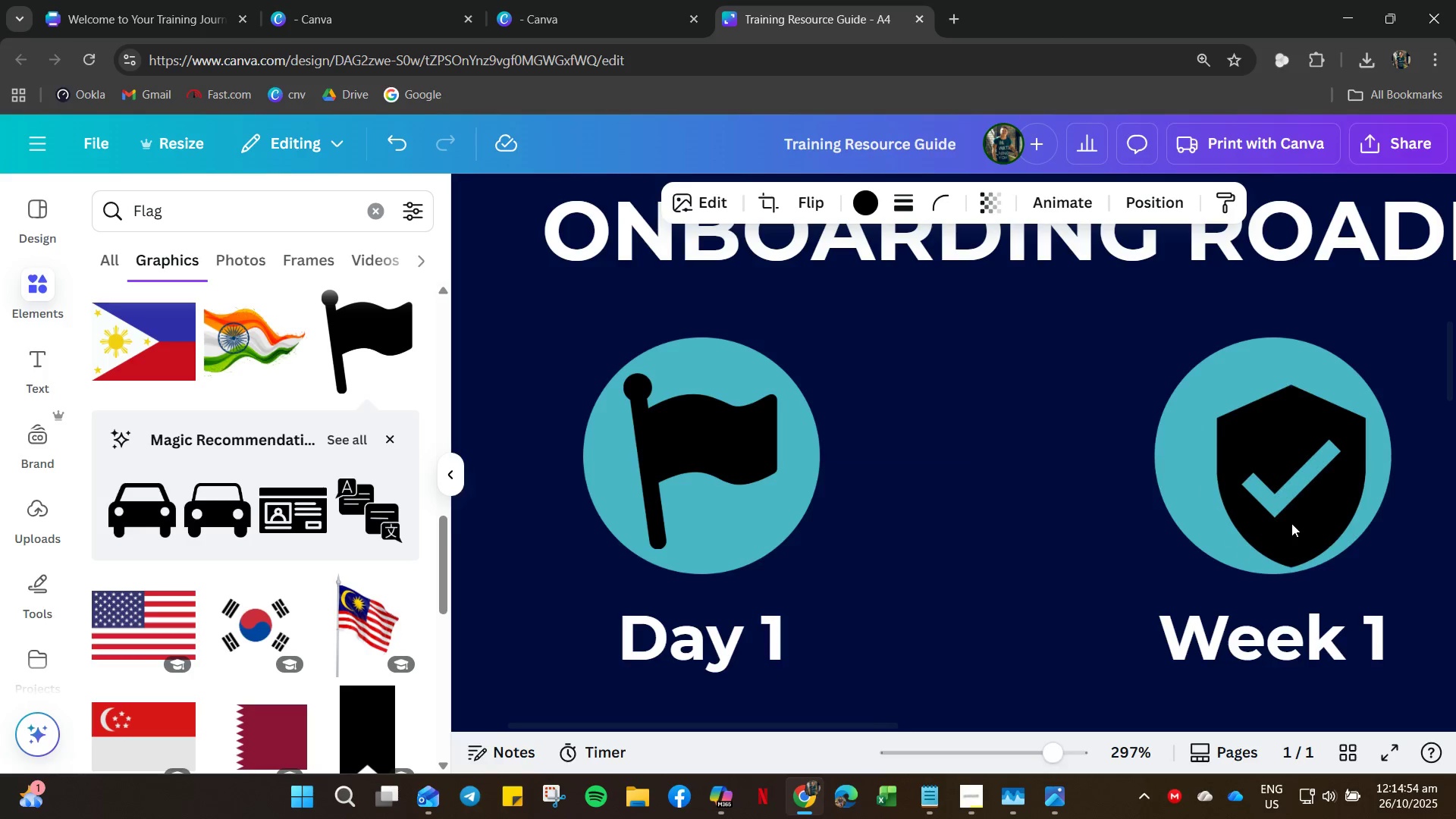 
key(ArrowRight)
 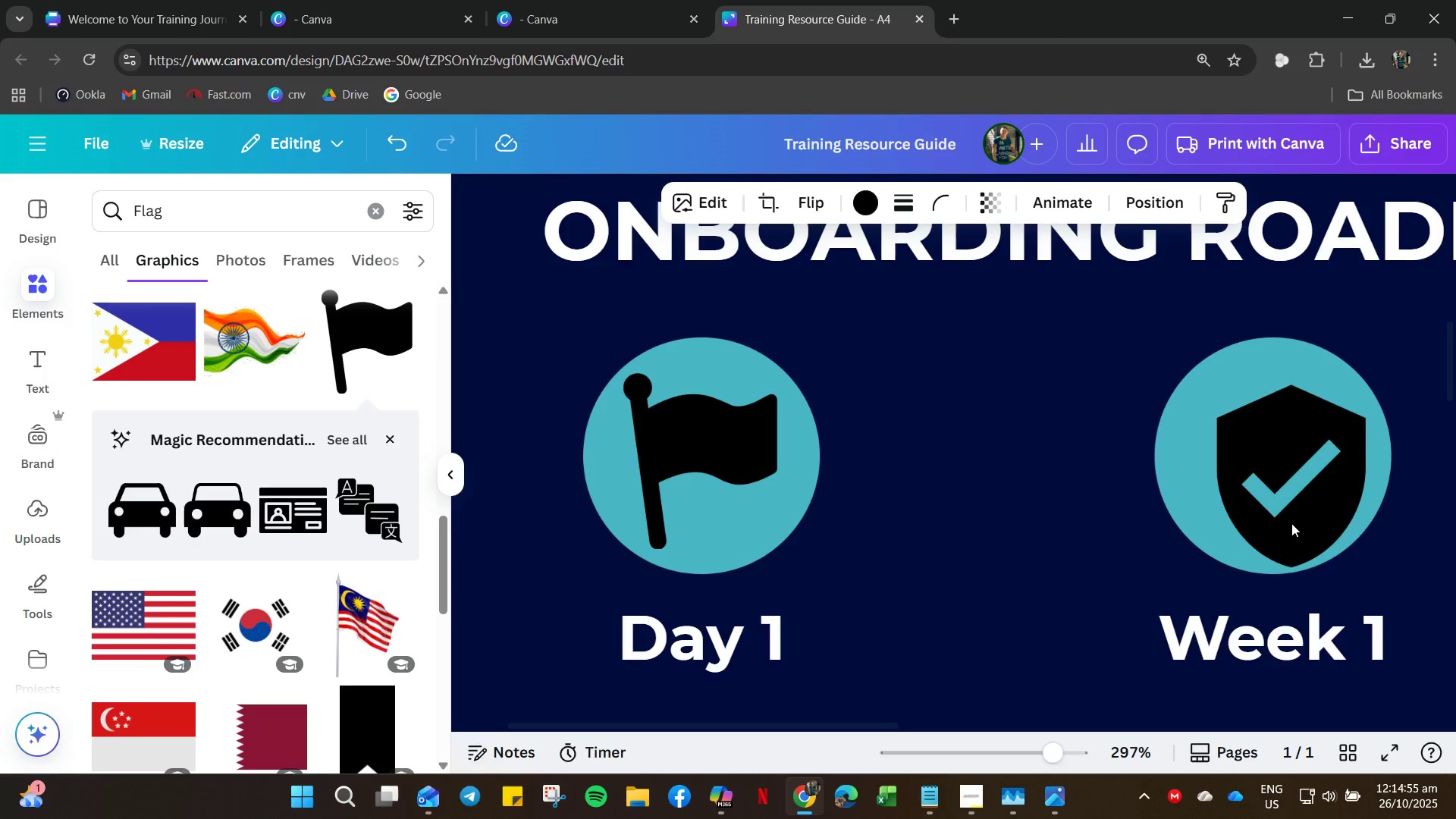 
key(ArrowLeft)
 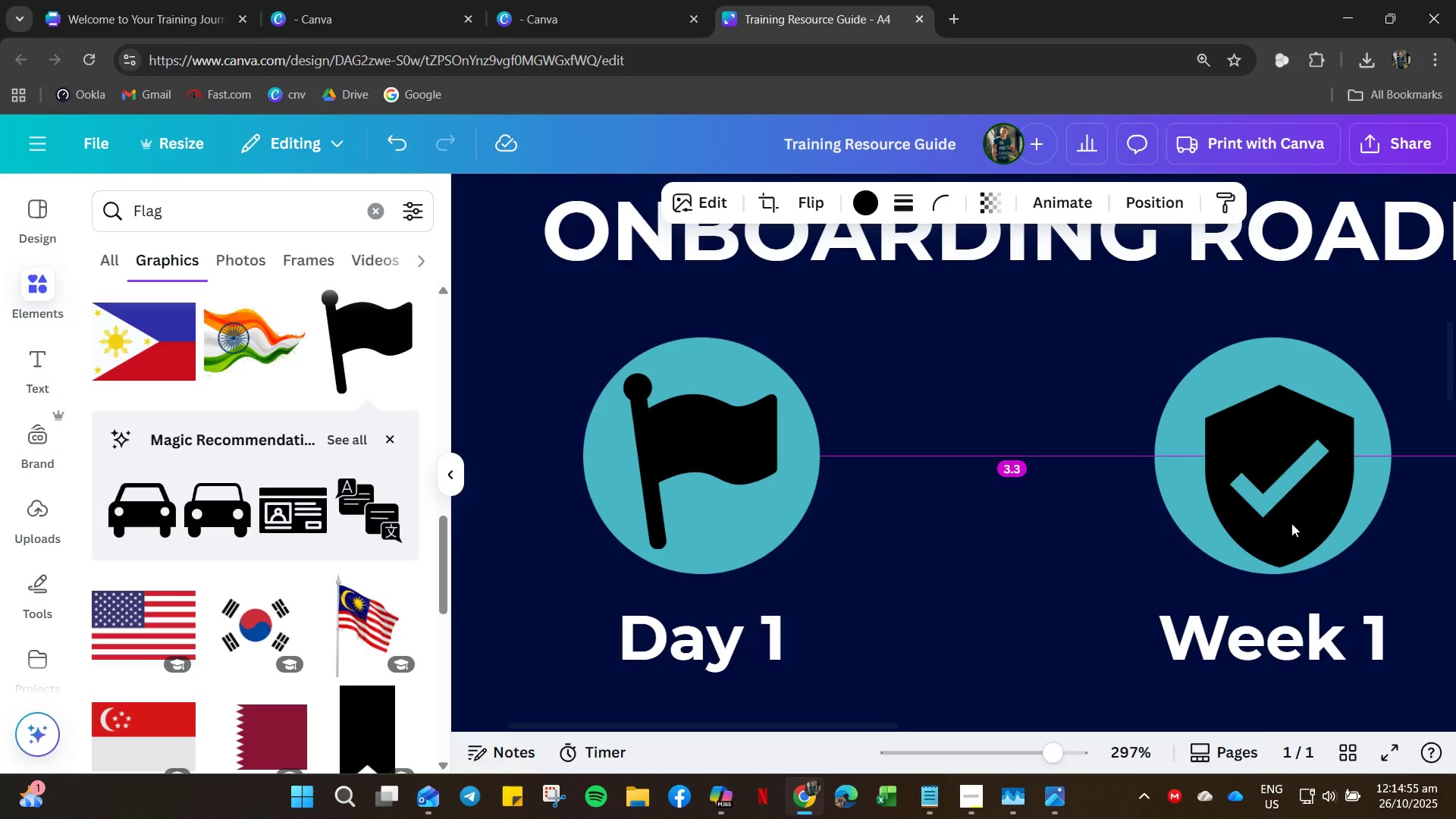 
key(ArrowLeft)
 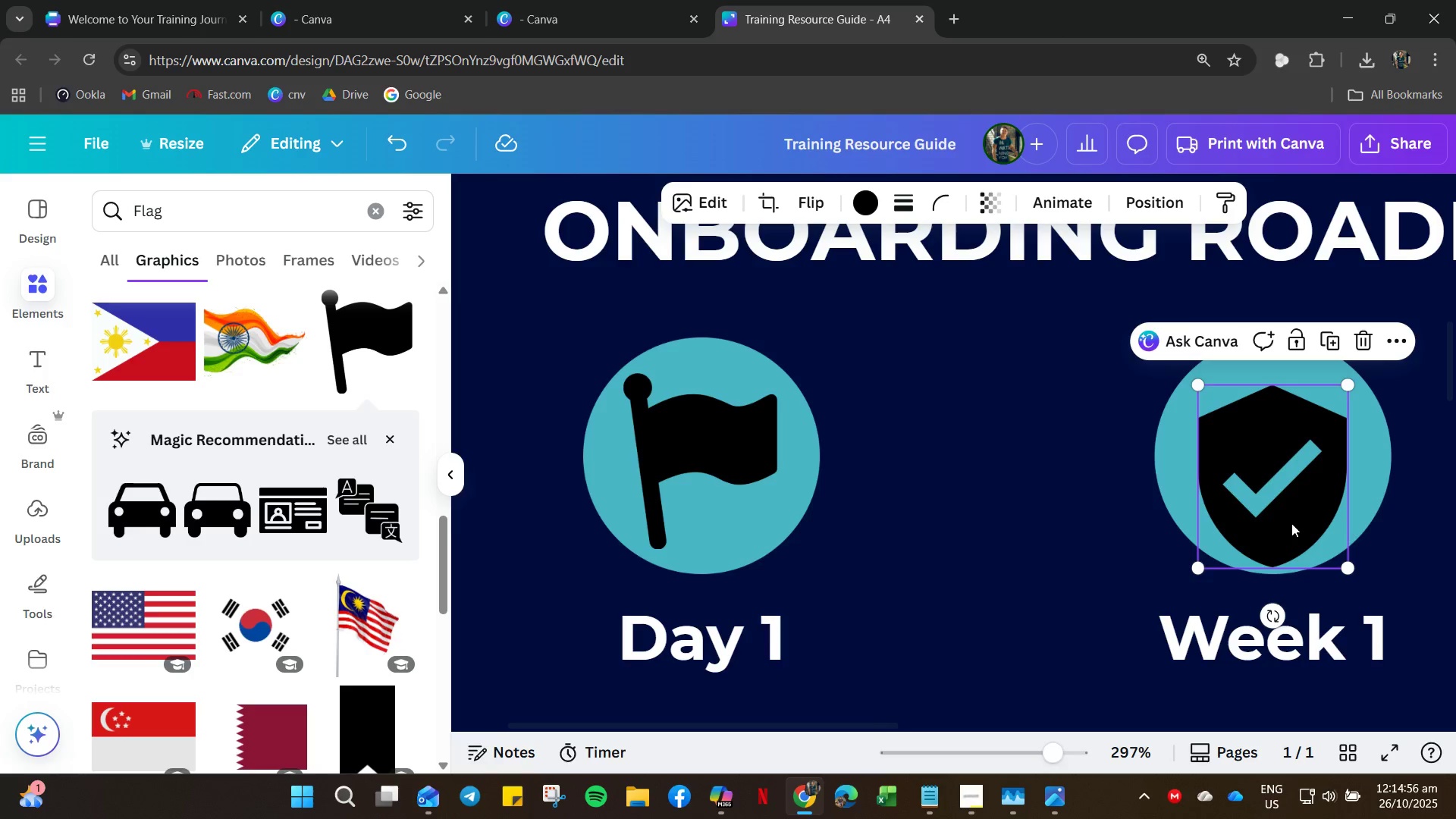 
key(ArrowRight)
 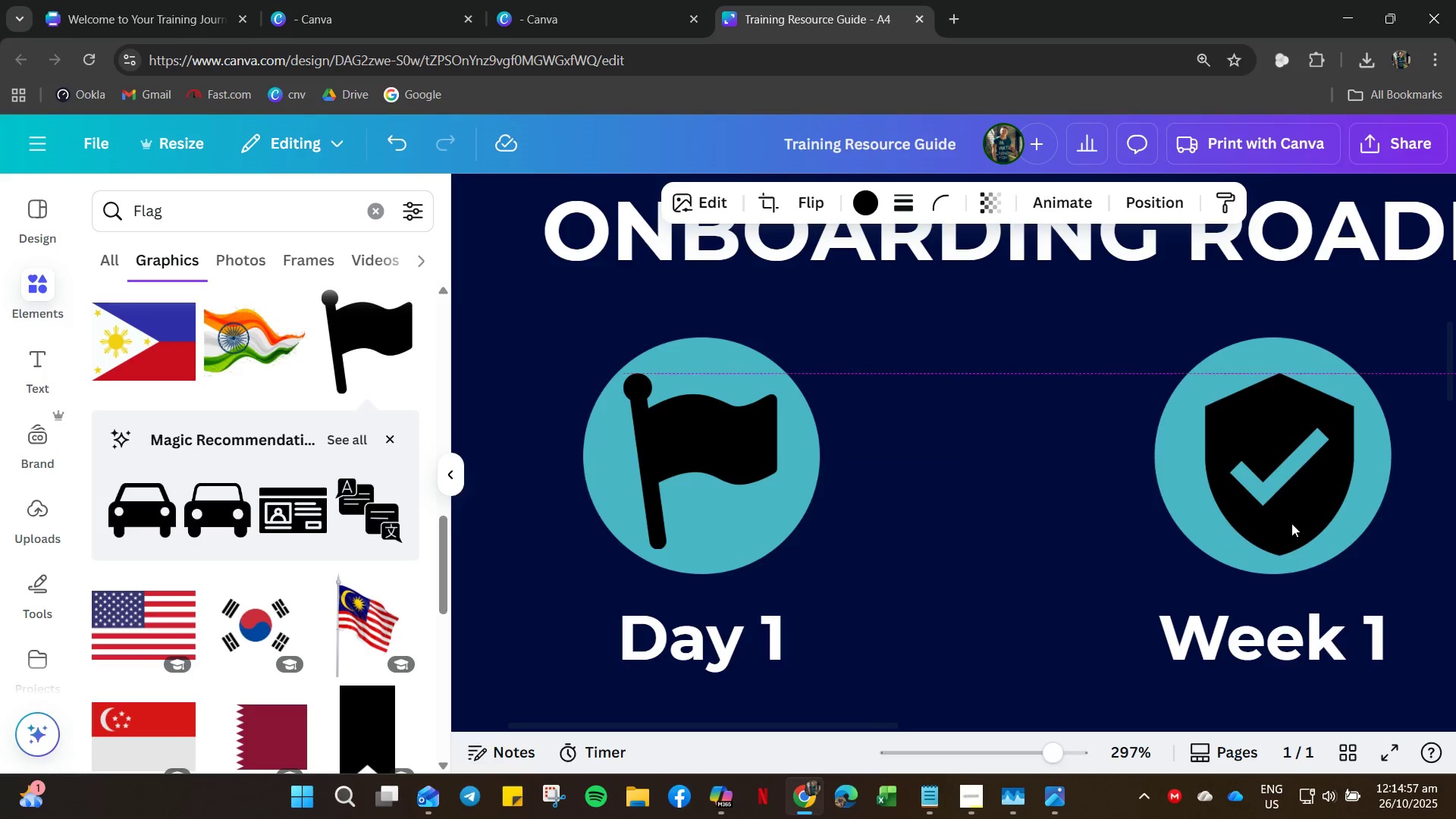 
key(ArrowUp)
 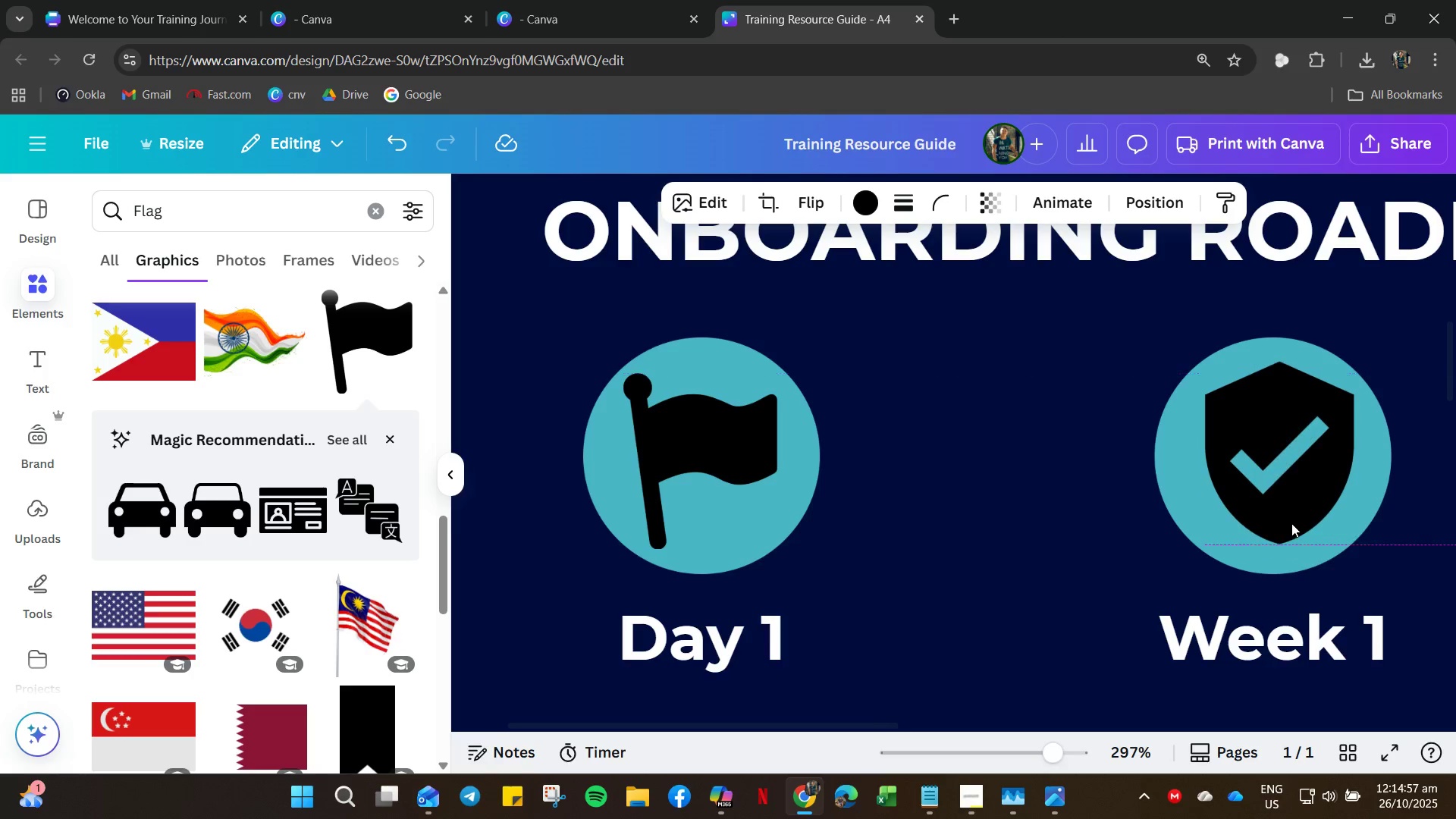 
key(ArrowUp)
 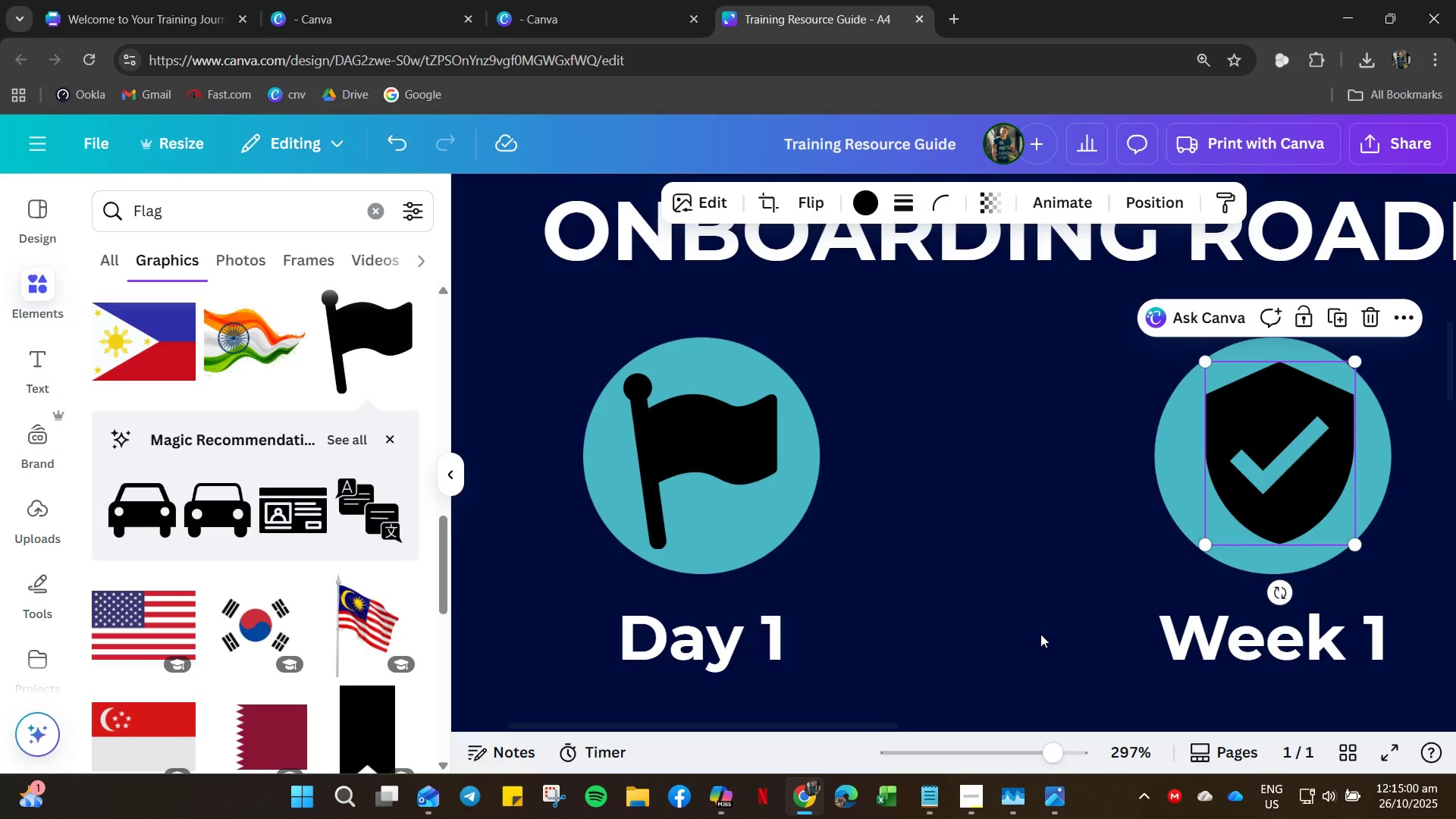 
left_click([1240, 437])
 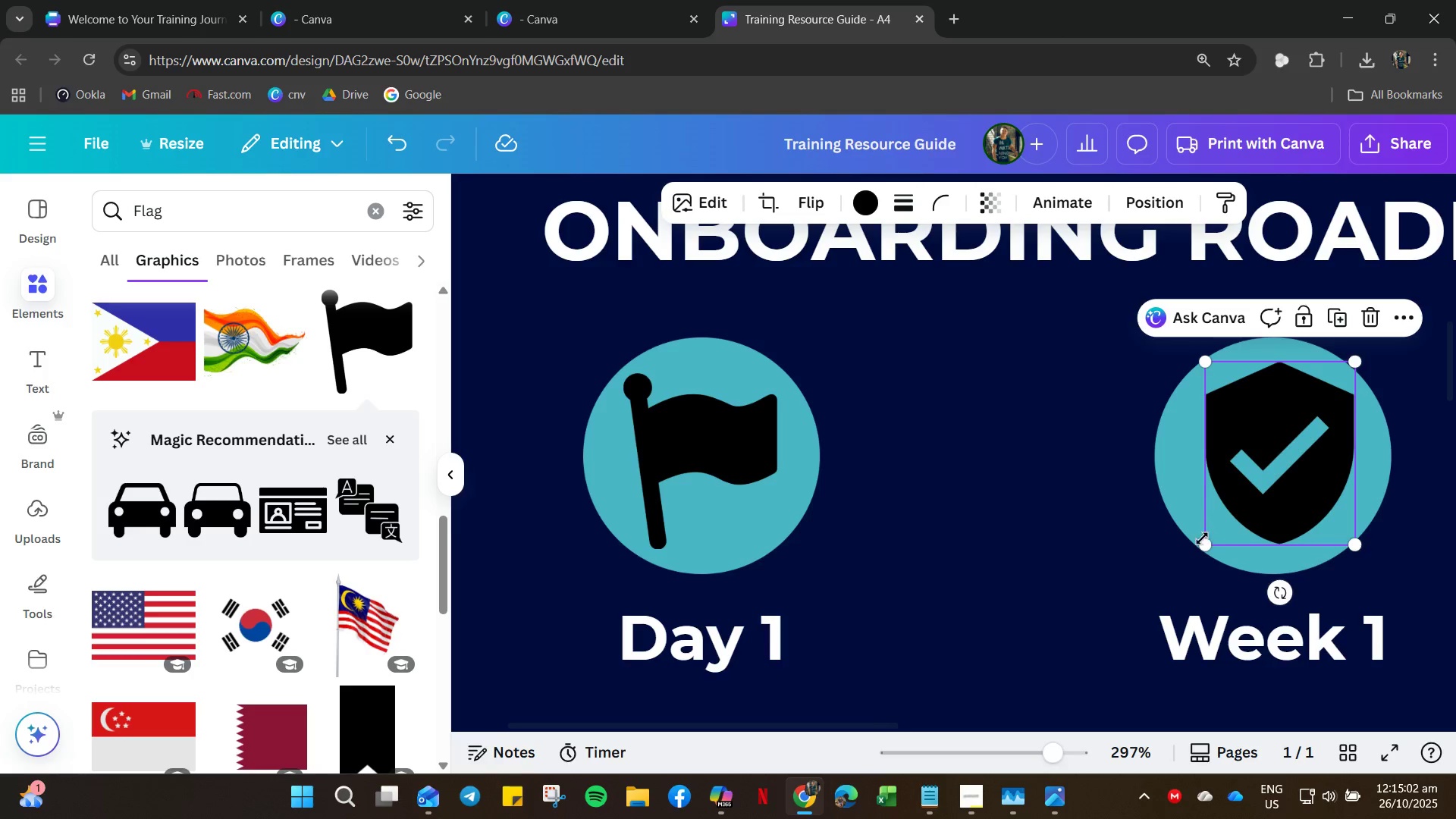 
left_click_drag(start_coordinate=[1200, 550], to_coordinate=[1176, 573])
 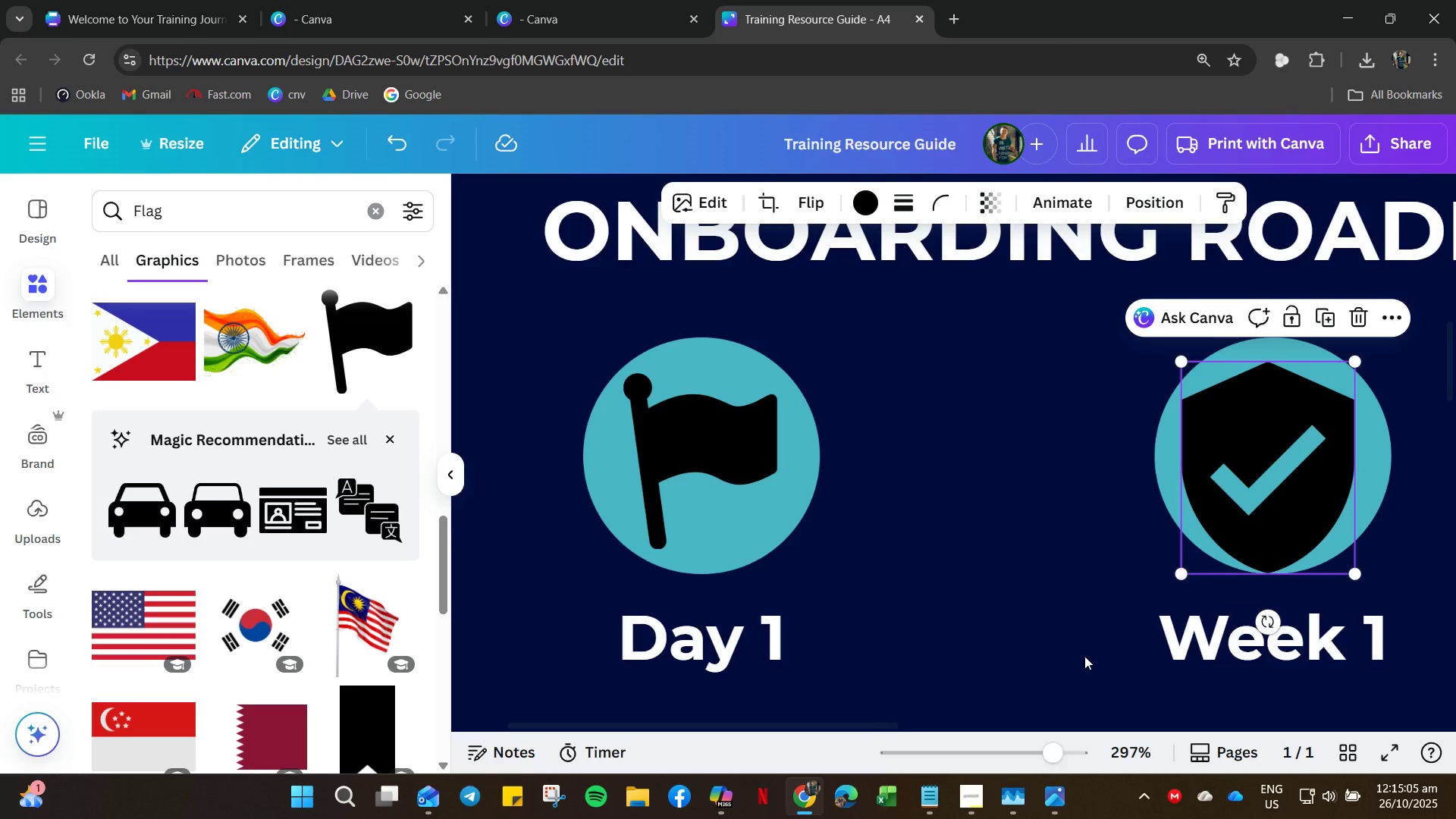 
left_click_drag(start_coordinate=[1084, 656], to_coordinate=[1089, 651])
 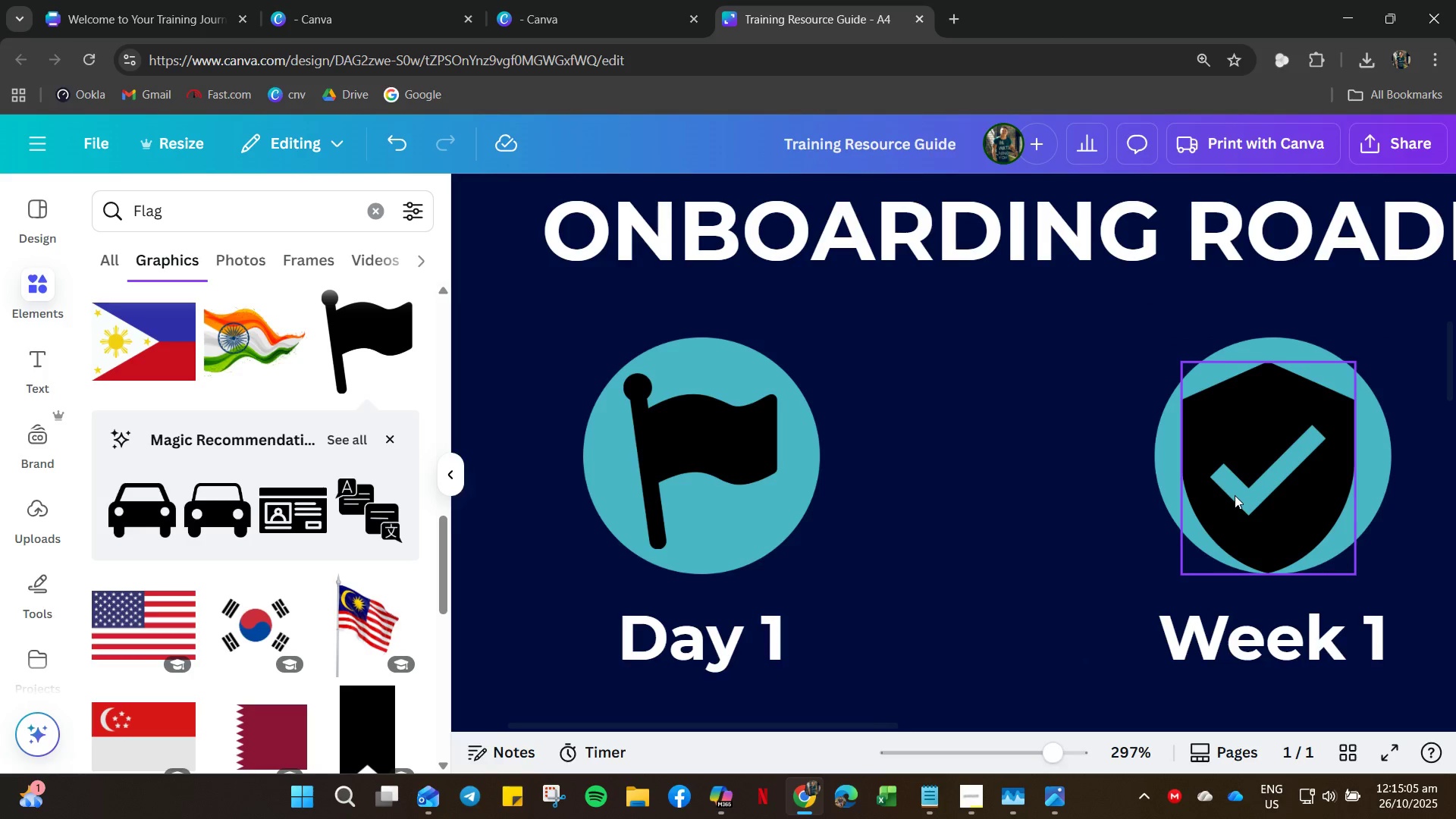 
left_click([1235, 495])
 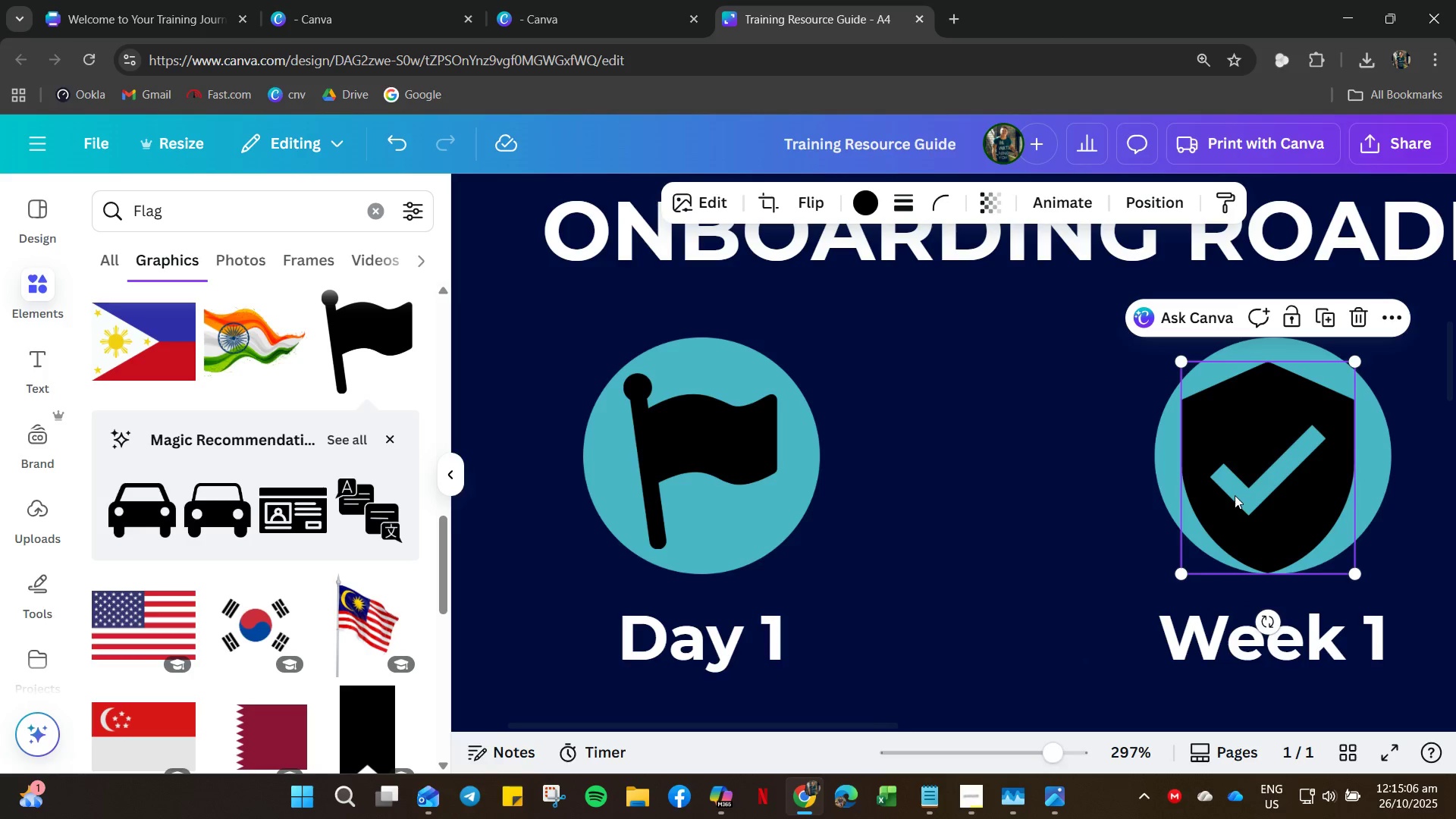 
key(ArrowUp)
 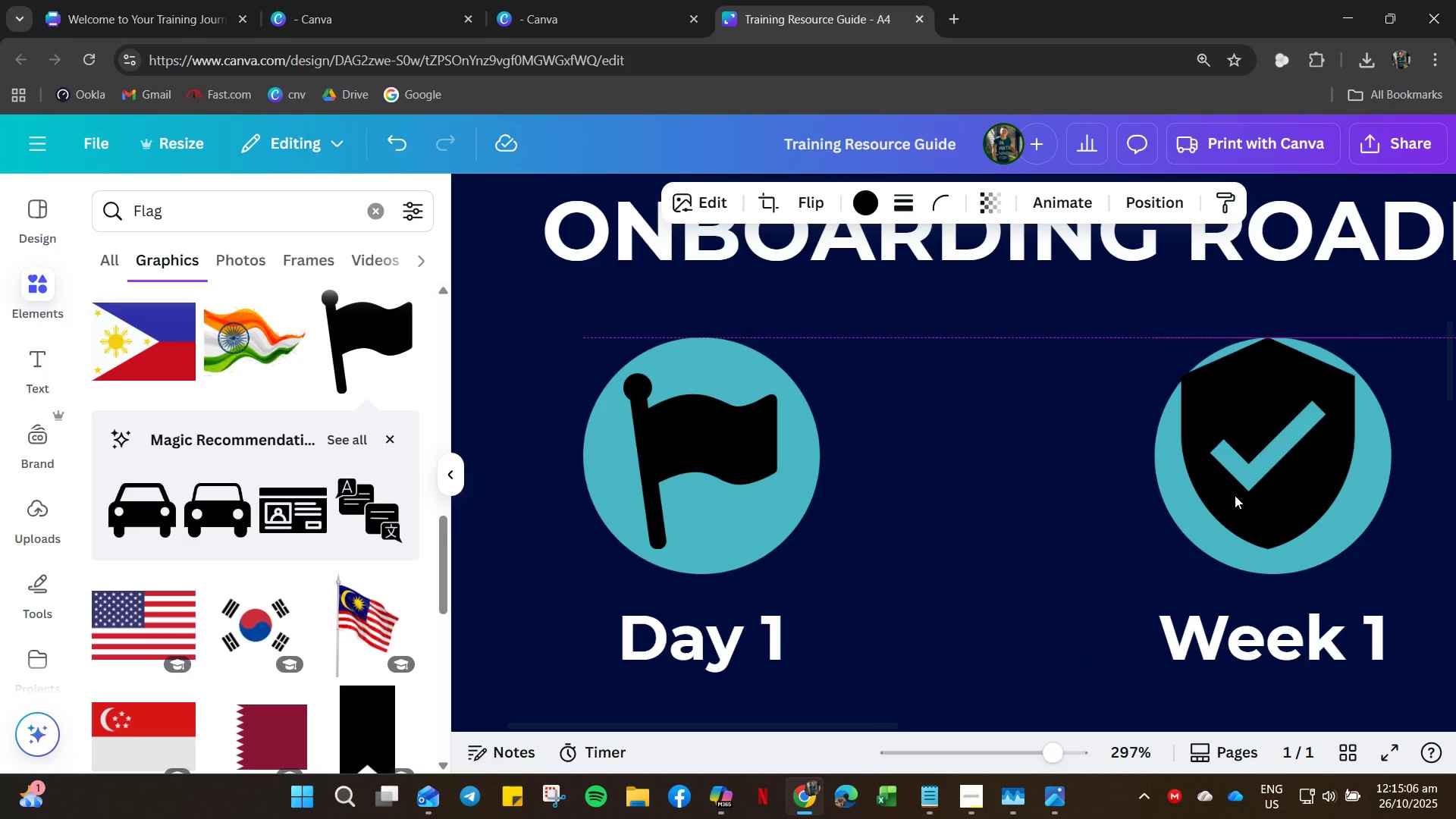 
key(ArrowUp)
 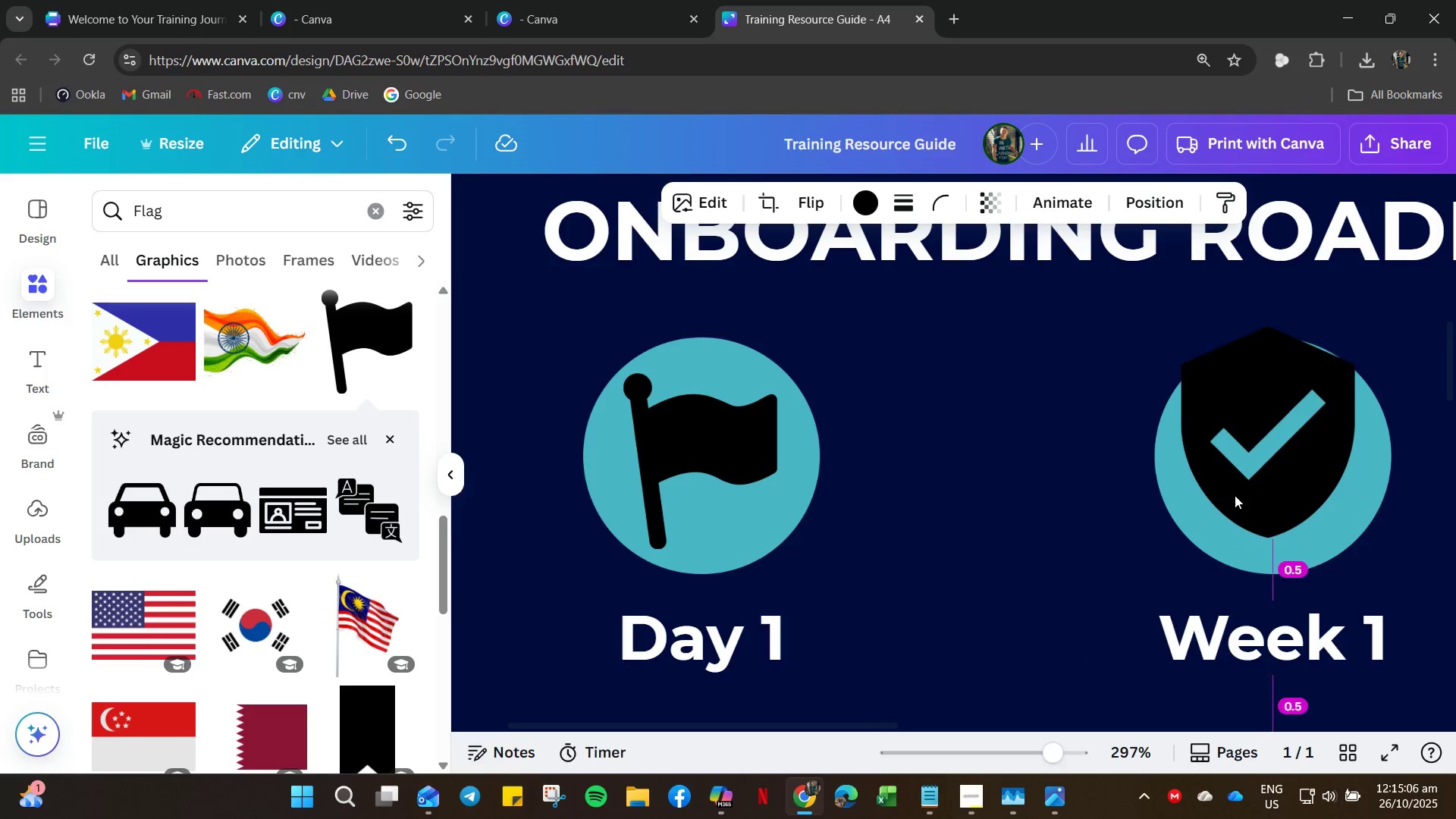 
key(ArrowUp)
 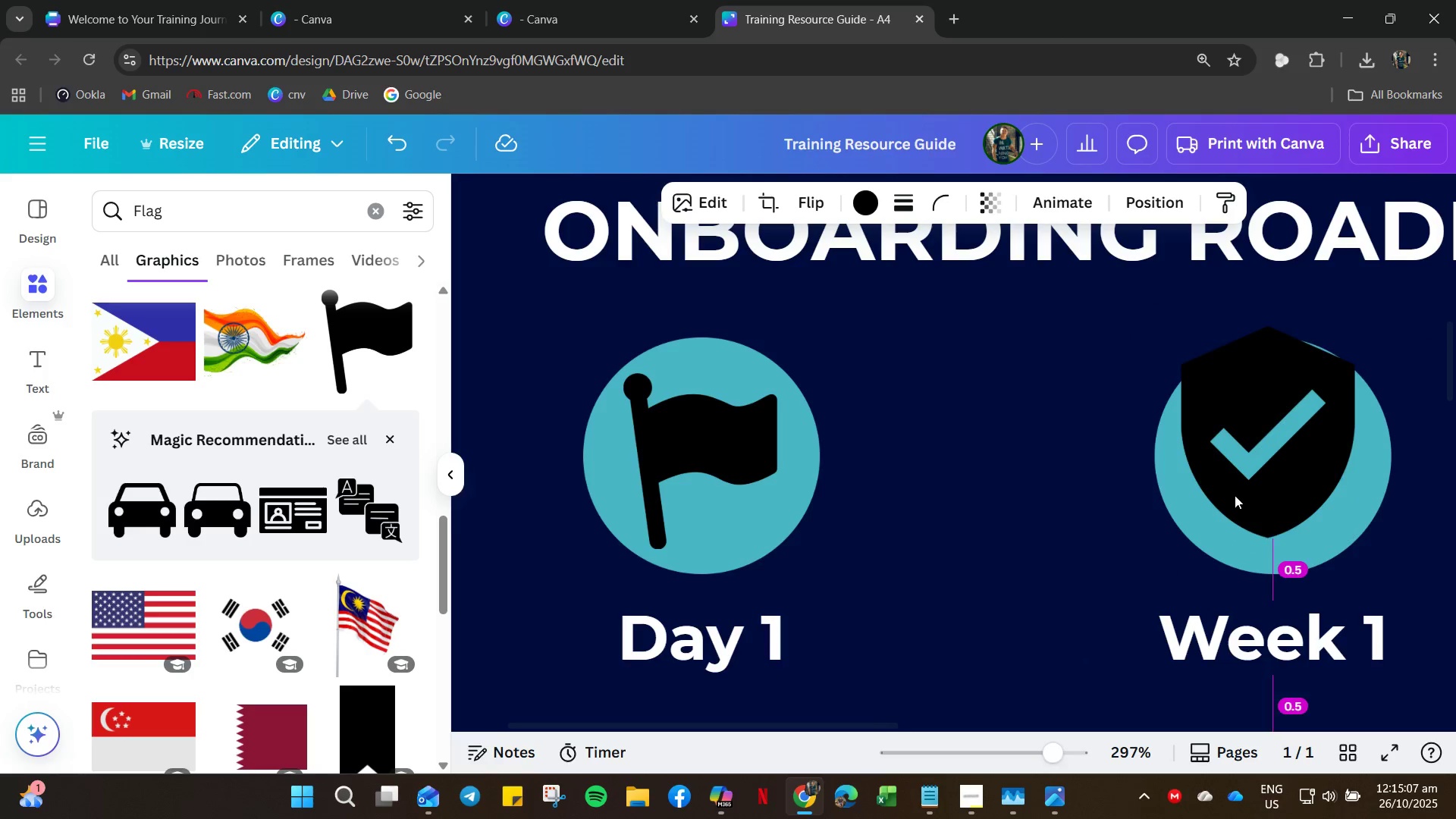 
key(ArrowRight)
 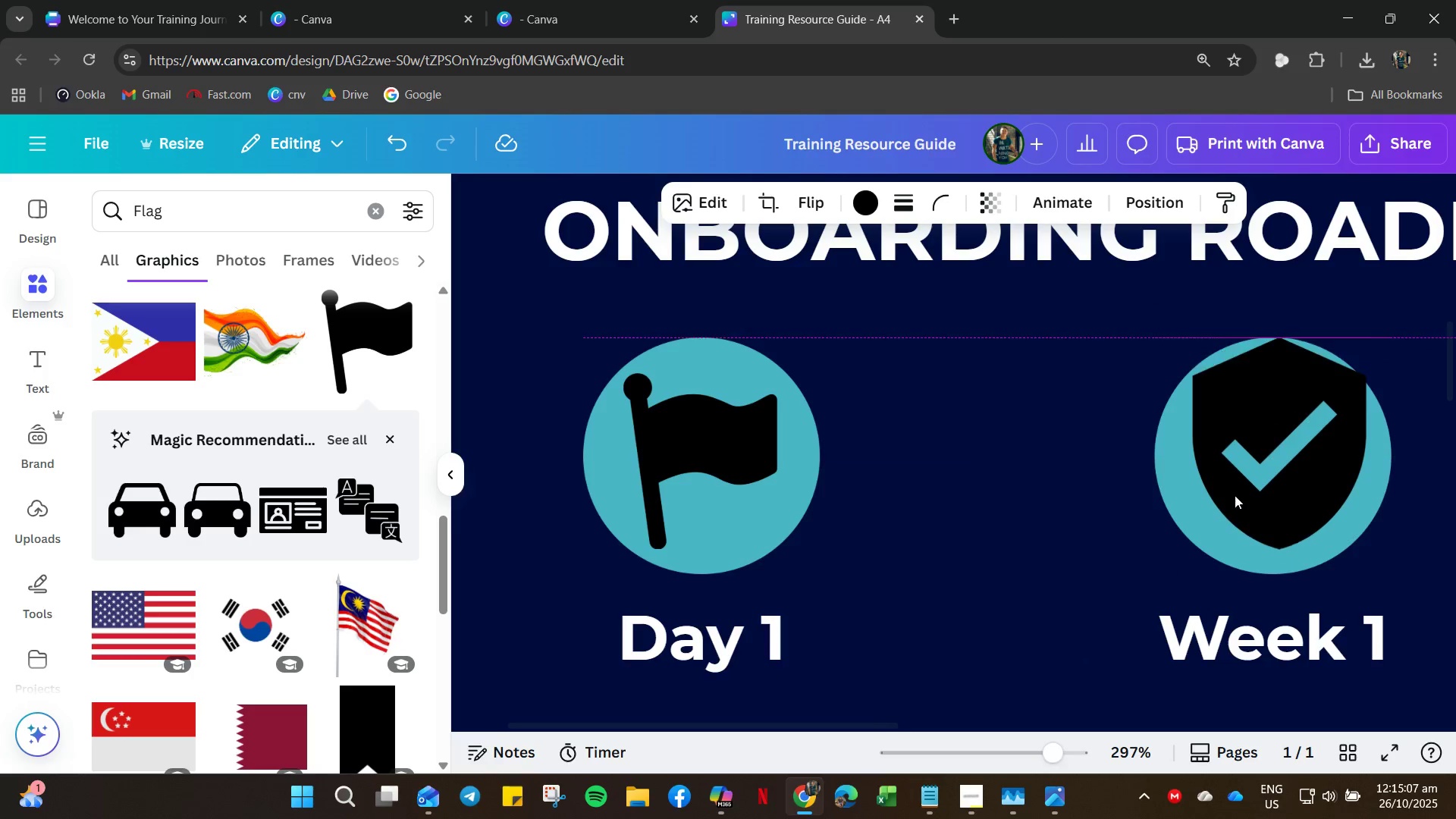 
key(ArrowDown)
 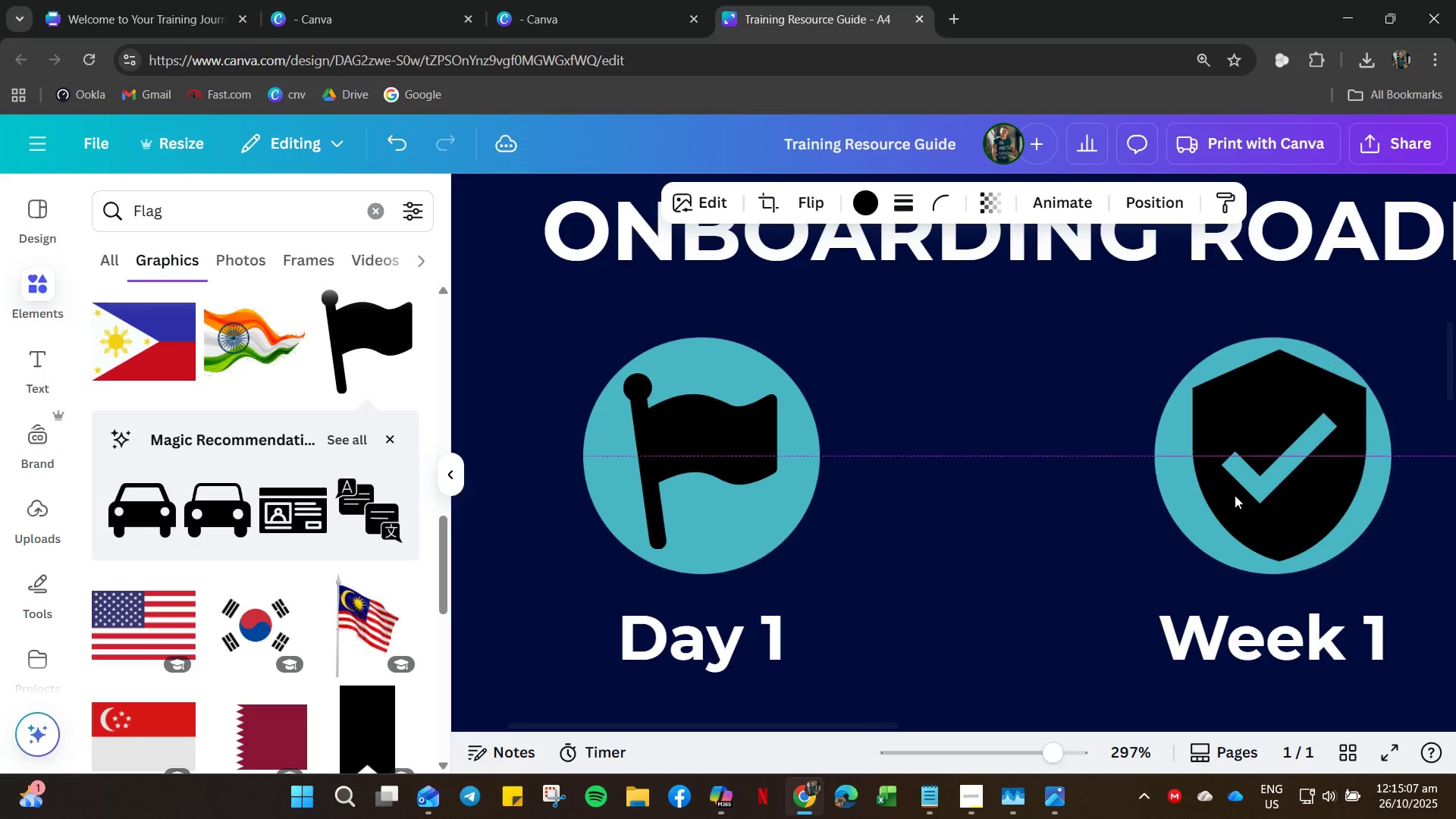 
key(ArrowDown)
 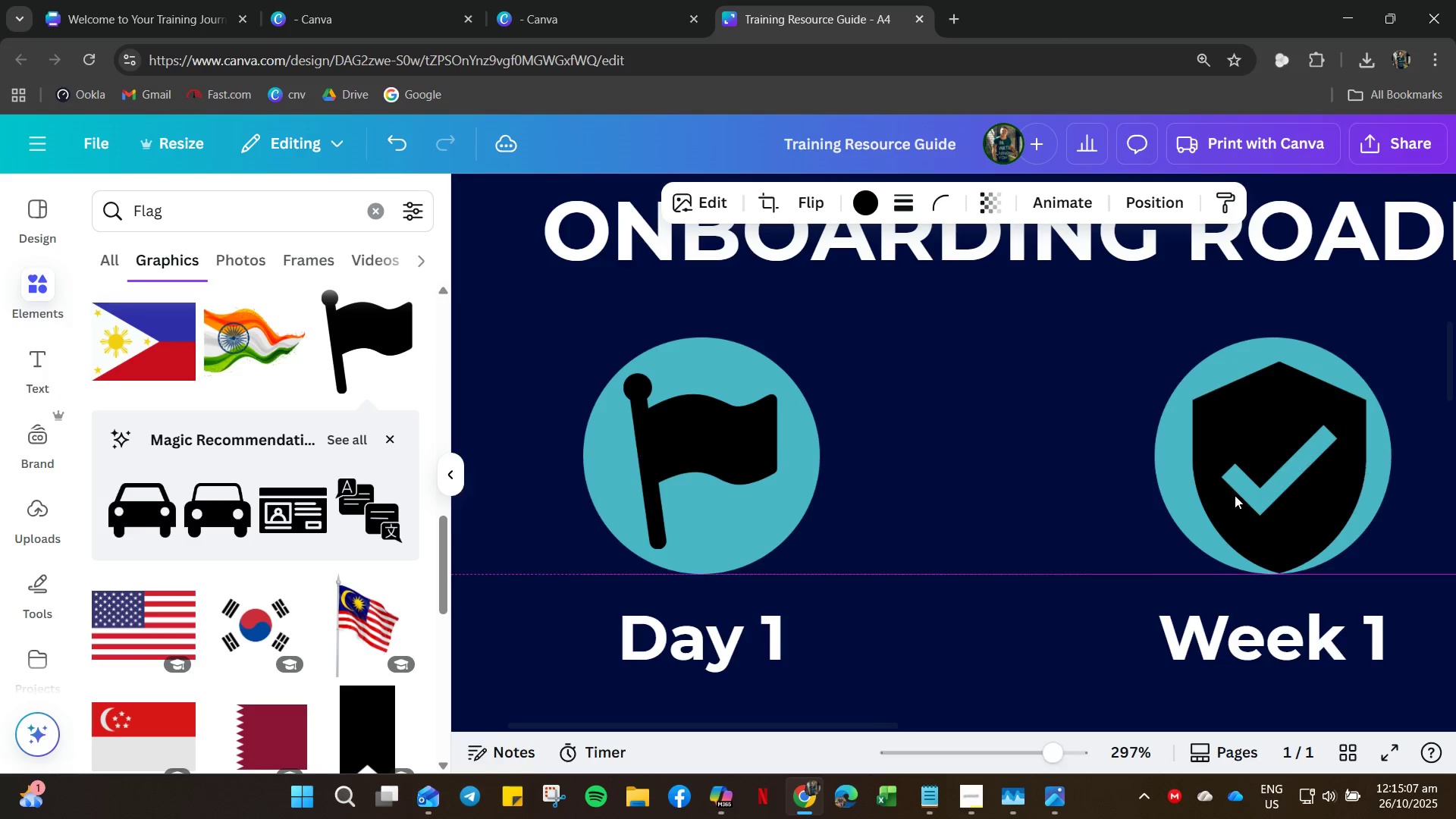 
key(ArrowDown)
 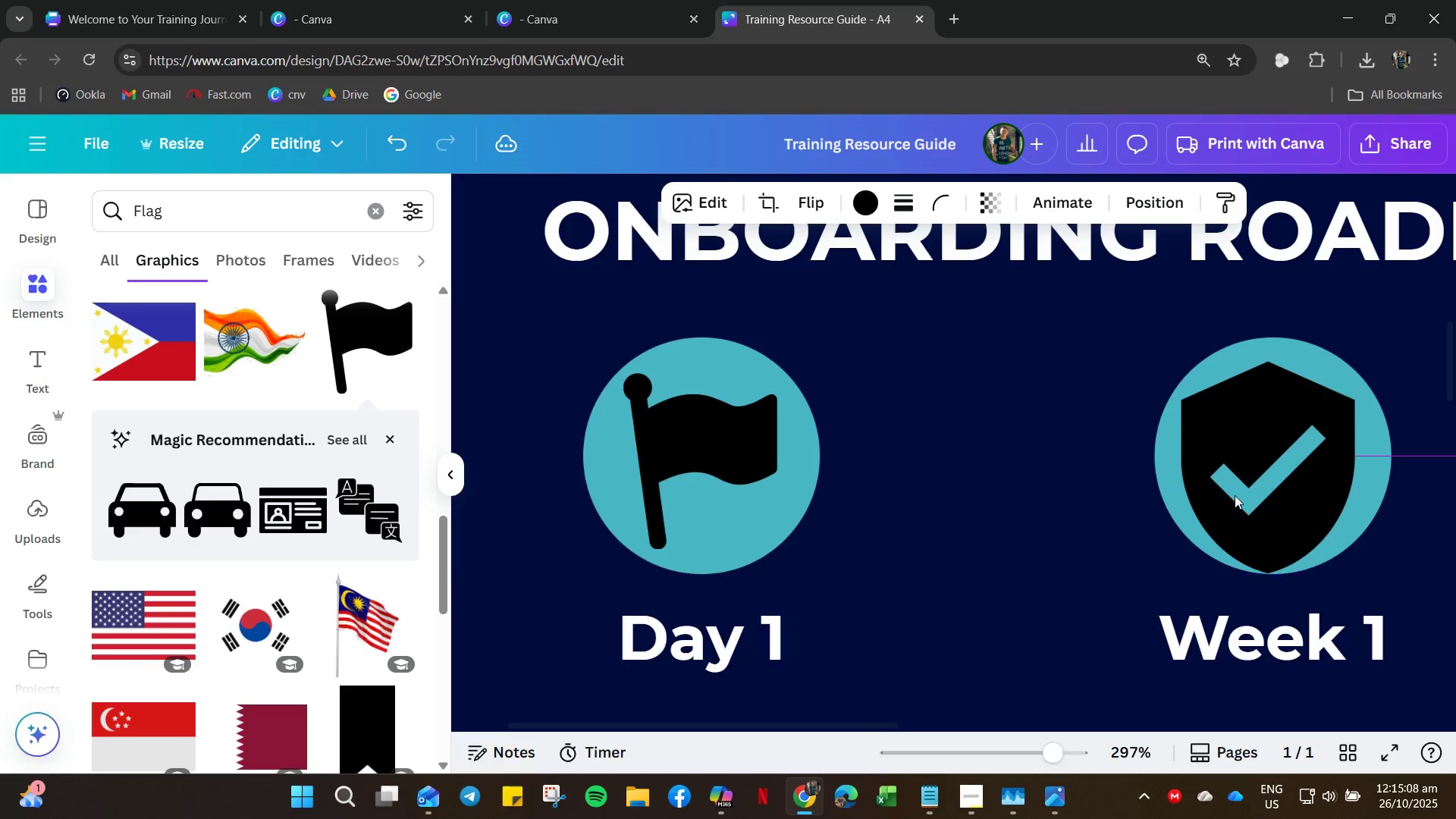 
key(ArrowLeft)
 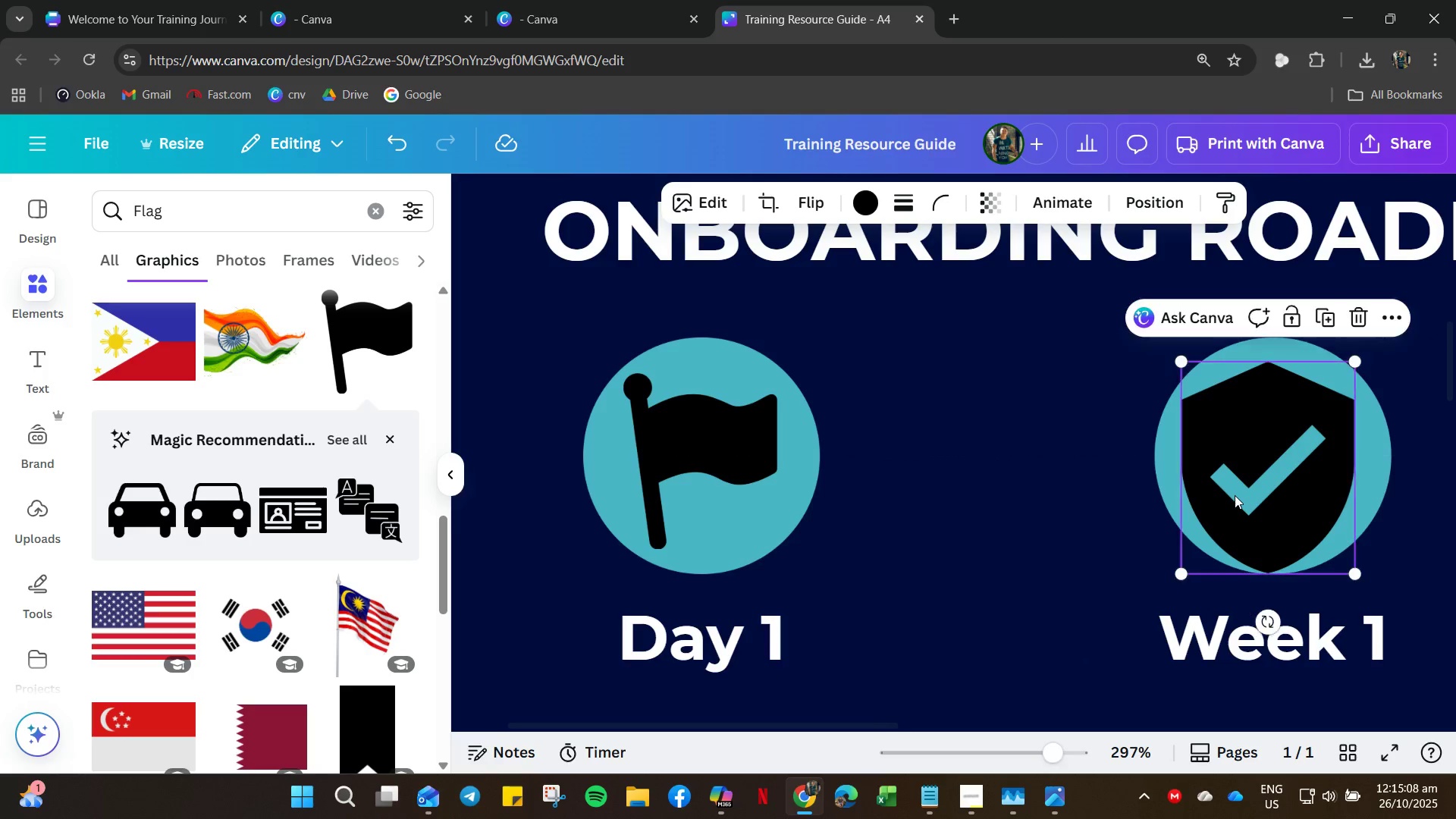 
key(ArrowRight)
 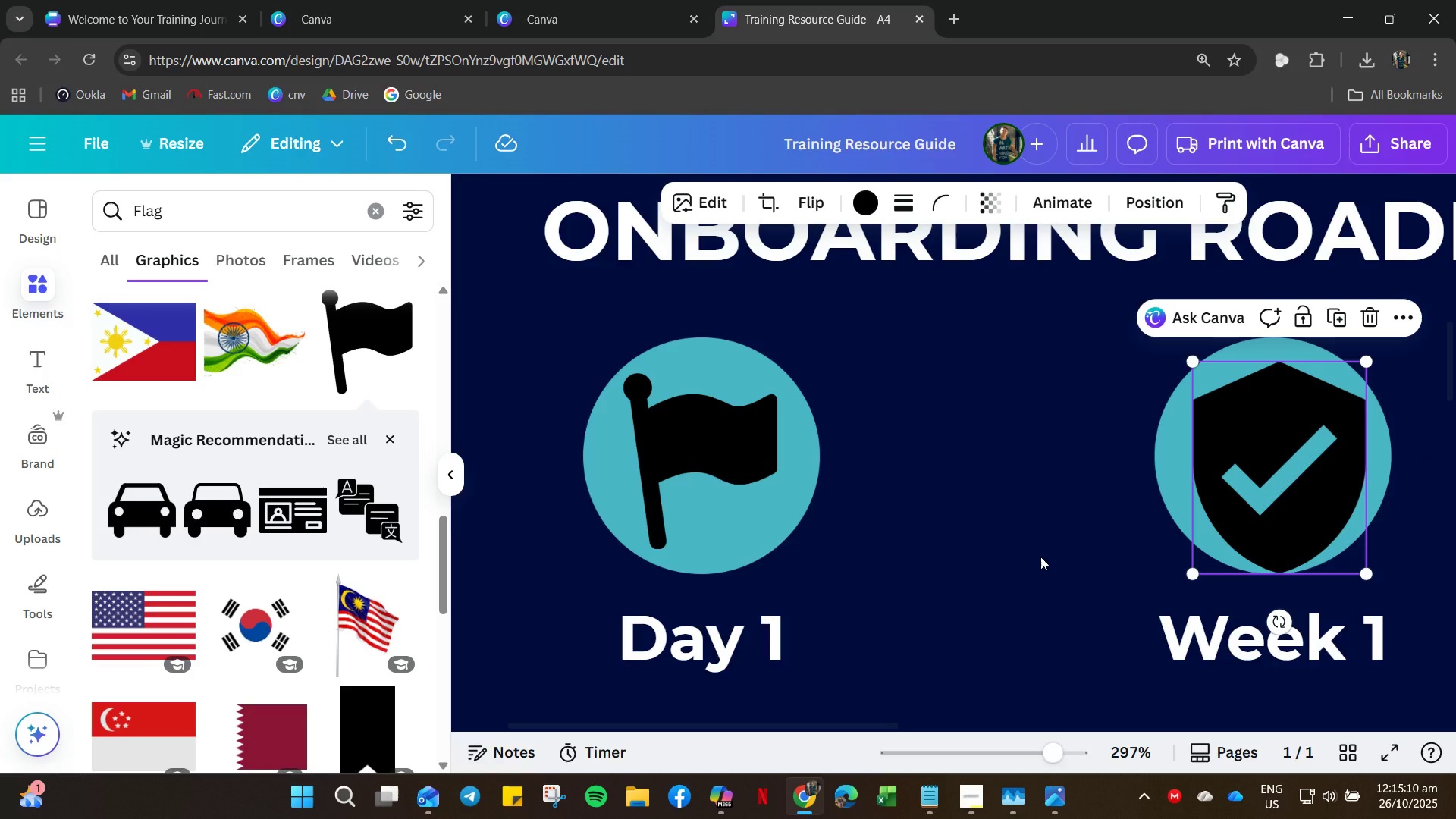 
left_click([1040, 557])
 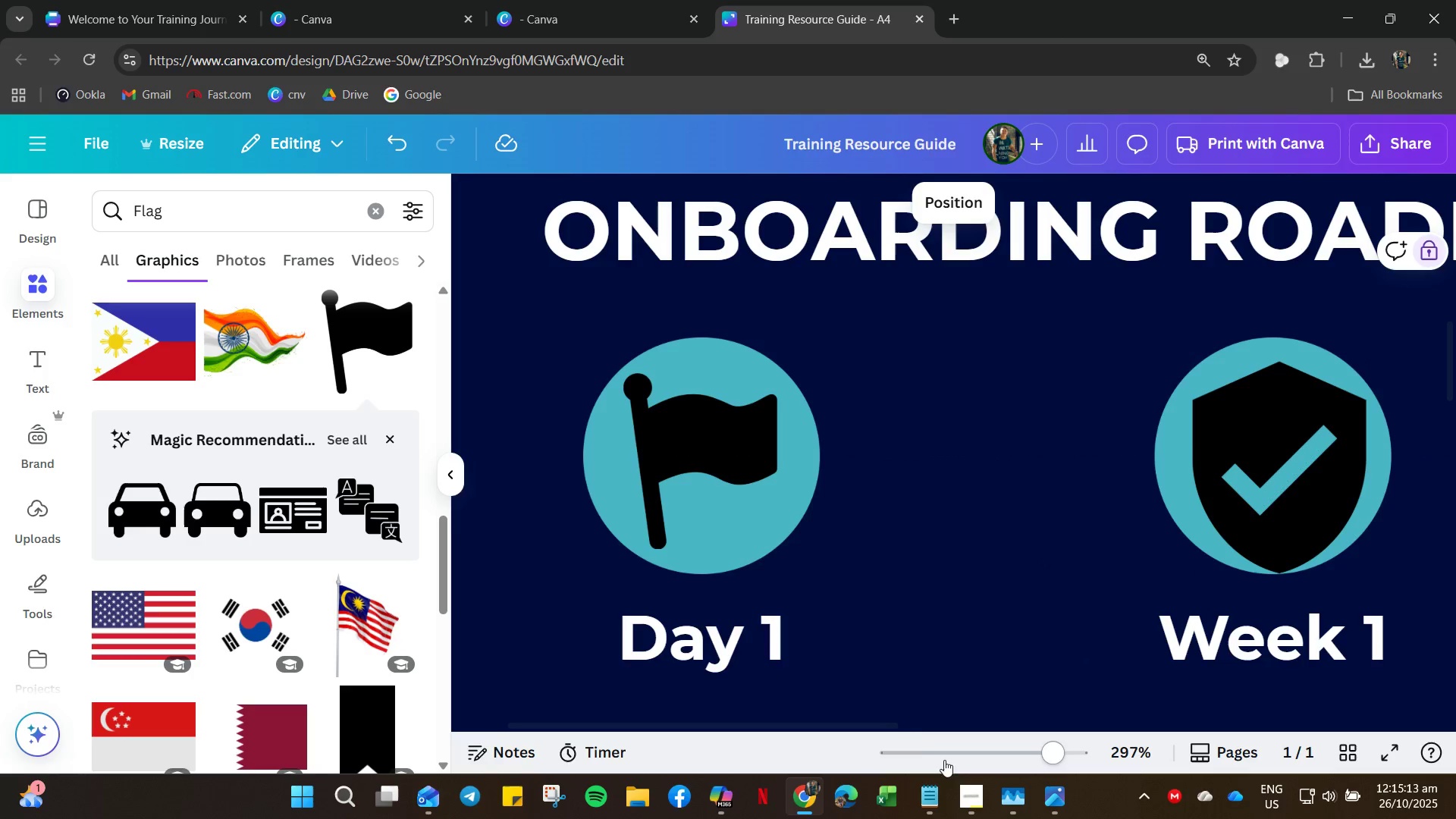 
left_click_drag(start_coordinate=[883, 723], to_coordinate=[1216, 733])
 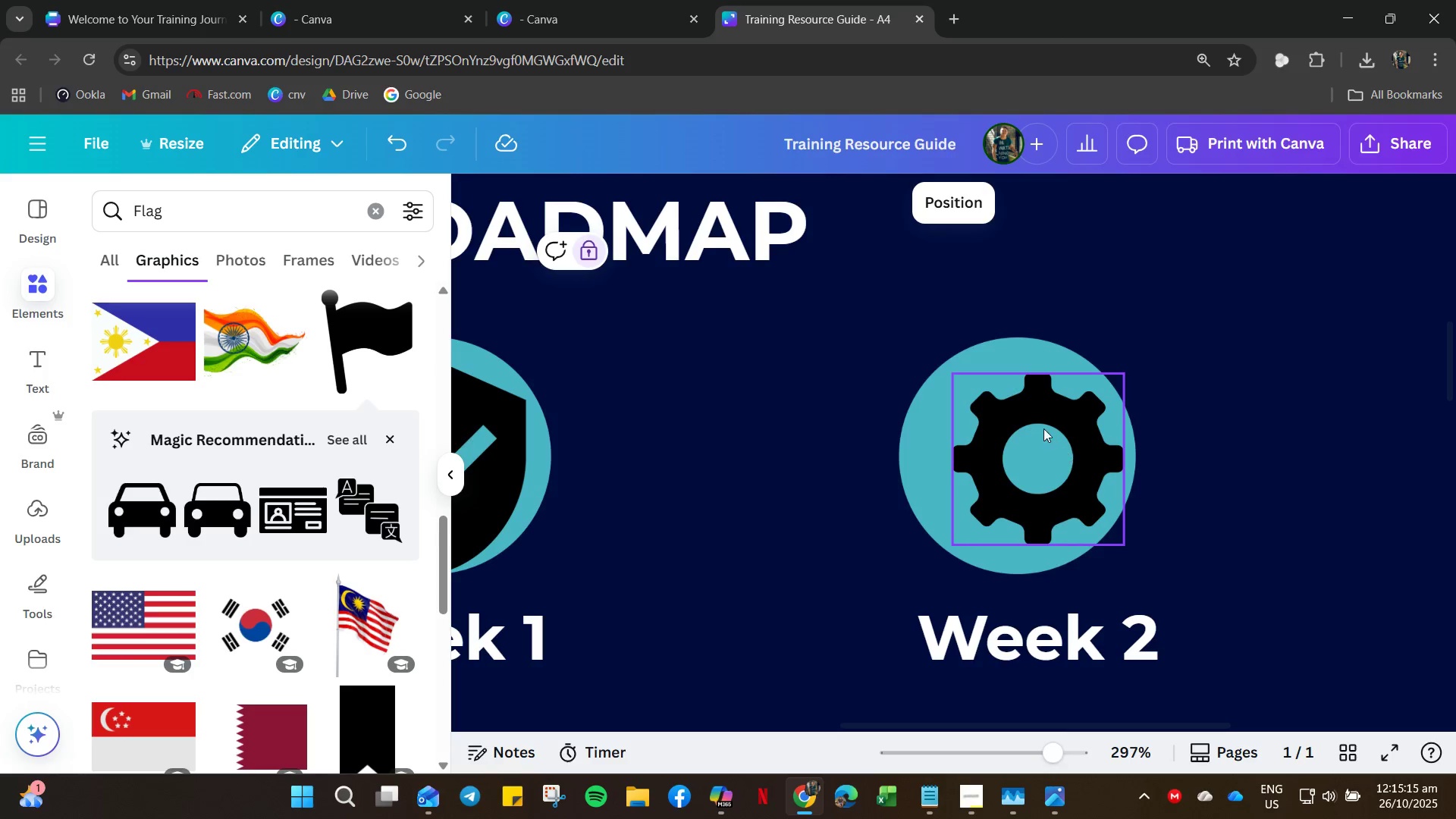 
left_click([1042, 428])
 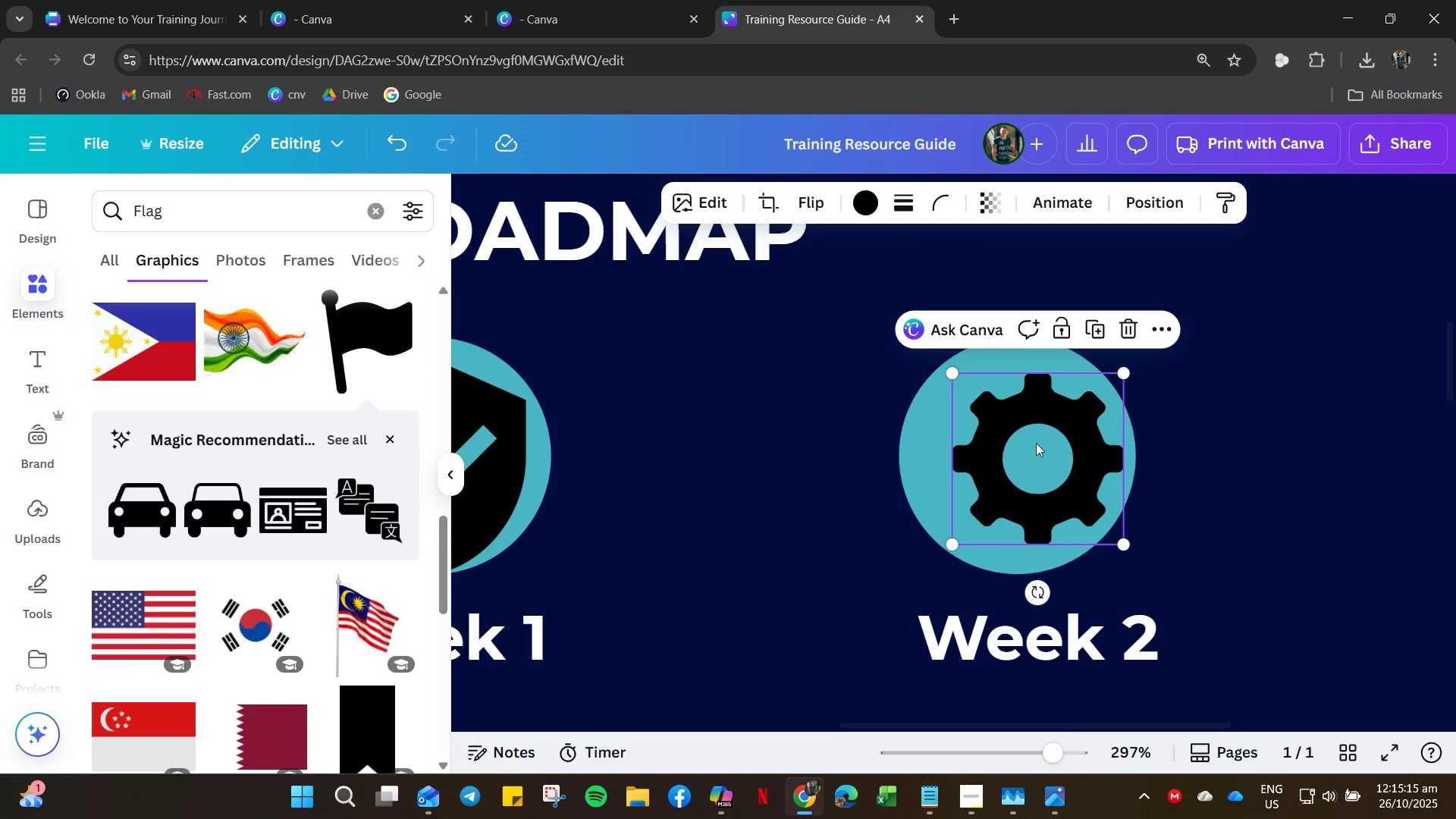 
left_click_drag(start_coordinate=[1041, 439], to_coordinate=[1000, 432])
 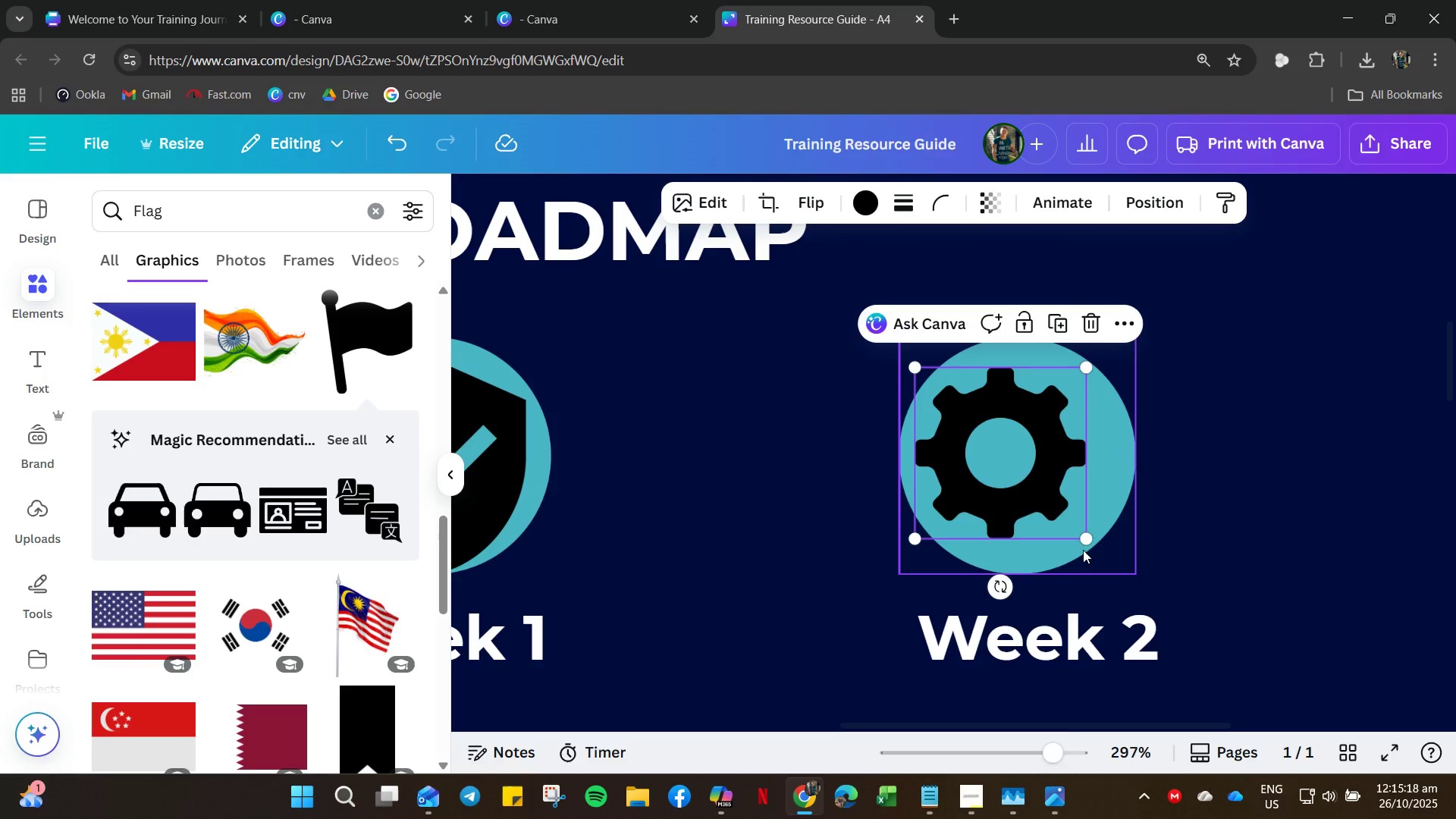 
left_click_drag(start_coordinate=[1083, 544], to_coordinate=[1107, 573])
 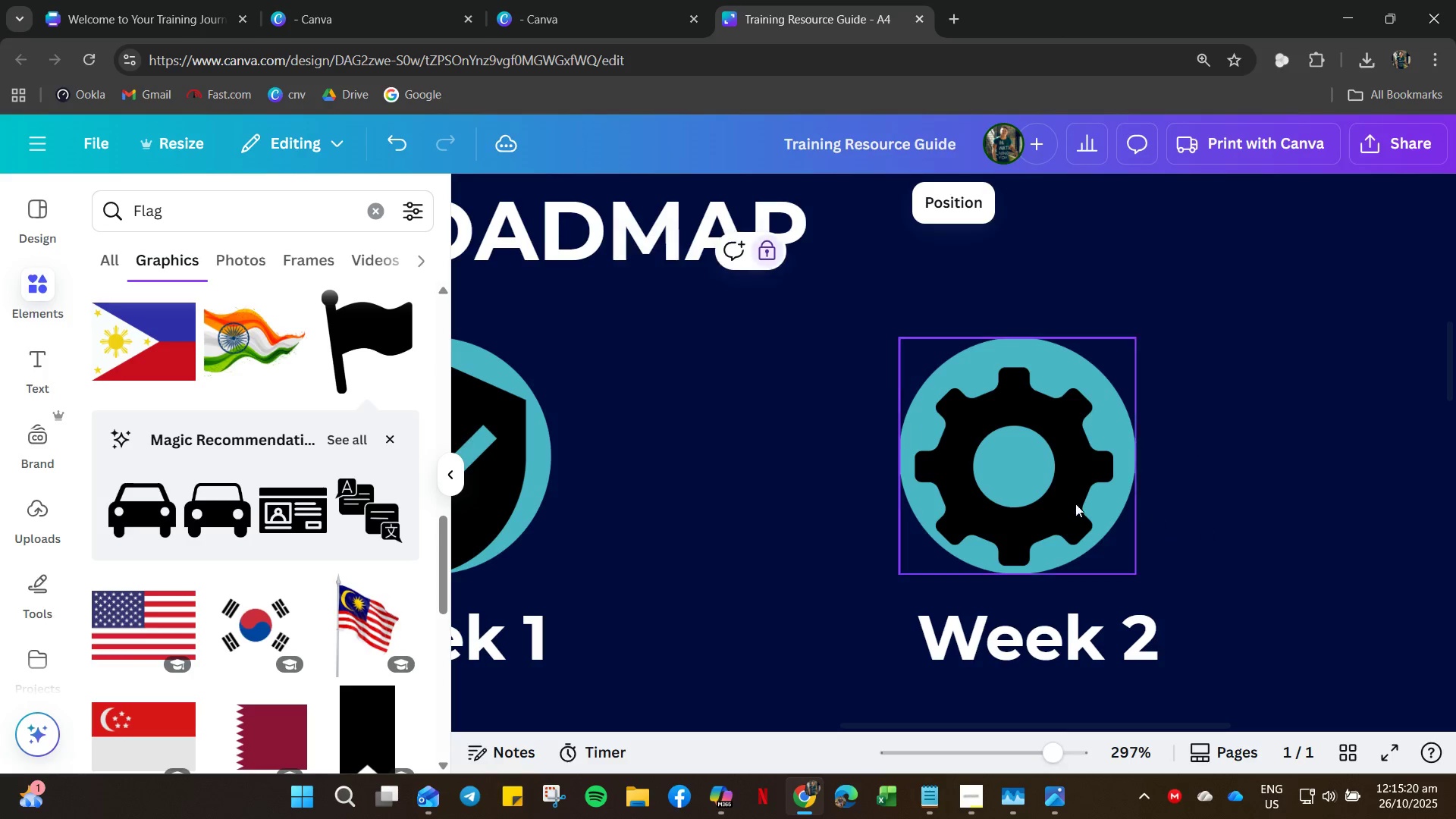 
double_click([1047, 504])
 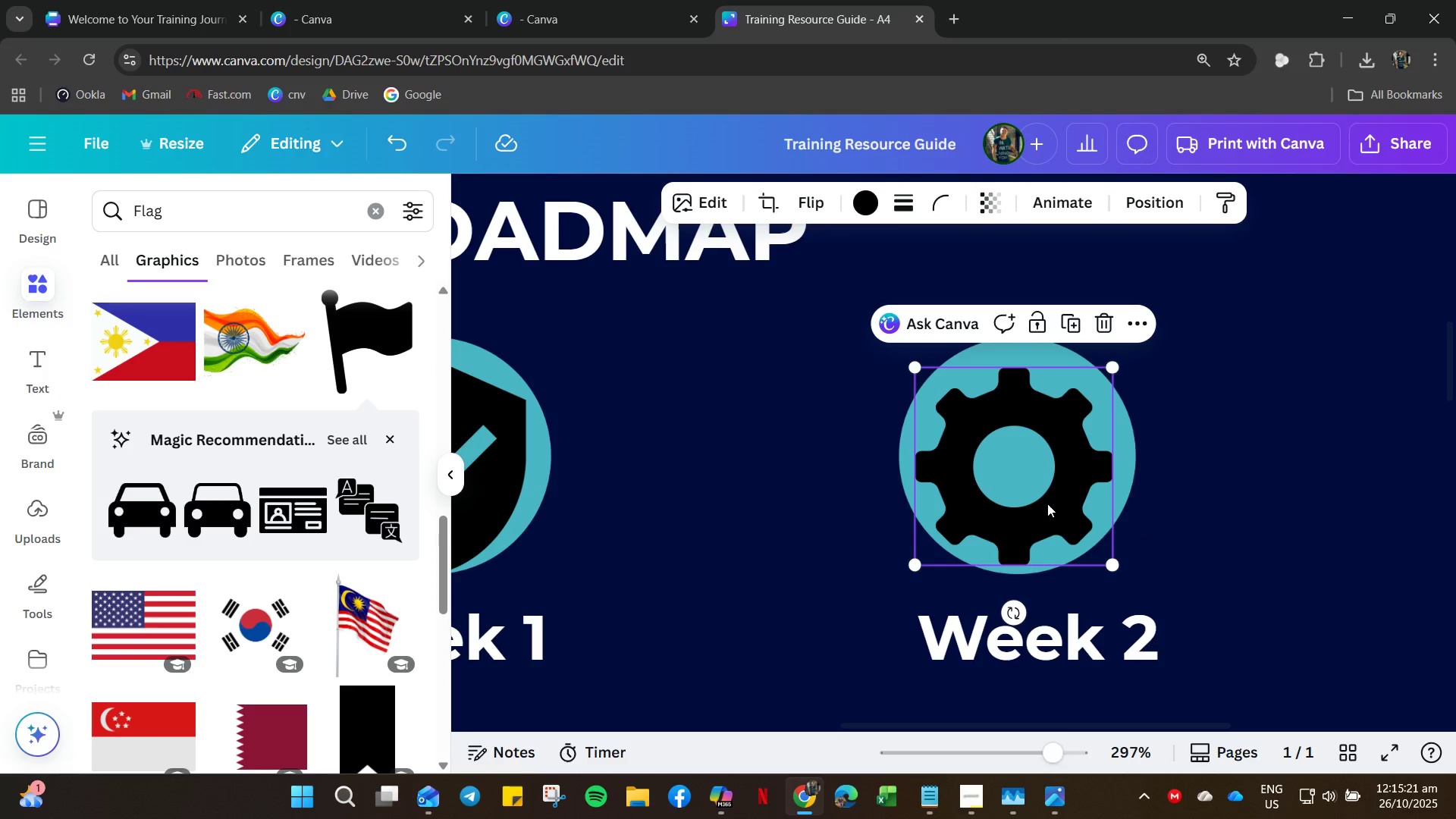 
key(ArrowUp)
 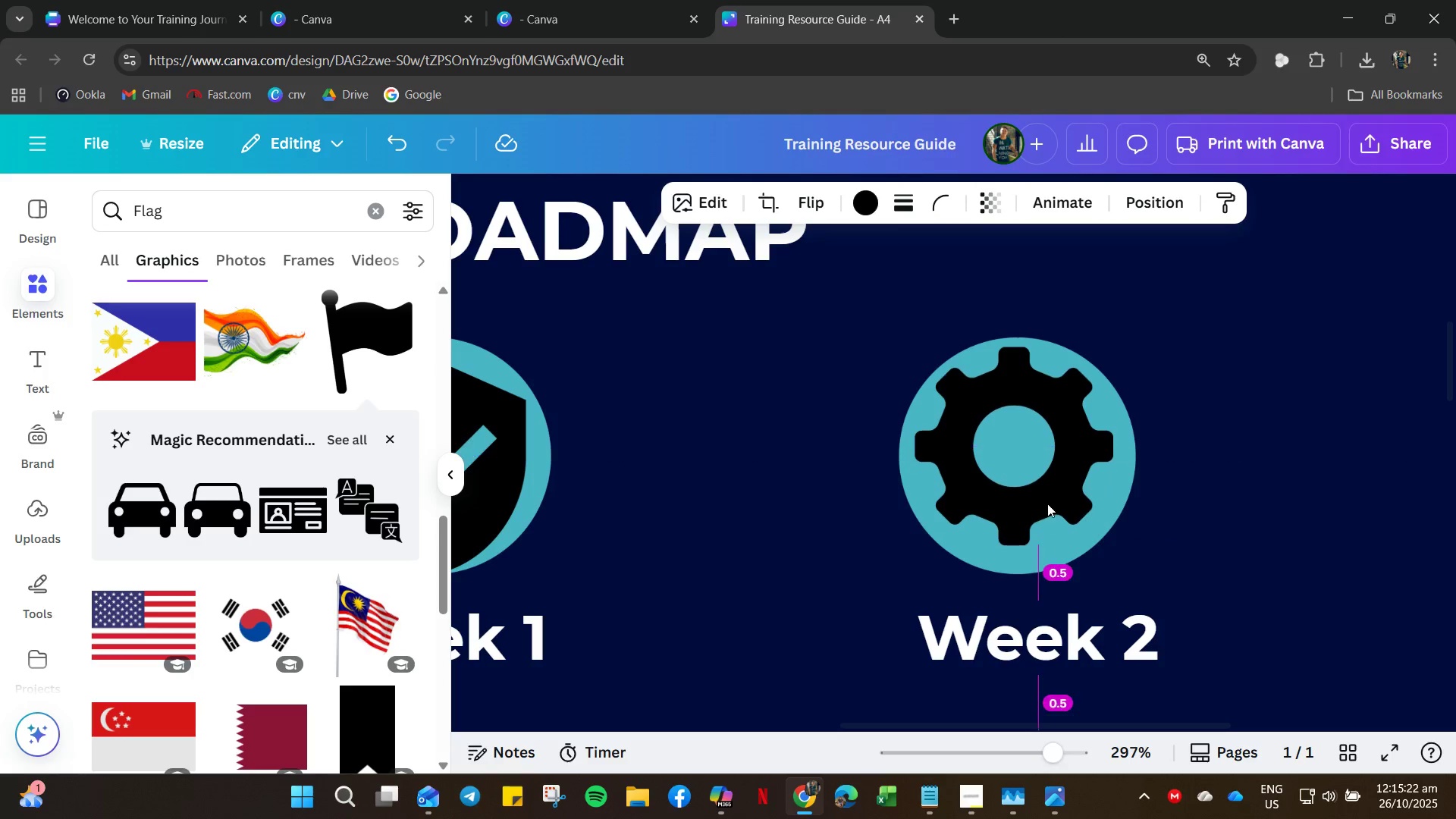 
key(ArrowUp)
 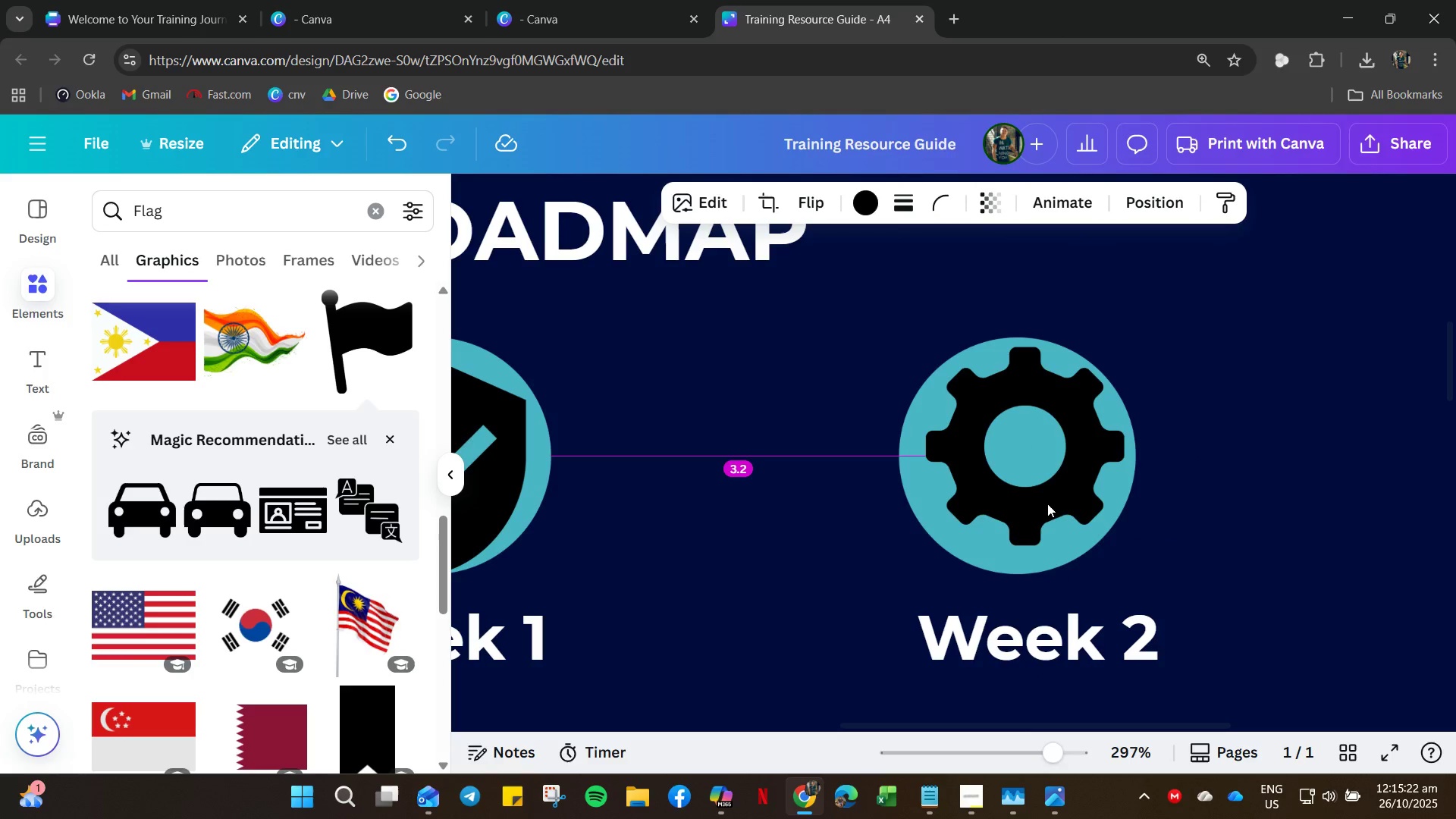 
key(ArrowRight)
 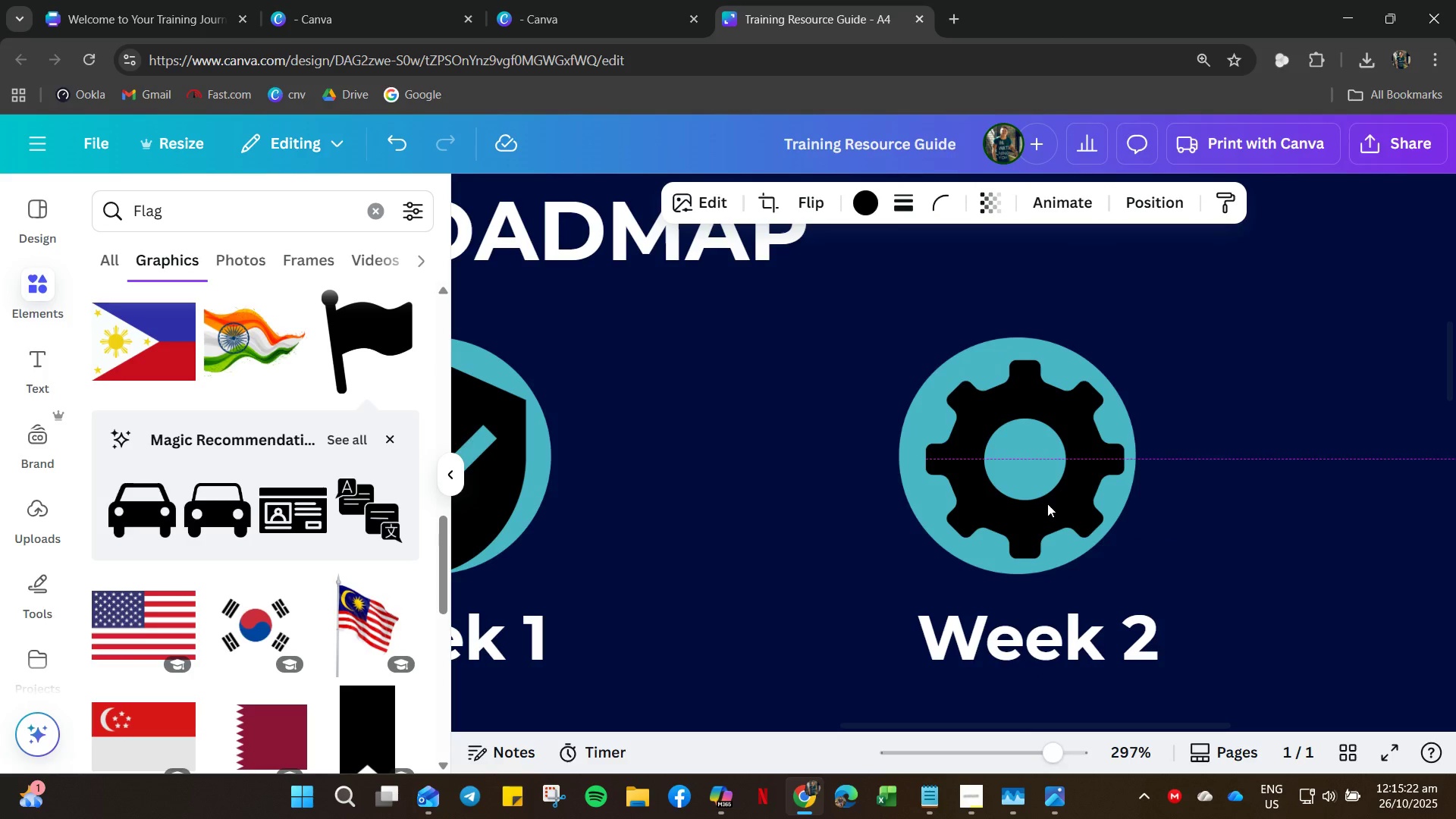 
key(ArrowDown)
 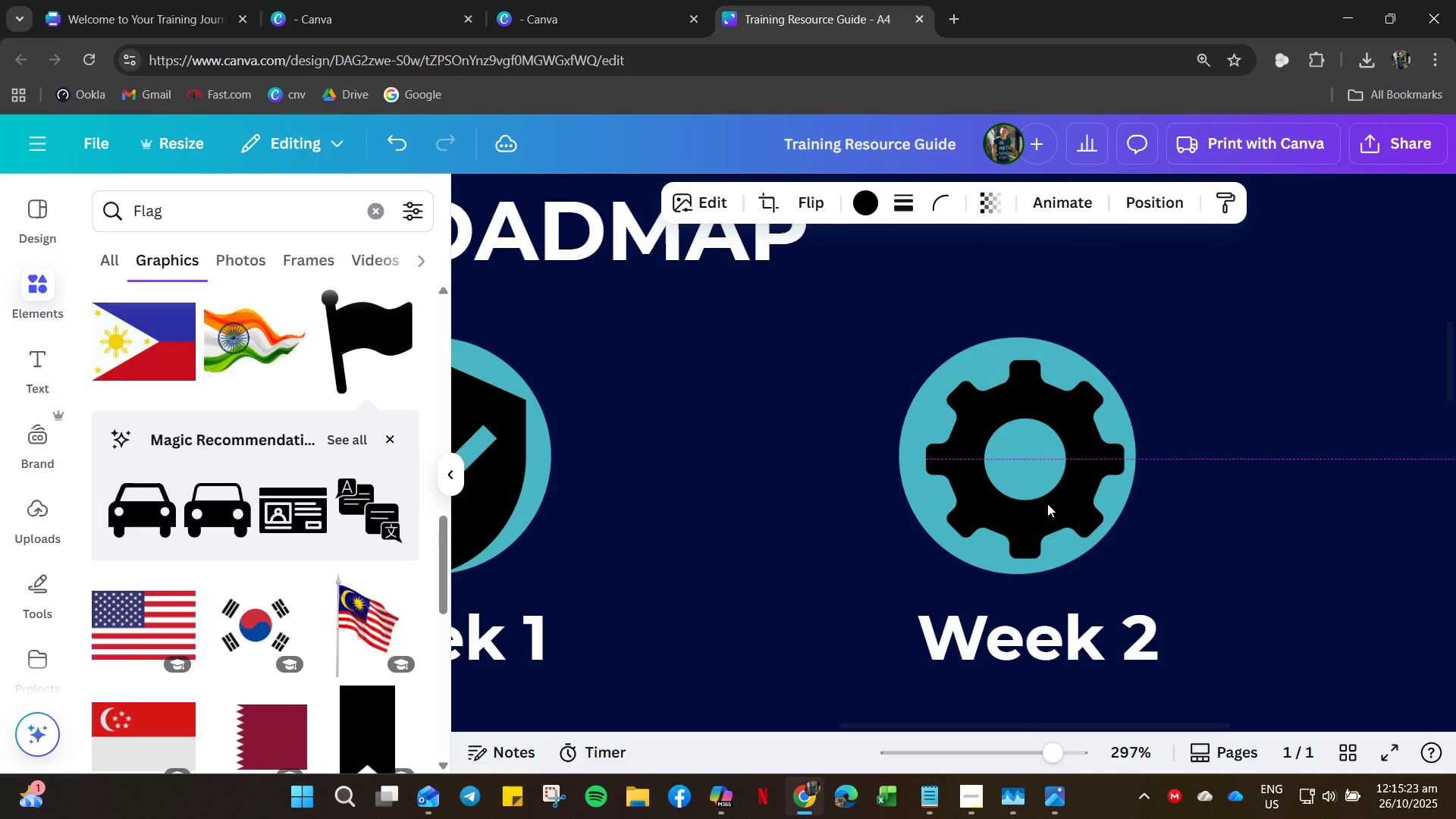 
key(ArrowLeft)
 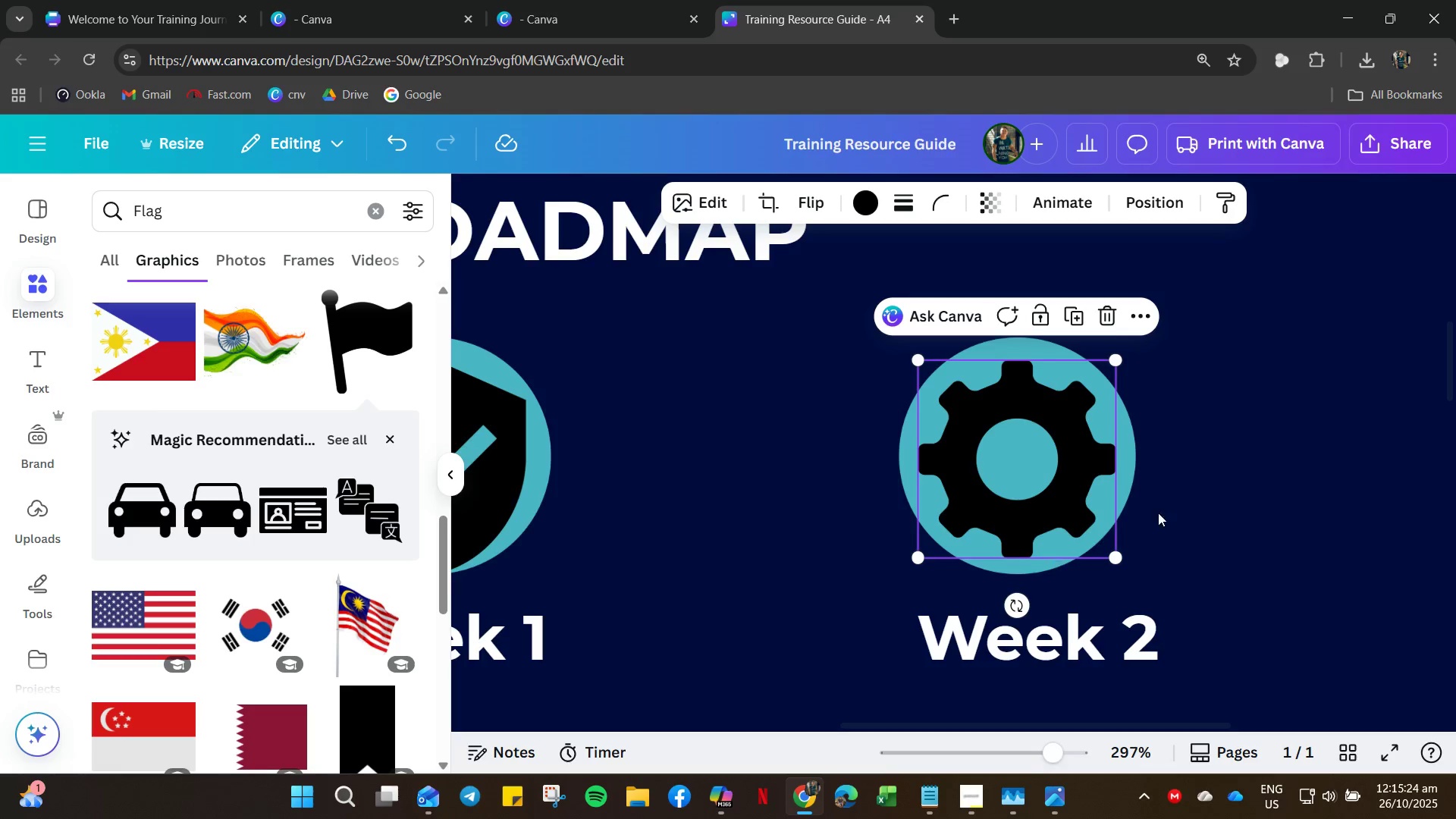 
left_click([1185, 501])
 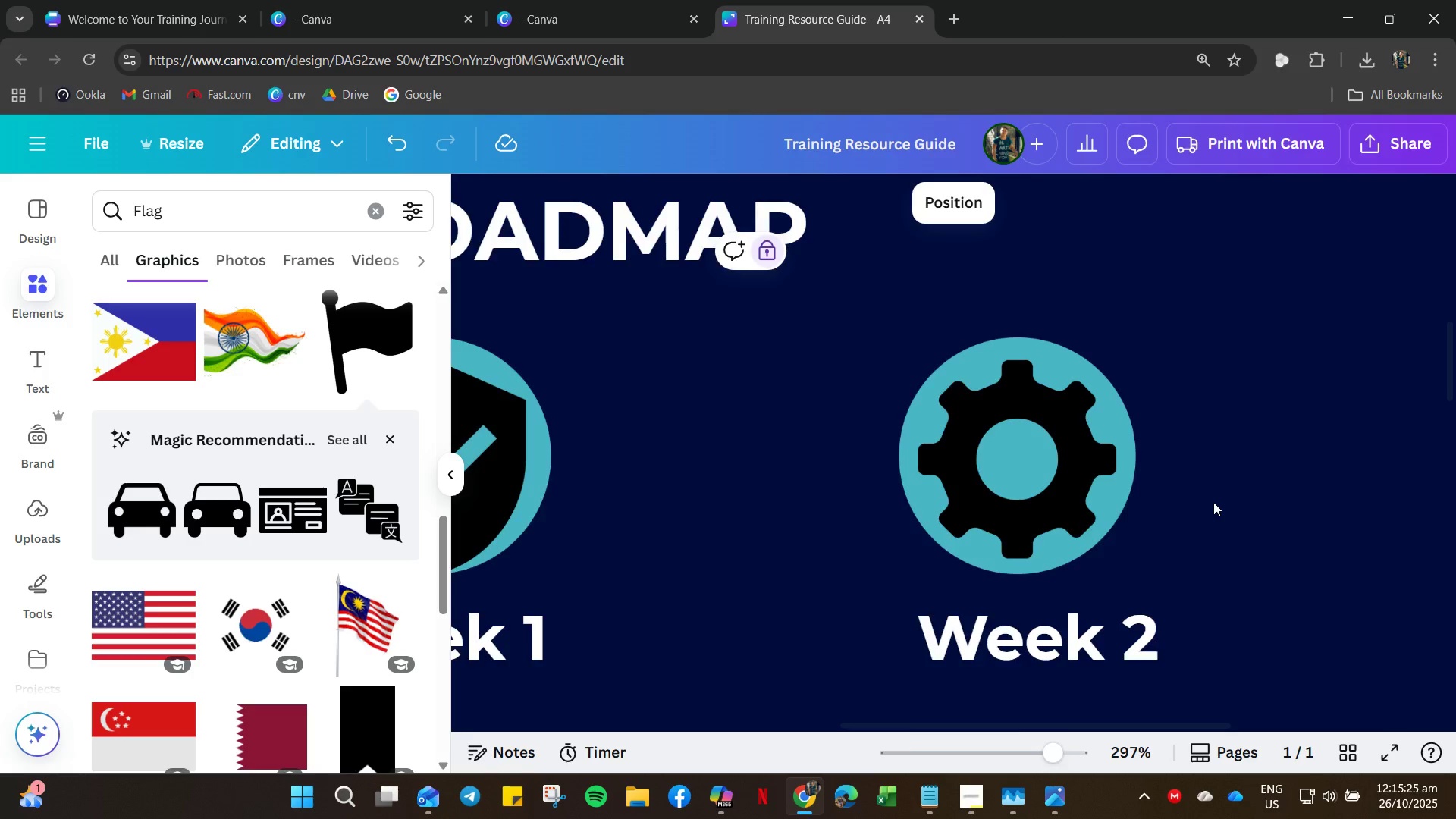 
hold_key(key=ControlLeft, duration=0.31)
scroll: coordinate [1213, 503], scroll_direction: down, amount: 4.0
 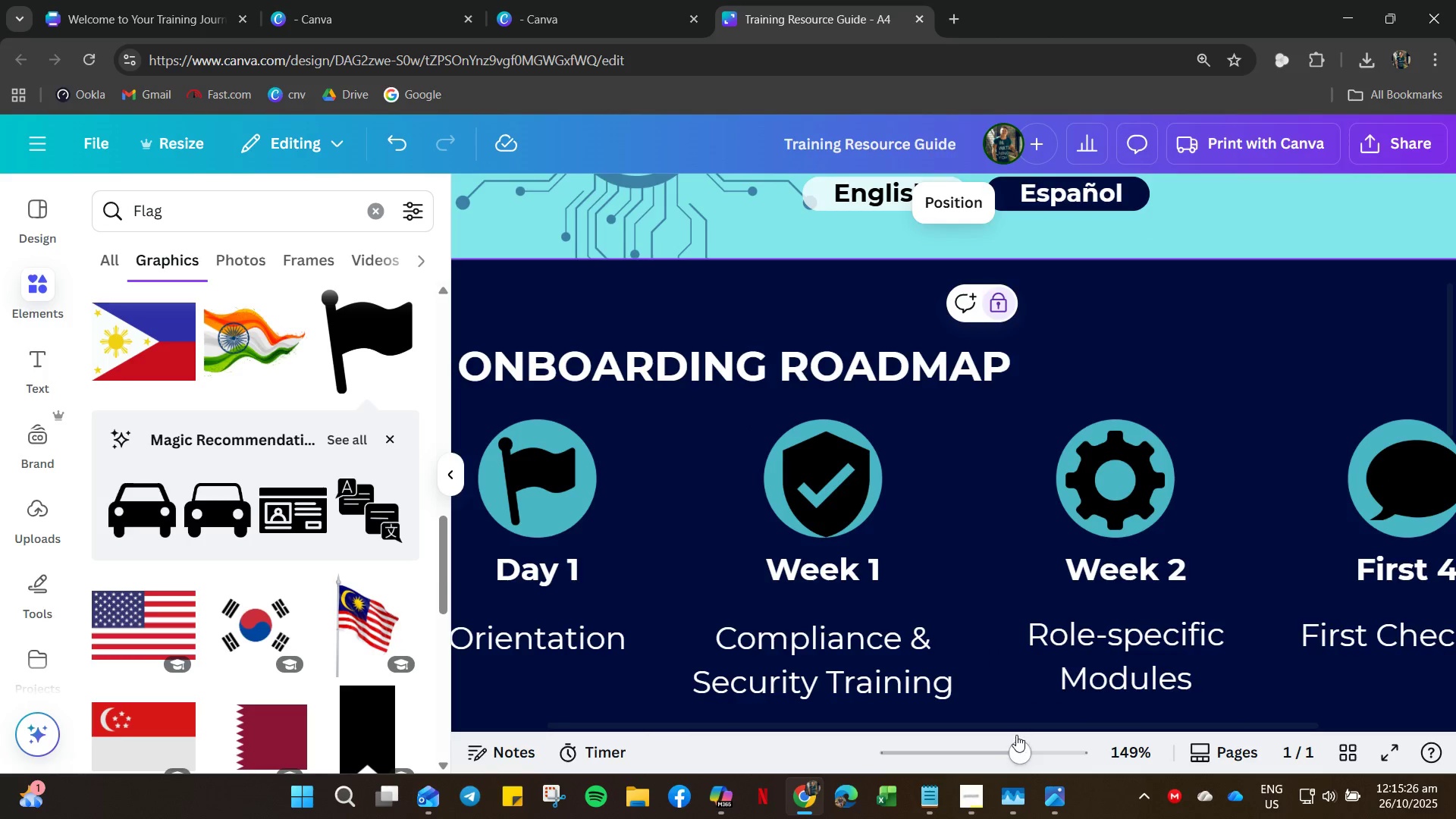 
left_click_drag(start_coordinate=[1016, 723], to_coordinate=[1285, 690])
 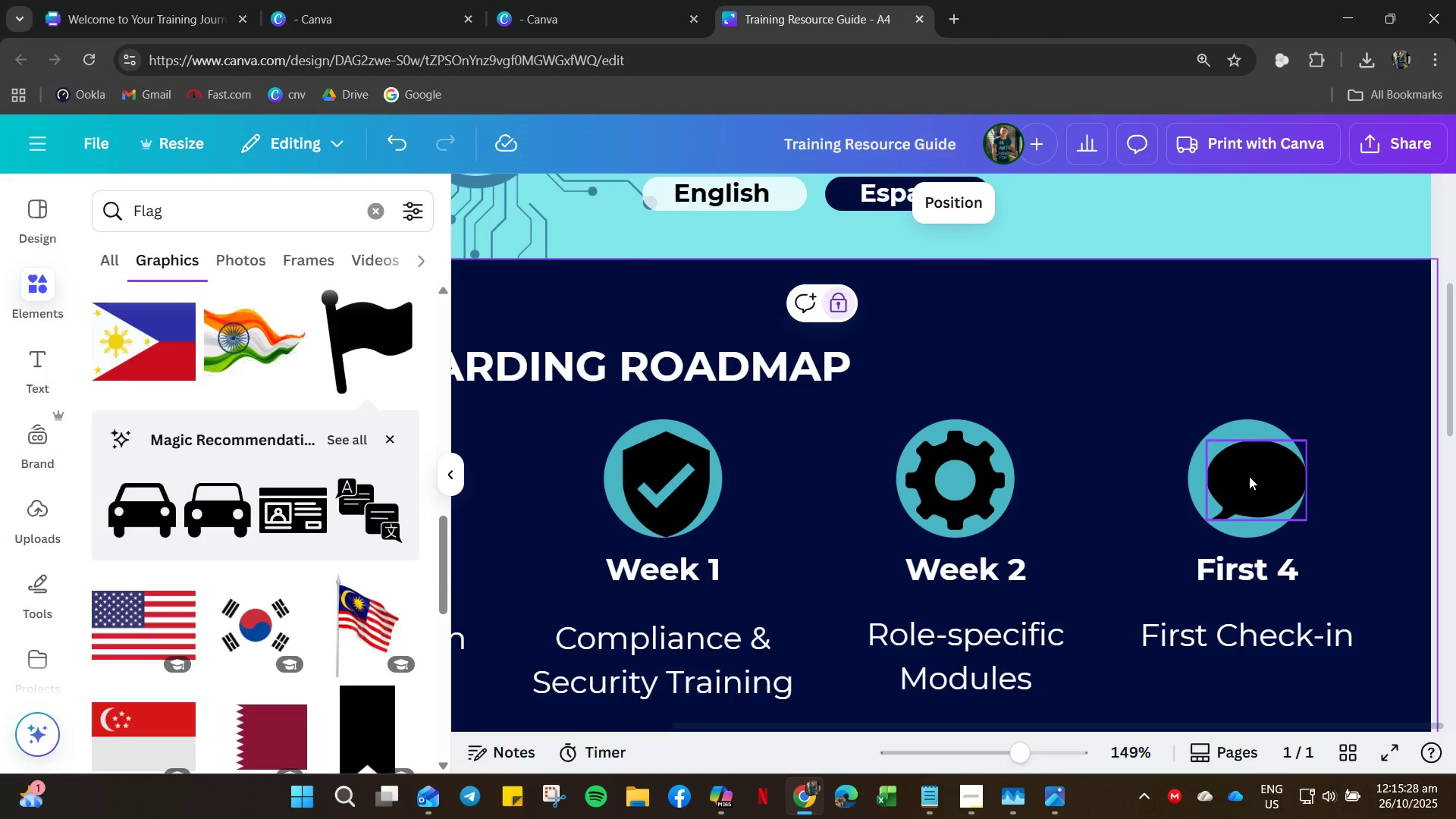 
left_click([1247, 475])
 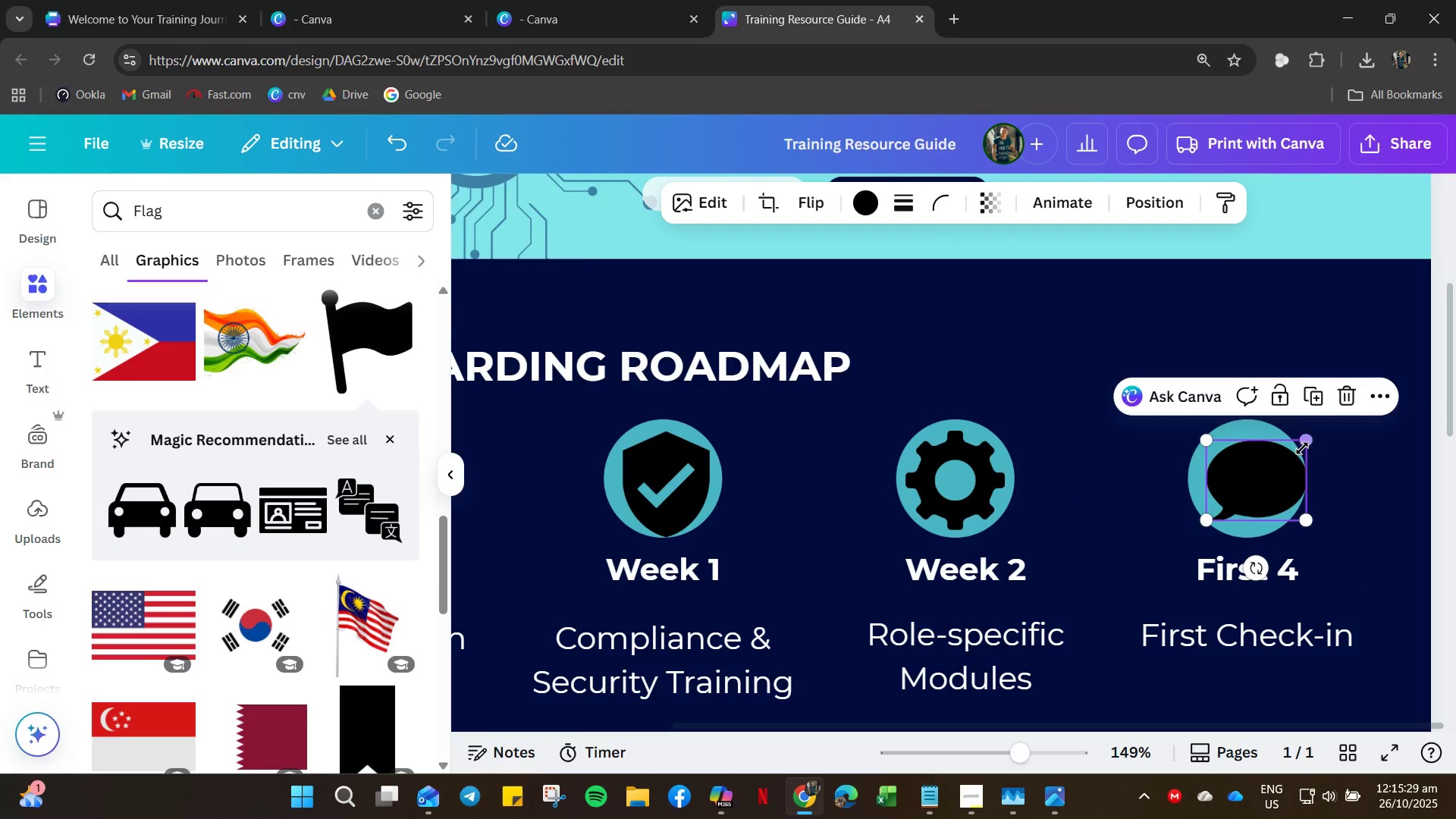 
left_click_drag(start_coordinate=[1306, 441], to_coordinate=[1299, 448])
 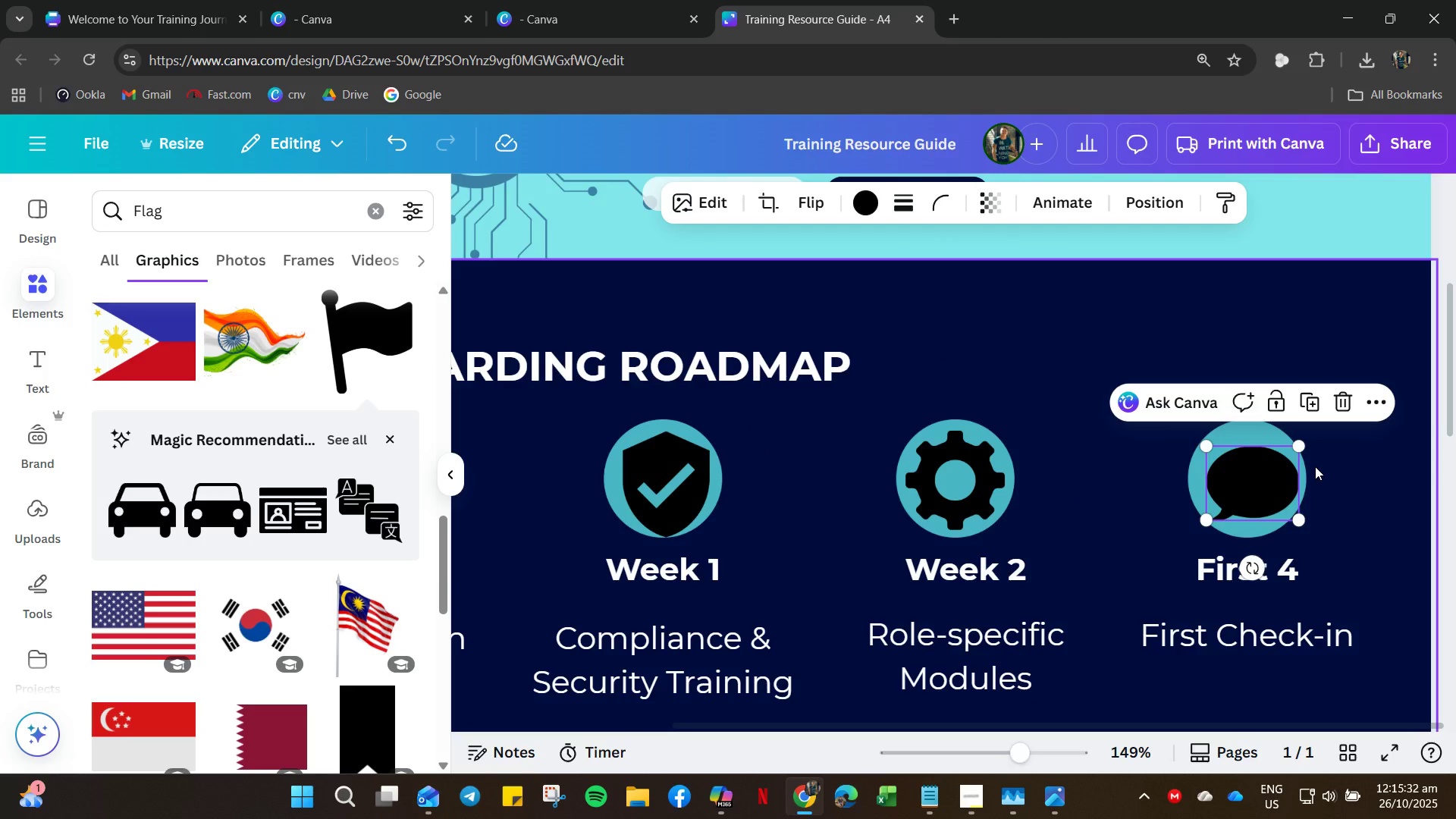 
key(ArrowLeft)
 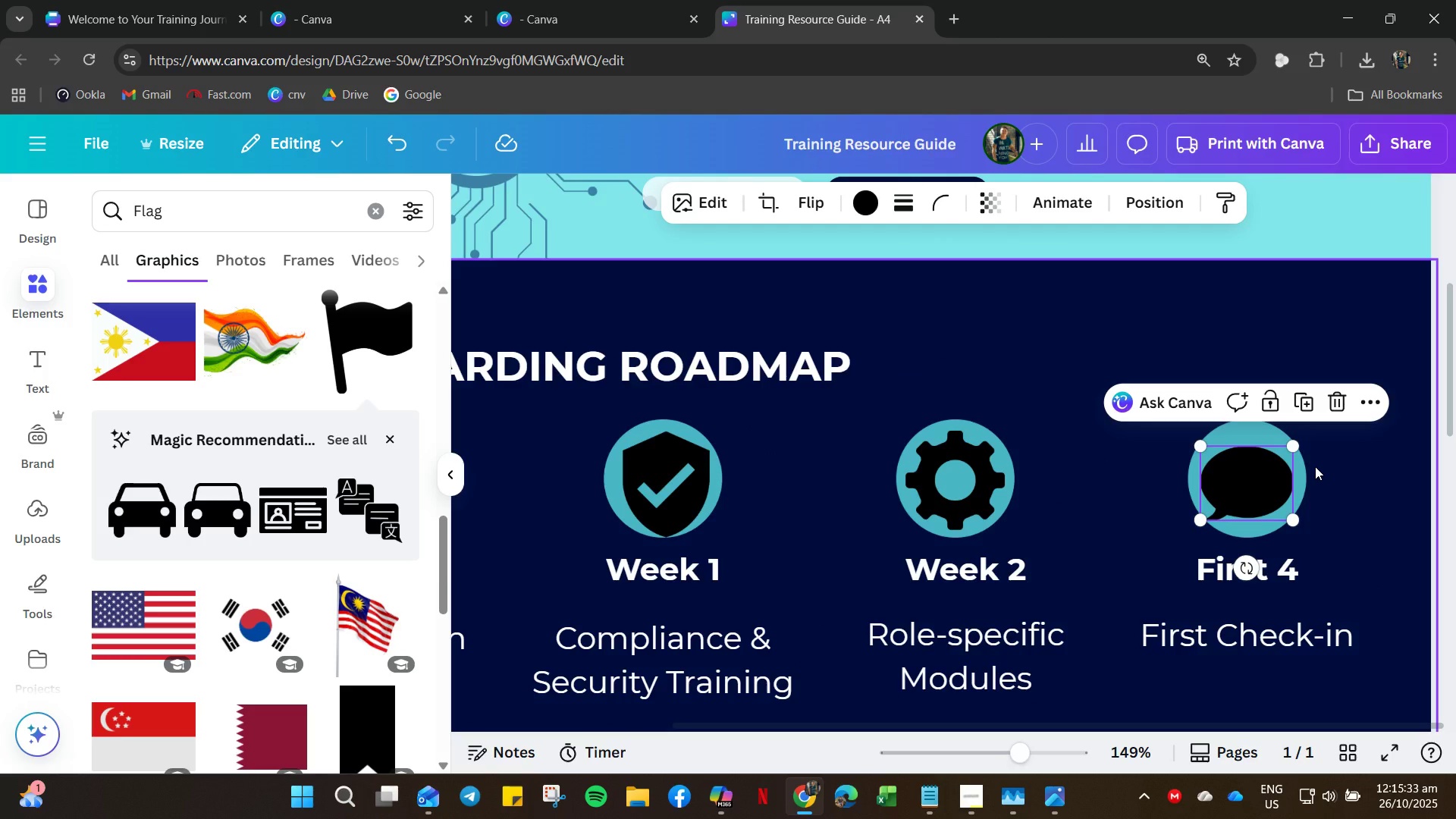 
key(ArrowUp)
 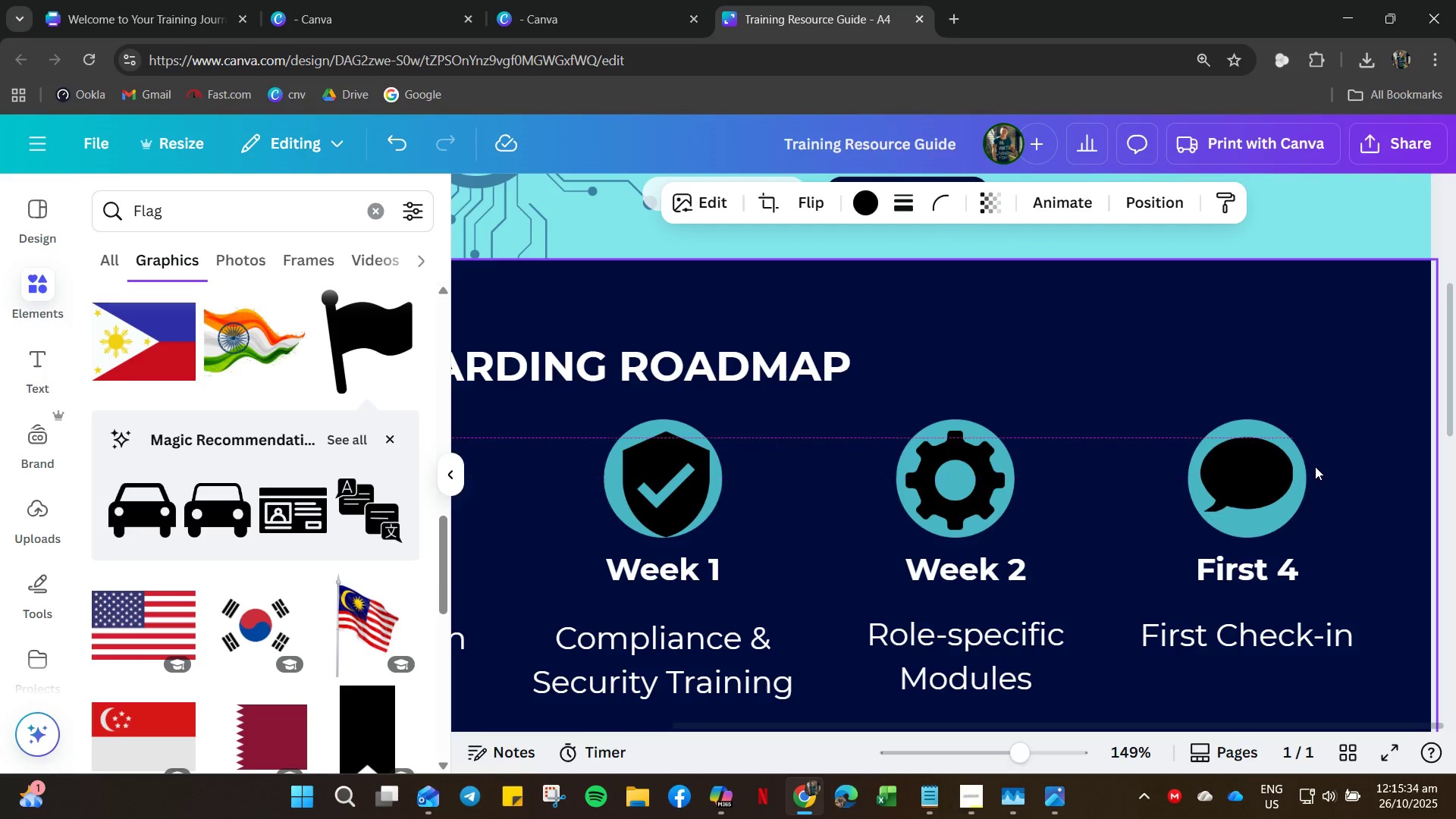 
key(ArrowUp)
 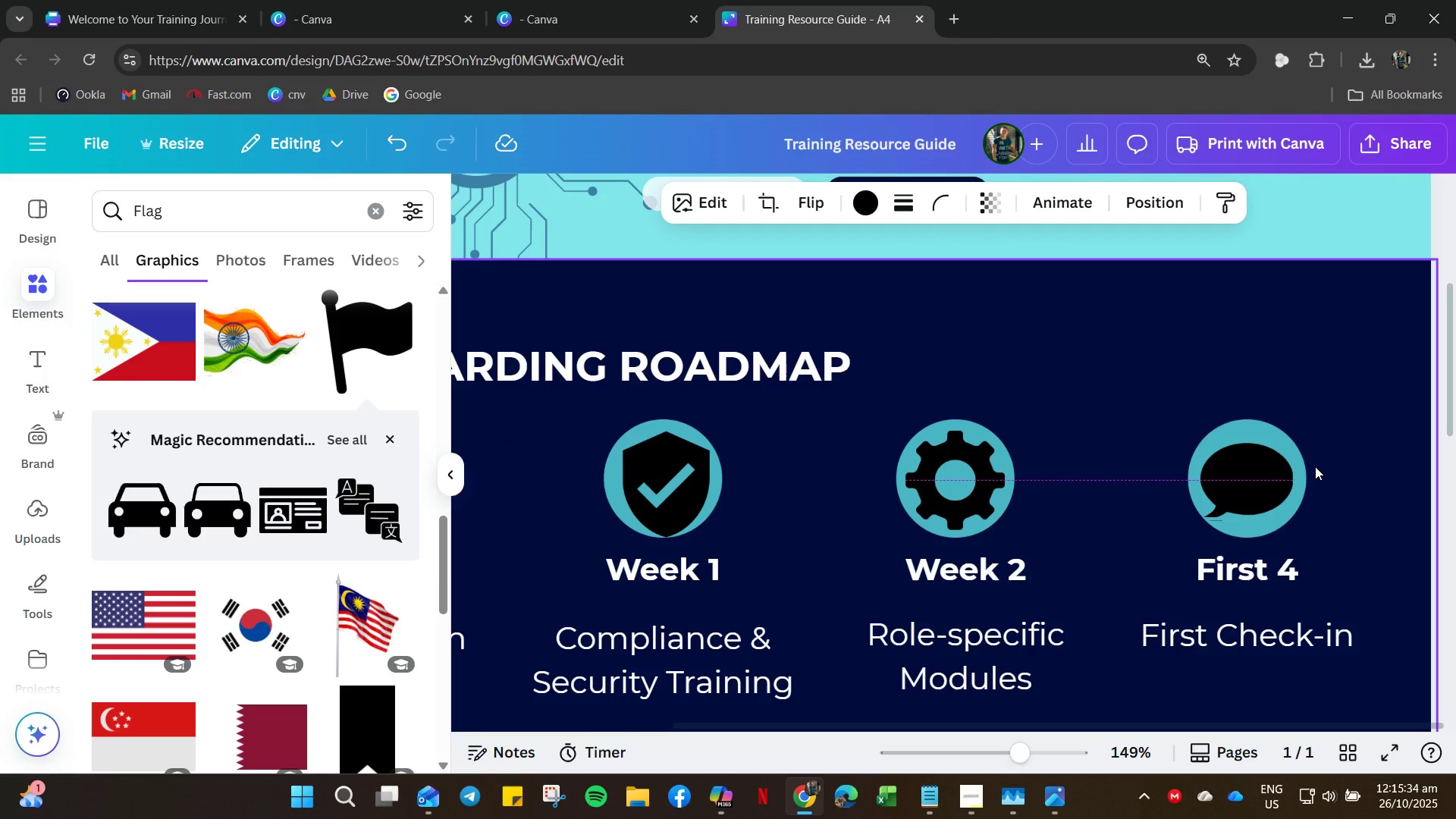 
key(ArrowDown)
 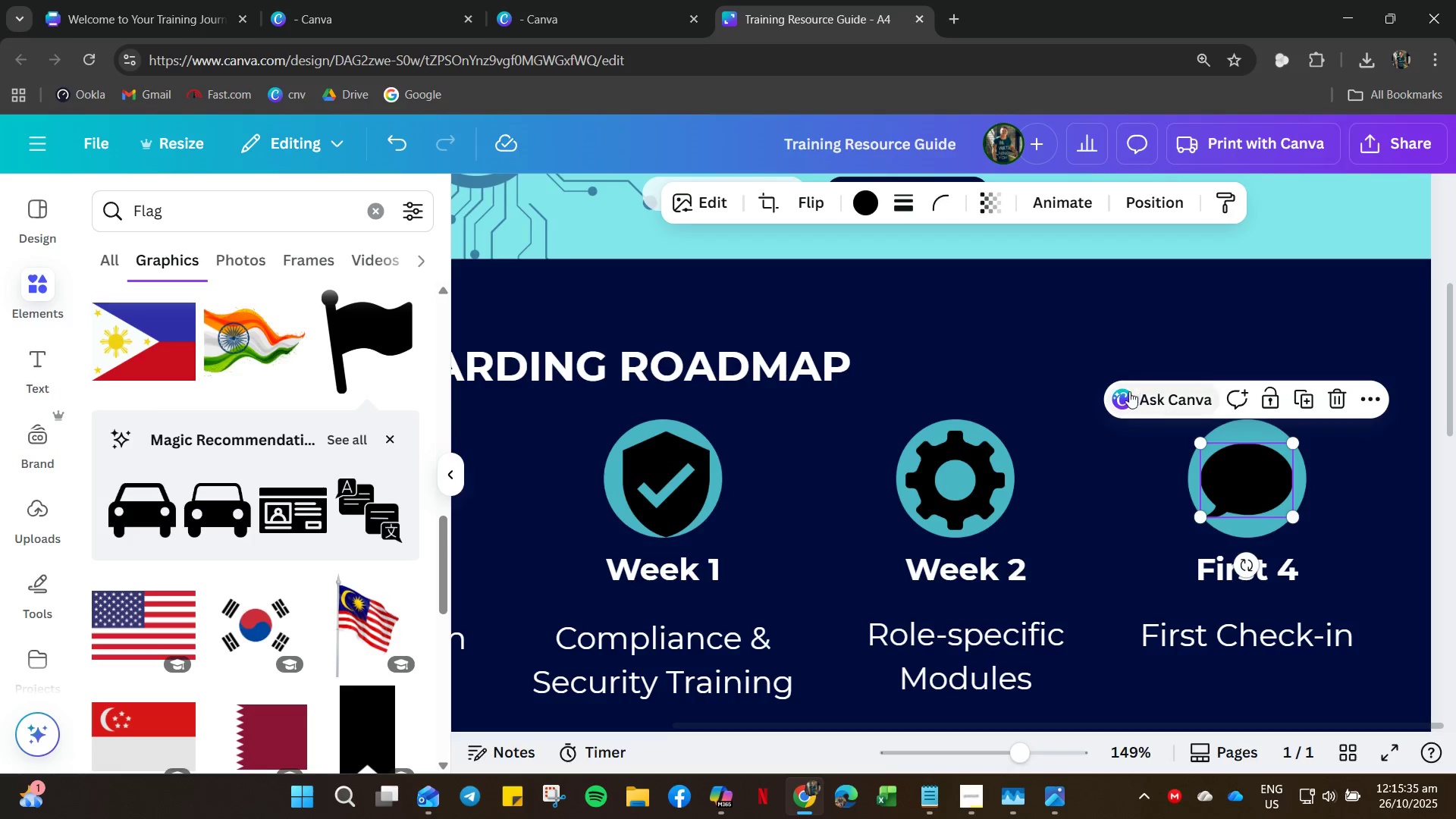 
left_click([1047, 353])
 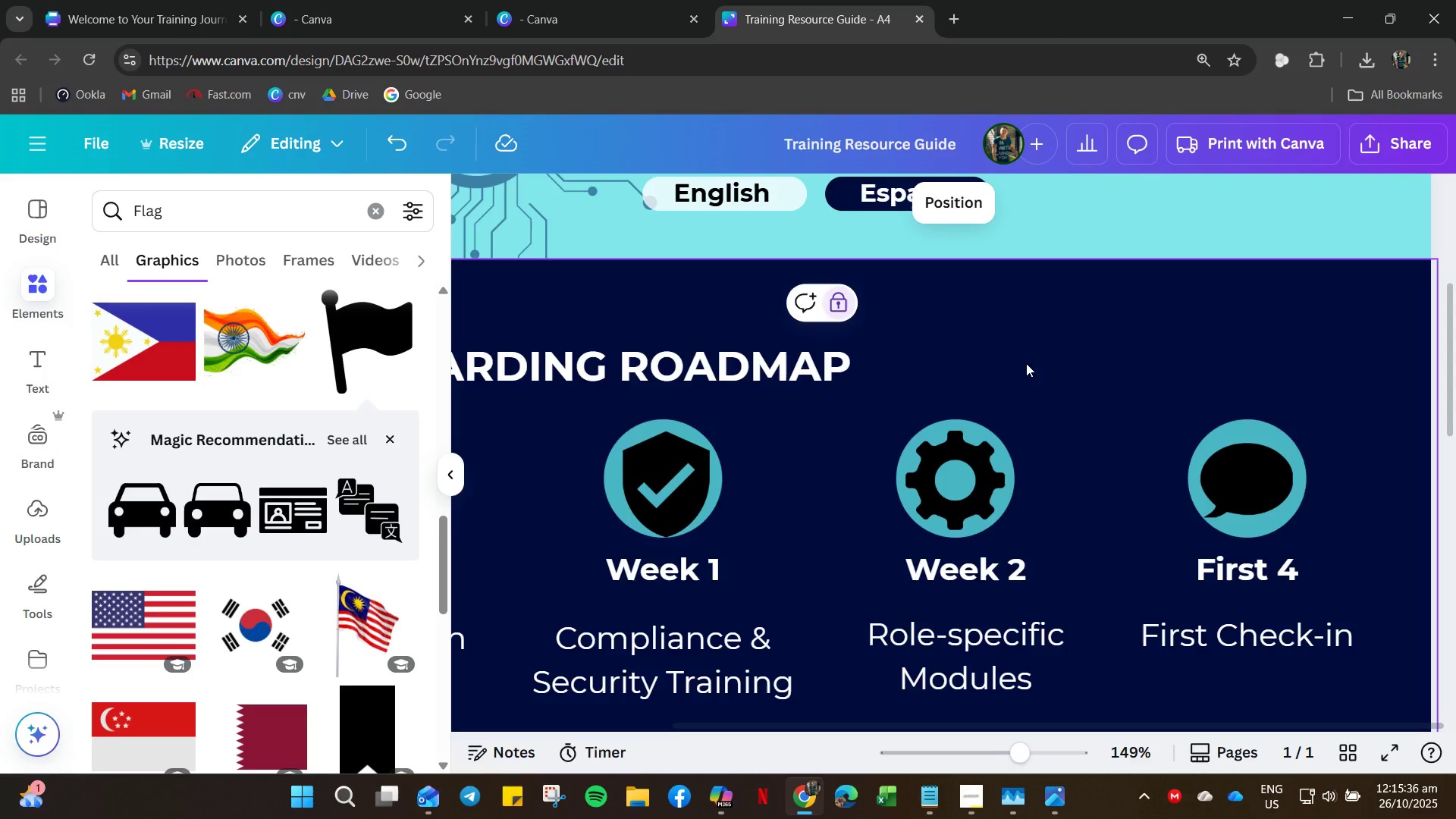 
hold_key(key=ControlLeft, duration=0.52)
scroll: coordinate [1016, 378], scroll_direction: down, amount: 5.0
 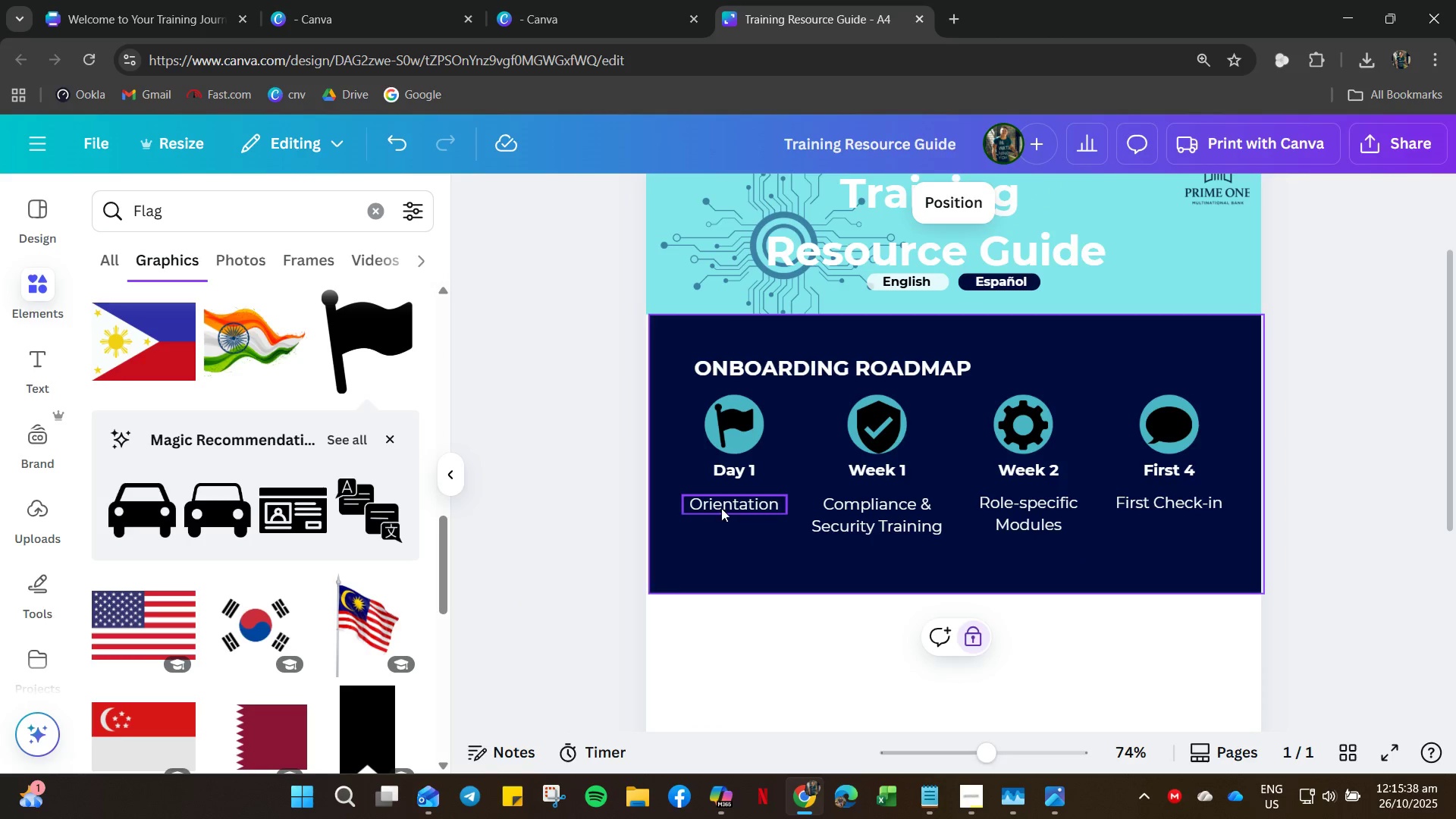 
left_click([725, 544])
 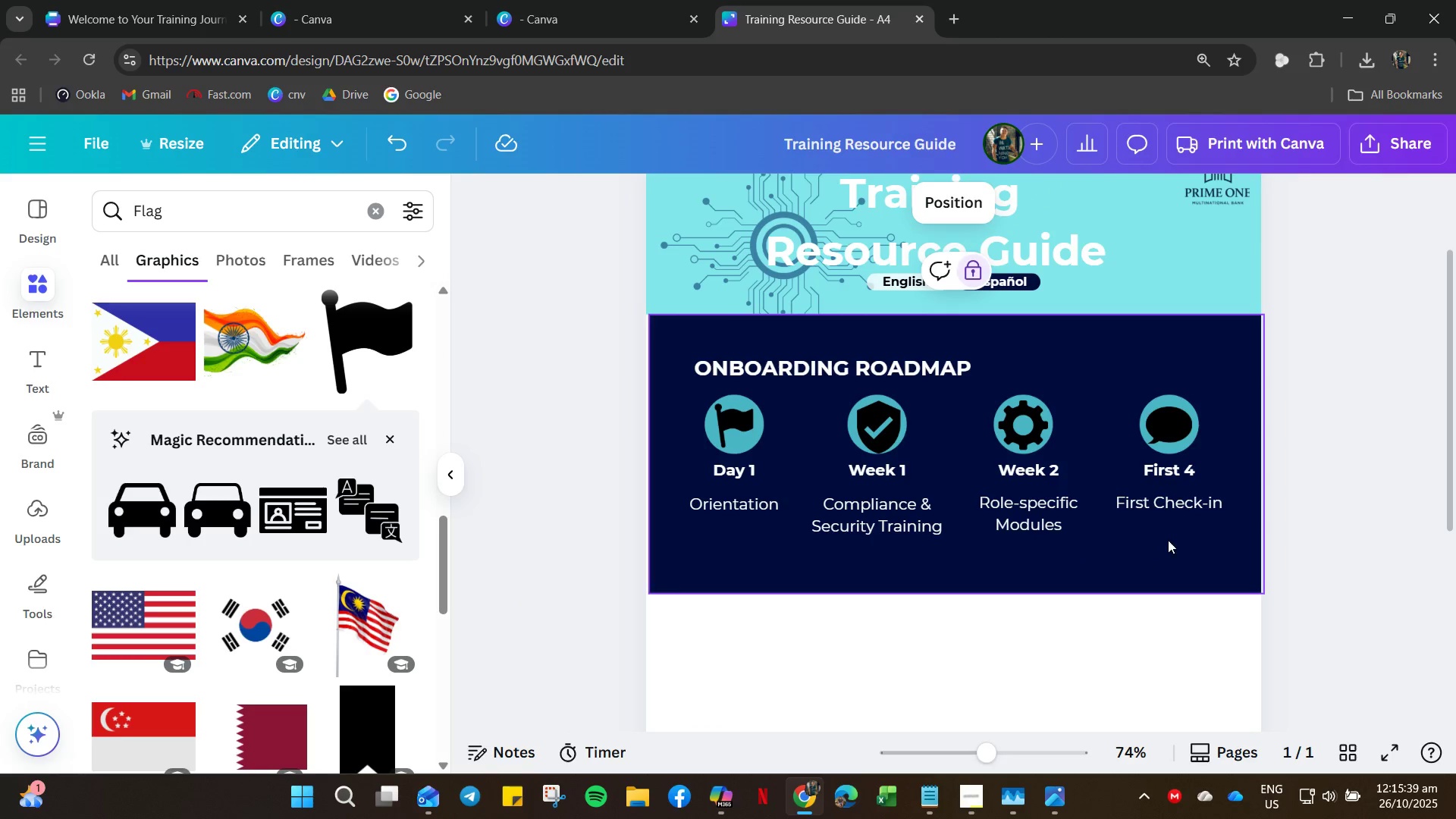 
left_click_drag(start_coordinate=[1172, 540], to_coordinate=[720, 503])
 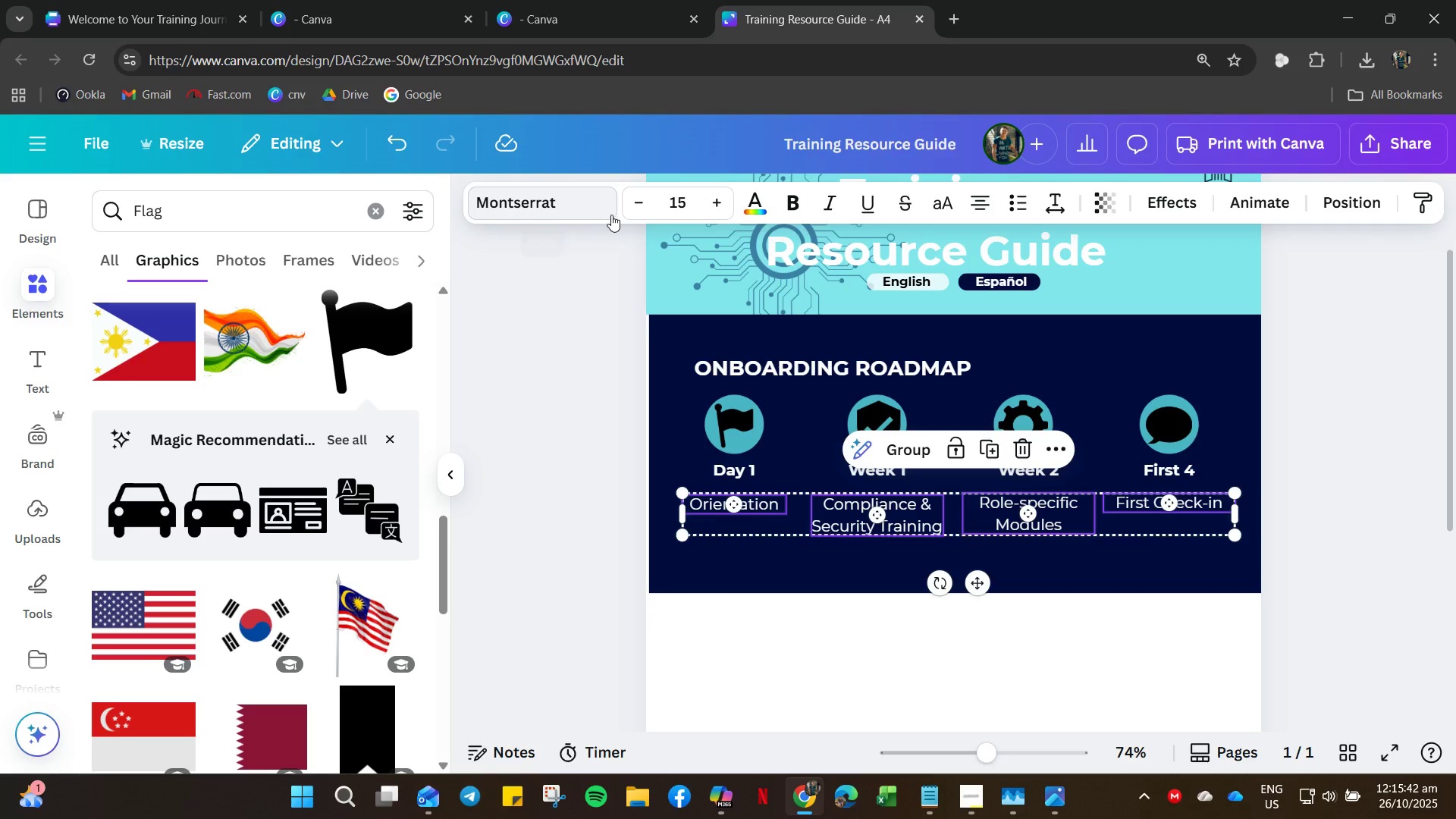 
left_click([632, 208])
 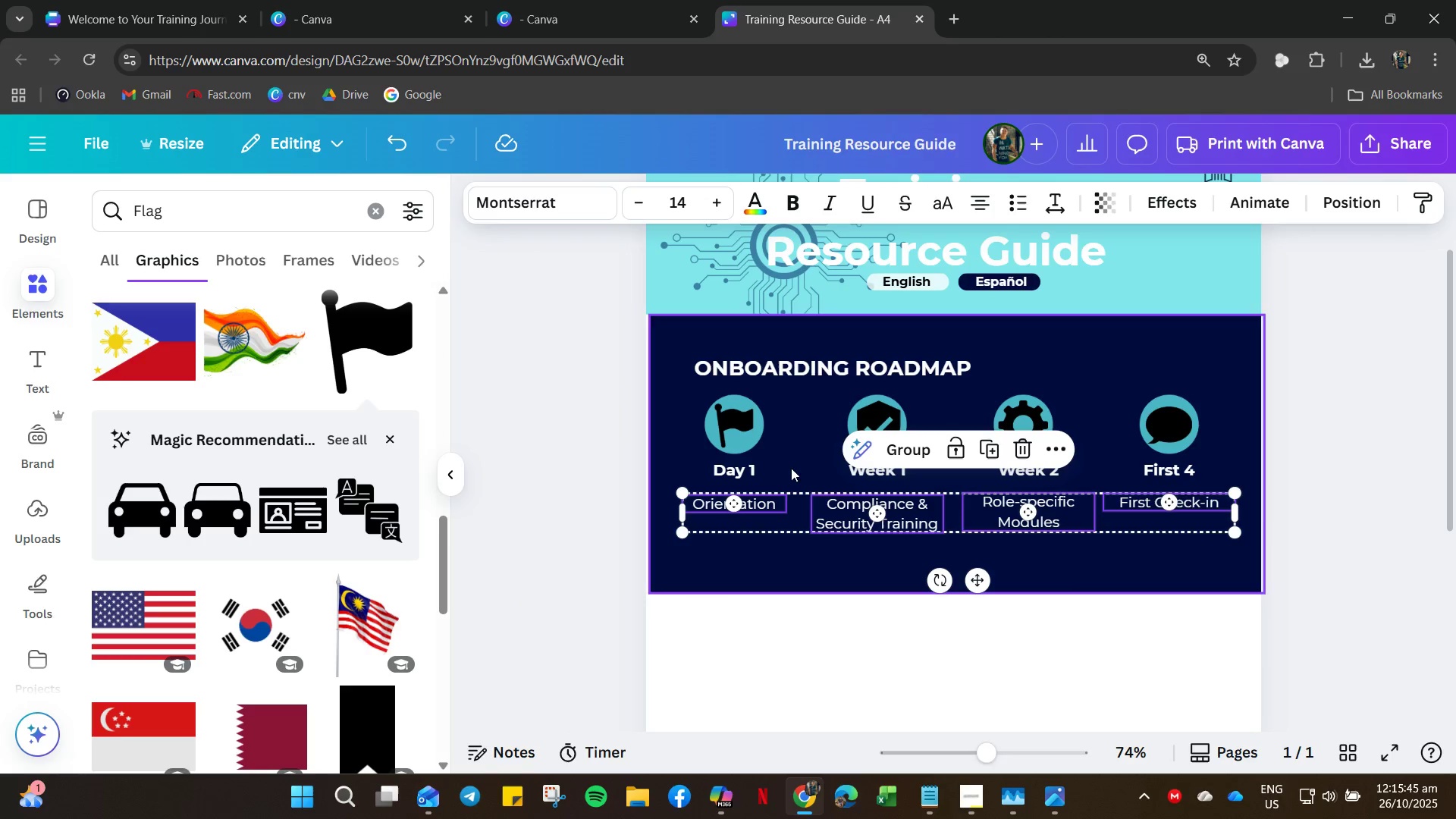 
left_click([802, 548])
 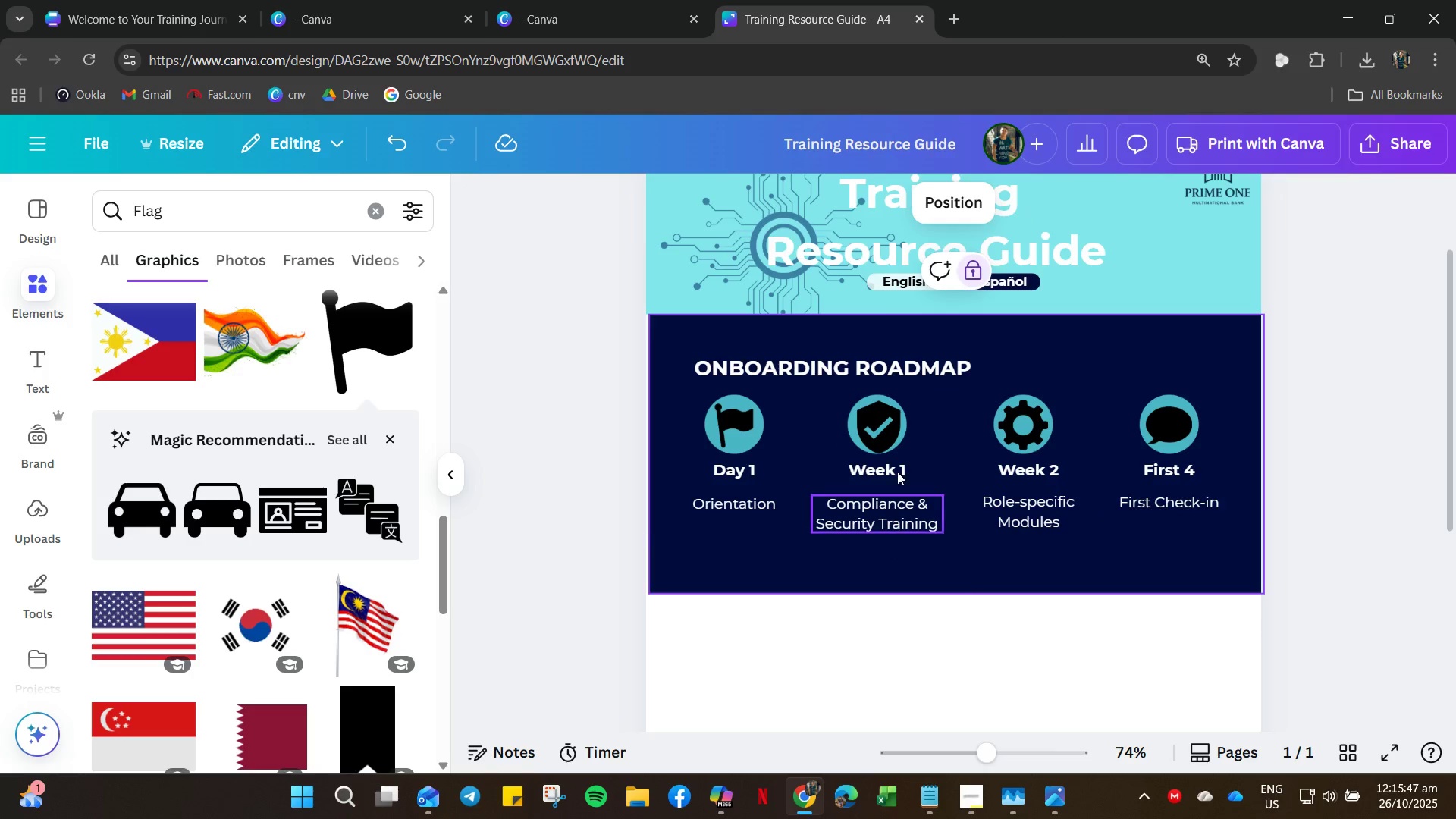 
left_click([890, 419])
 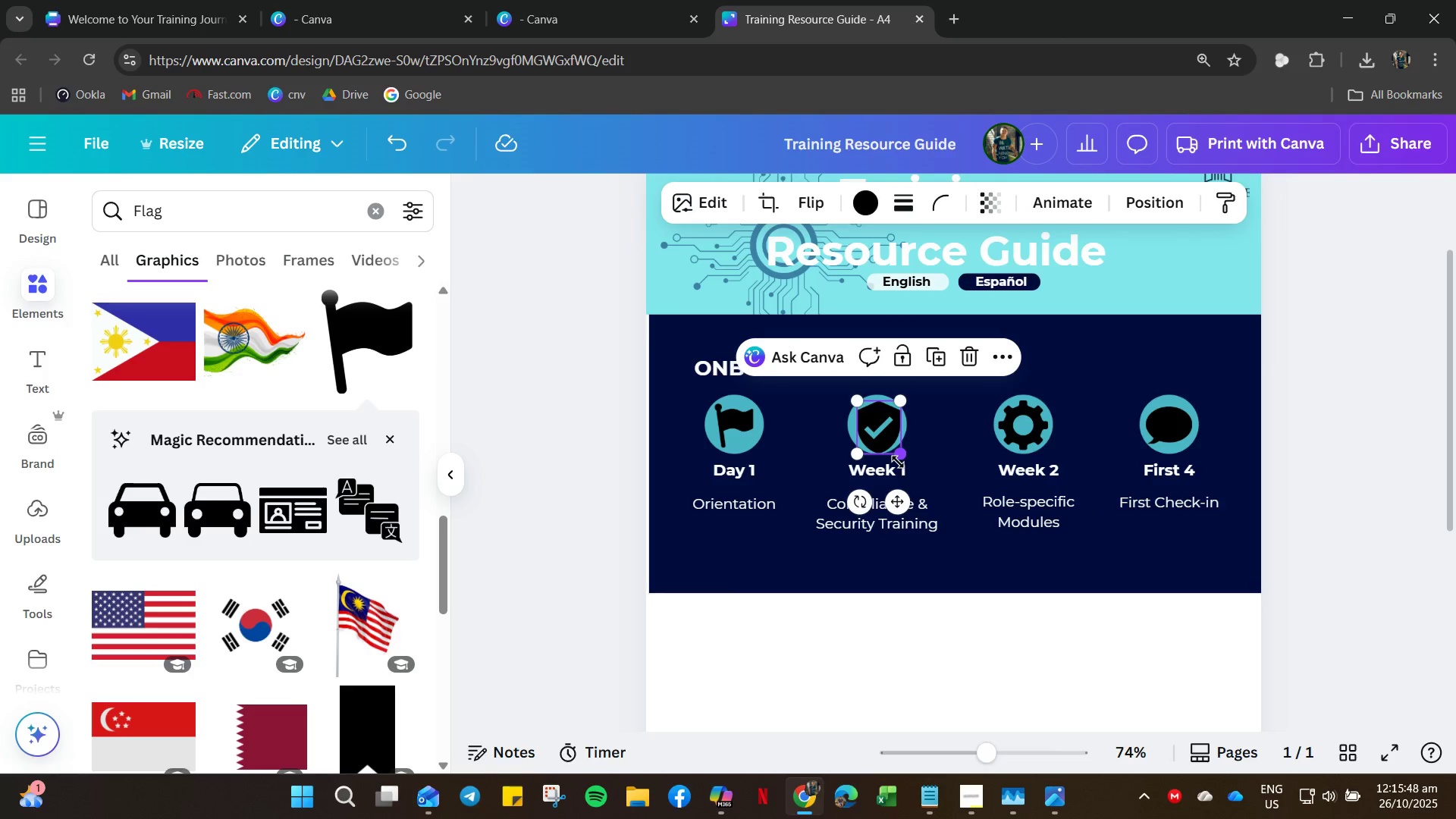 
hold_key(key=ControlLeft, duration=0.73)
scroll: coordinate [898, 461], scroll_direction: up, amount: 6.0
 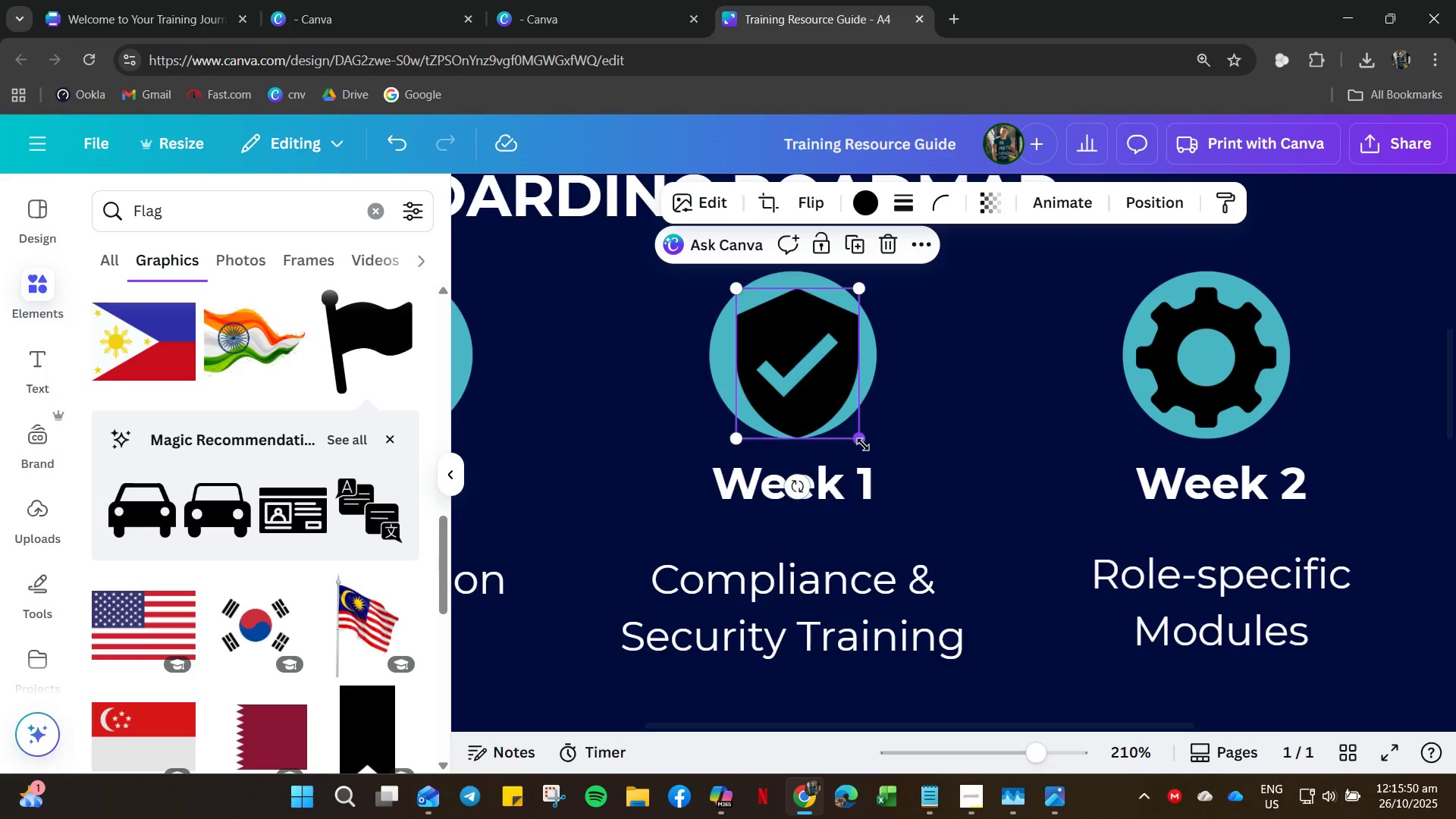 
left_click_drag(start_coordinate=[861, 440], to_coordinate=[854, 430])
 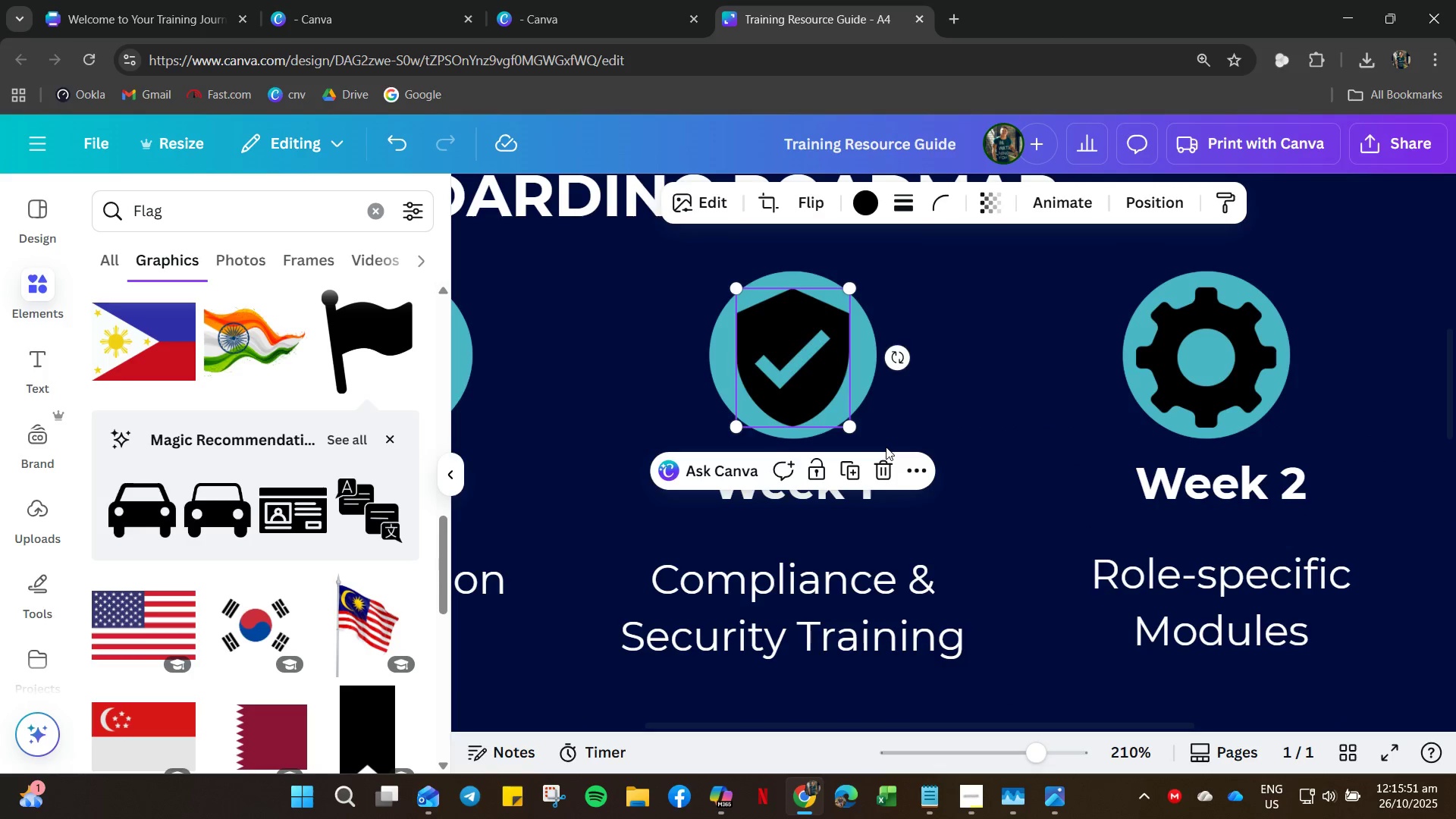 
left_click([886, 447])
 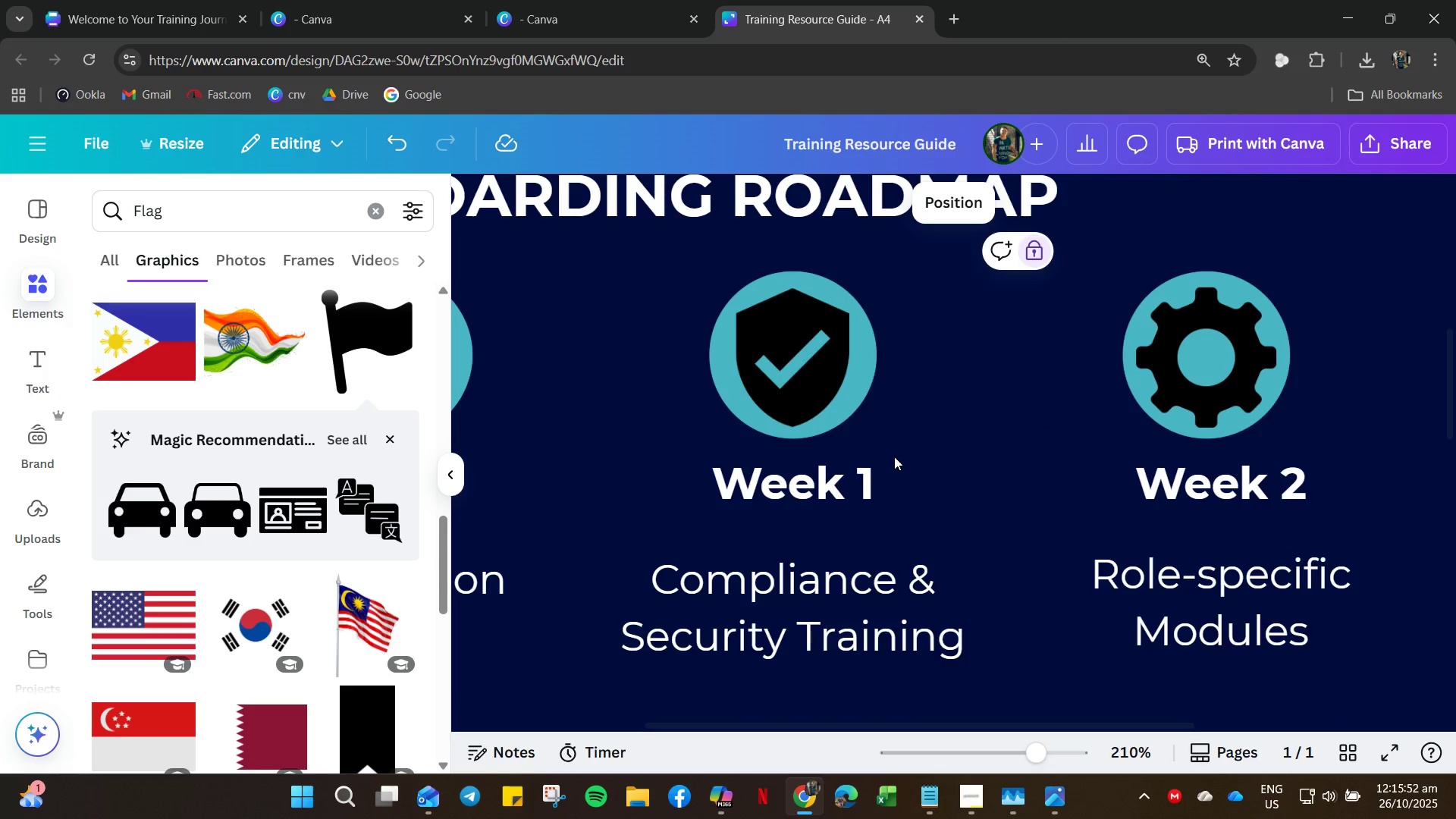 
hold_key(key=ControlLeft, duration=0.69)
scroll: coordinate [894, 457], scroll_direction: down, amount: 5.0
 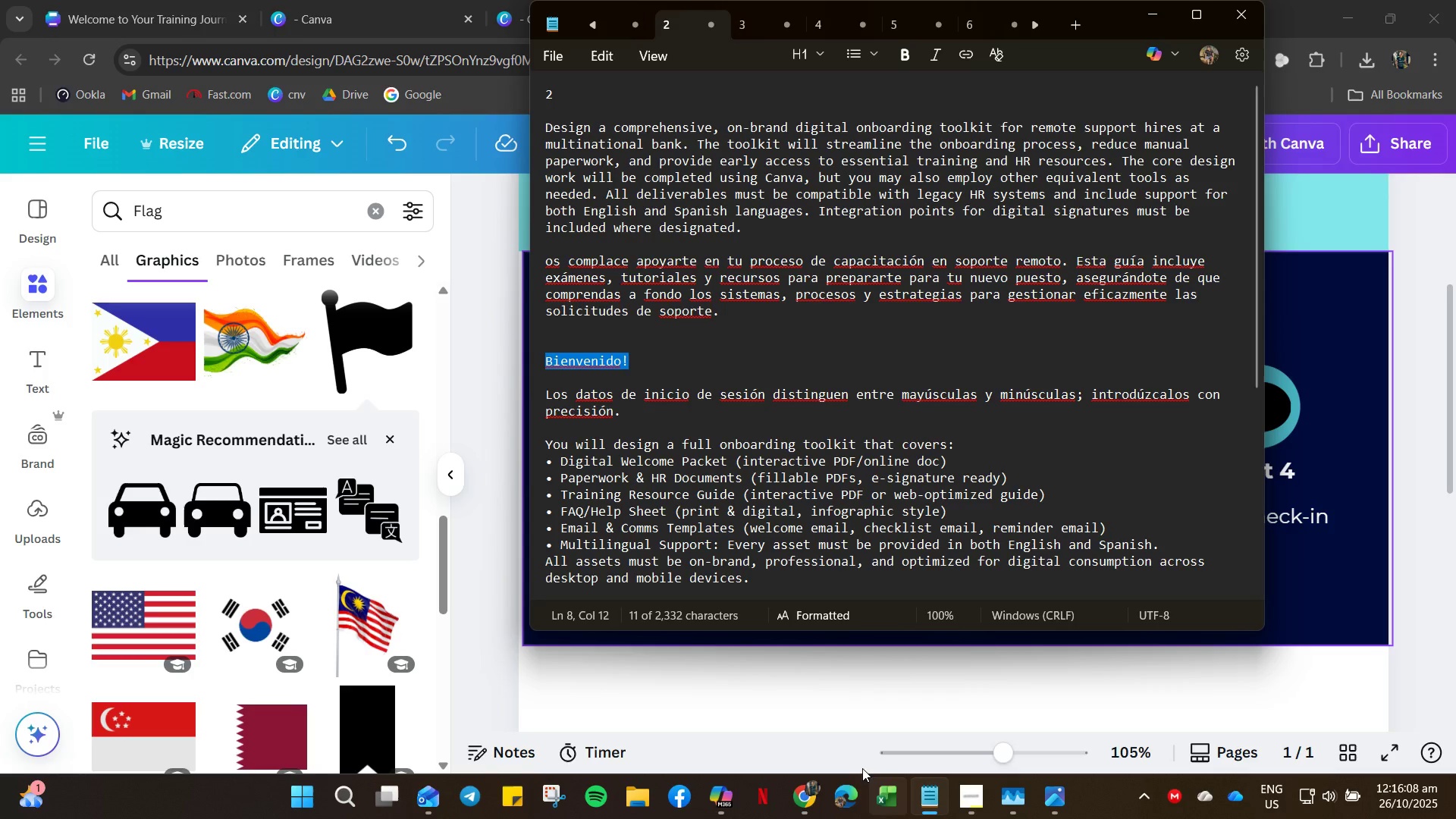 
wait(20.64)
 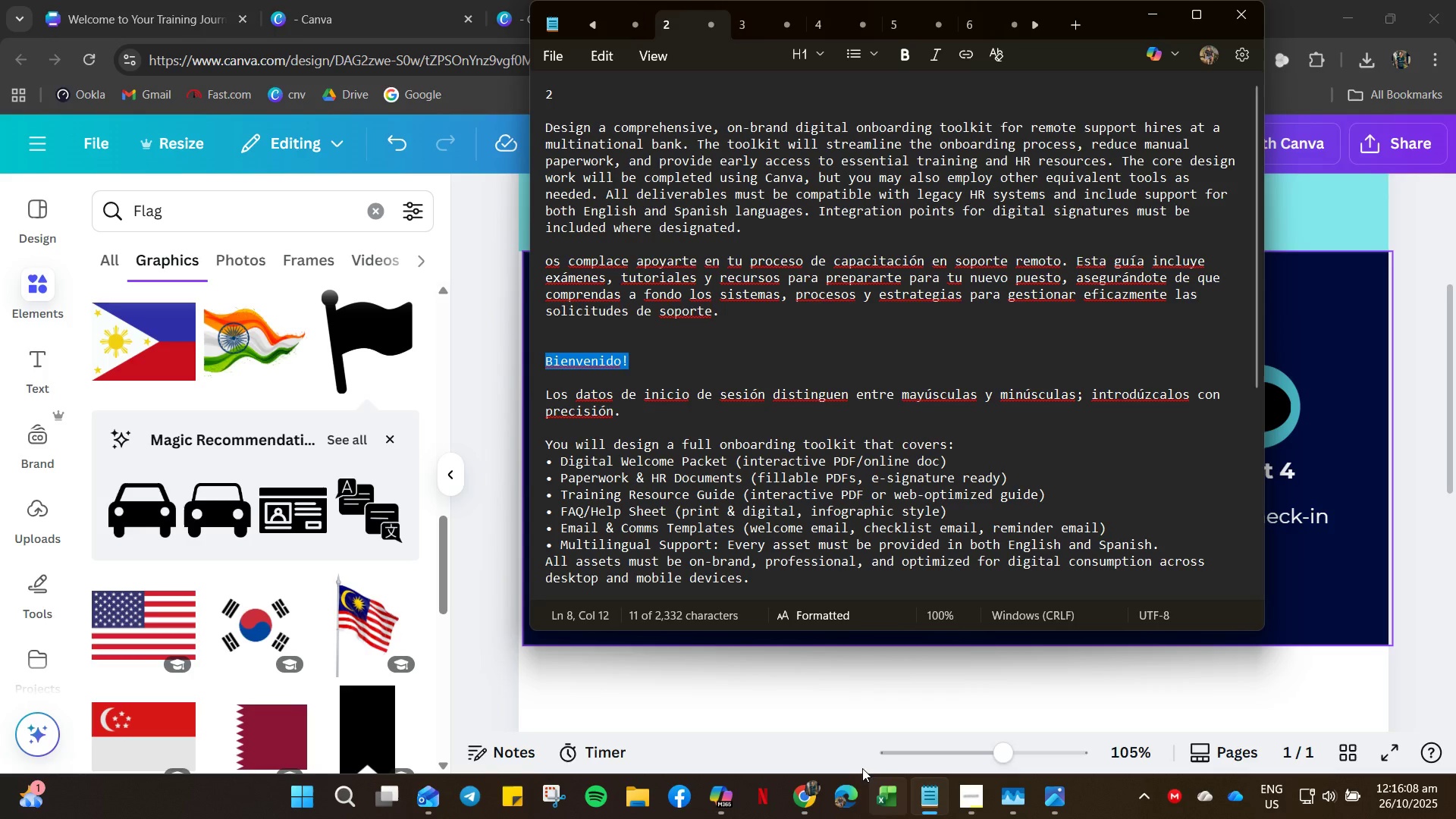 
scroll: coordinate [695, 450], scroll_direction: down, amount: 9.0
 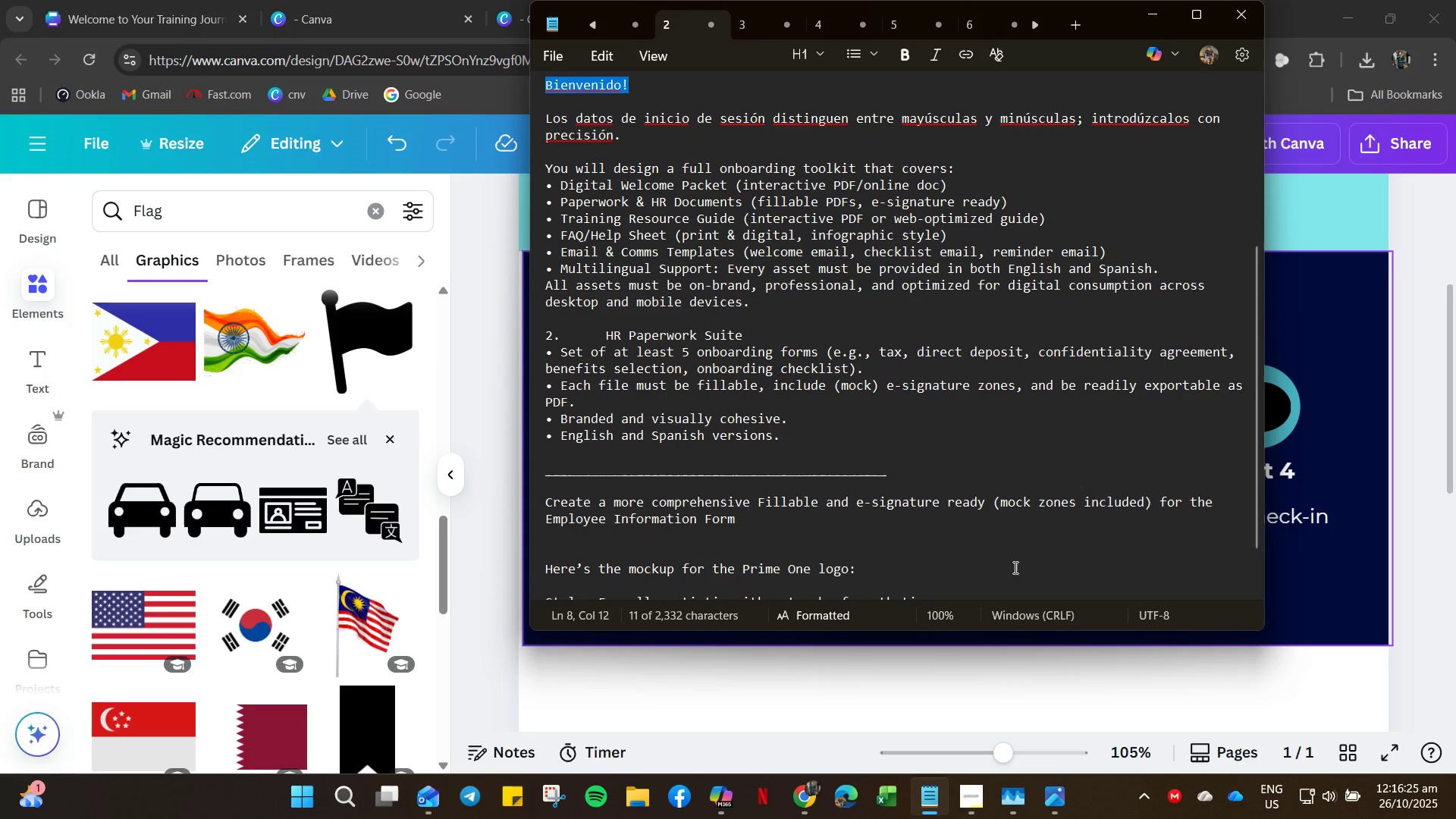 
wait(15.92)
 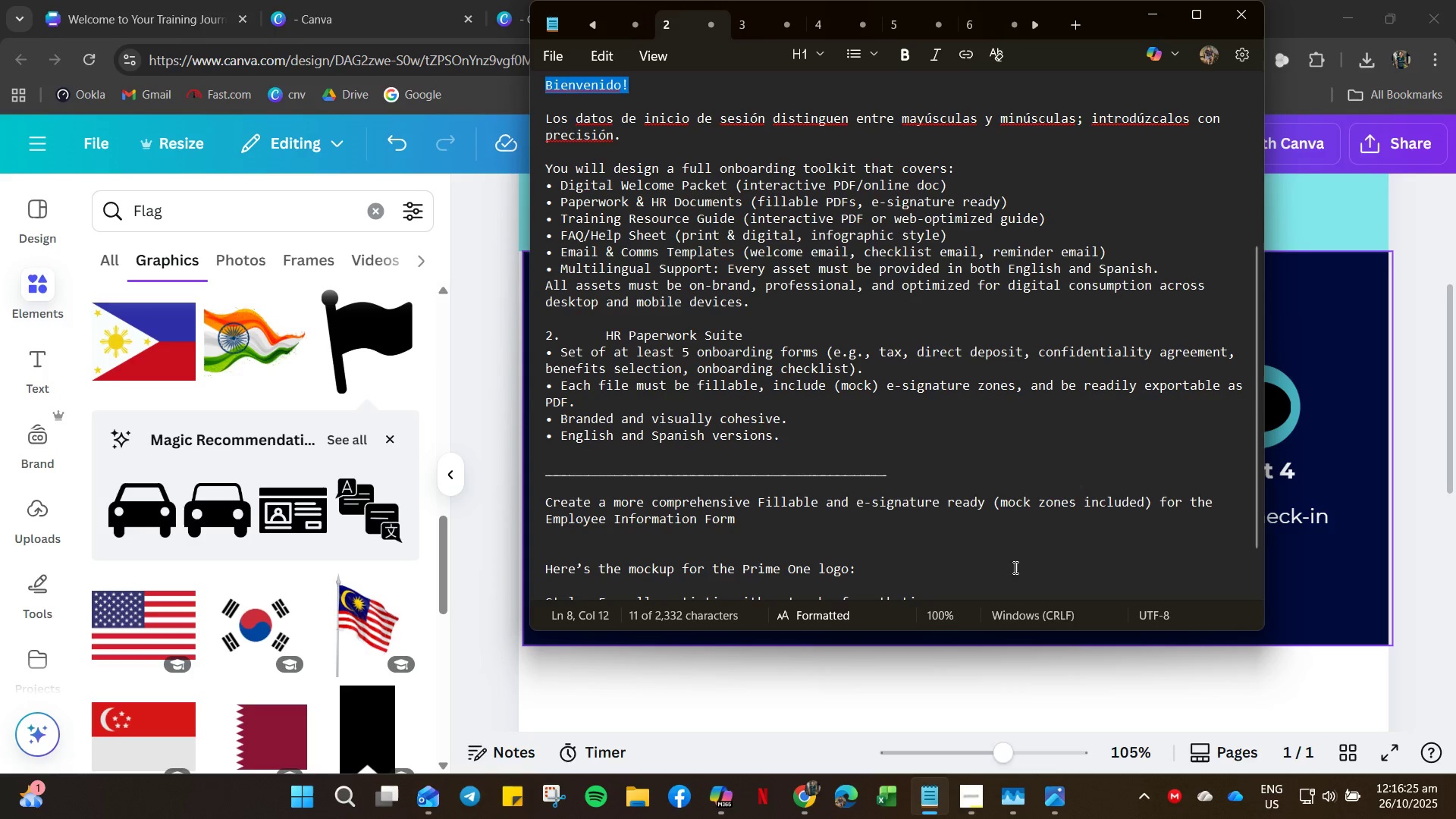 
left_click([1411, 648])
 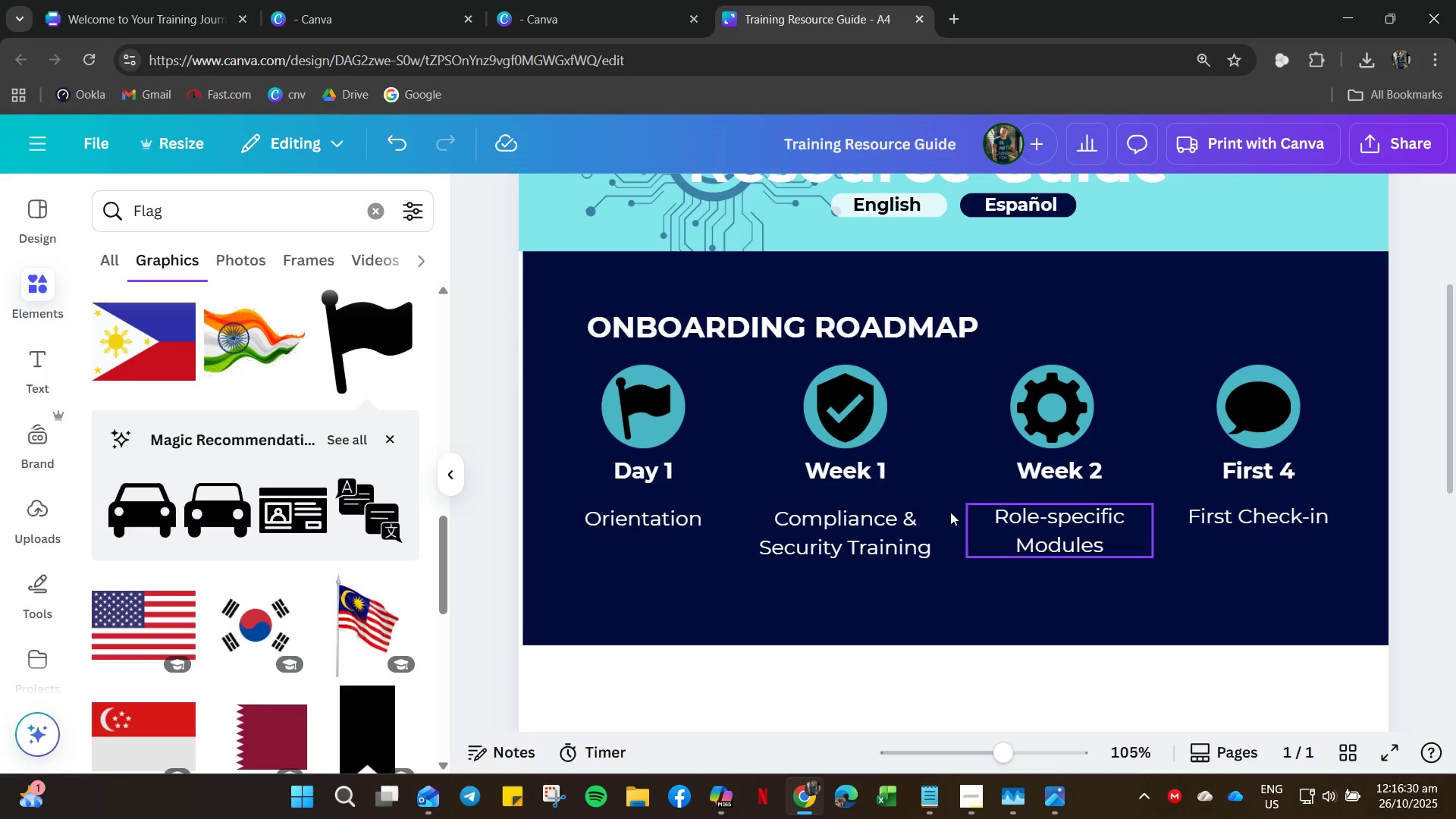 
hold_key(key=ControlLeft, duration=0.45)
scroll: coordinate [872, 491], scroll_direction: down, amount: 6.0
 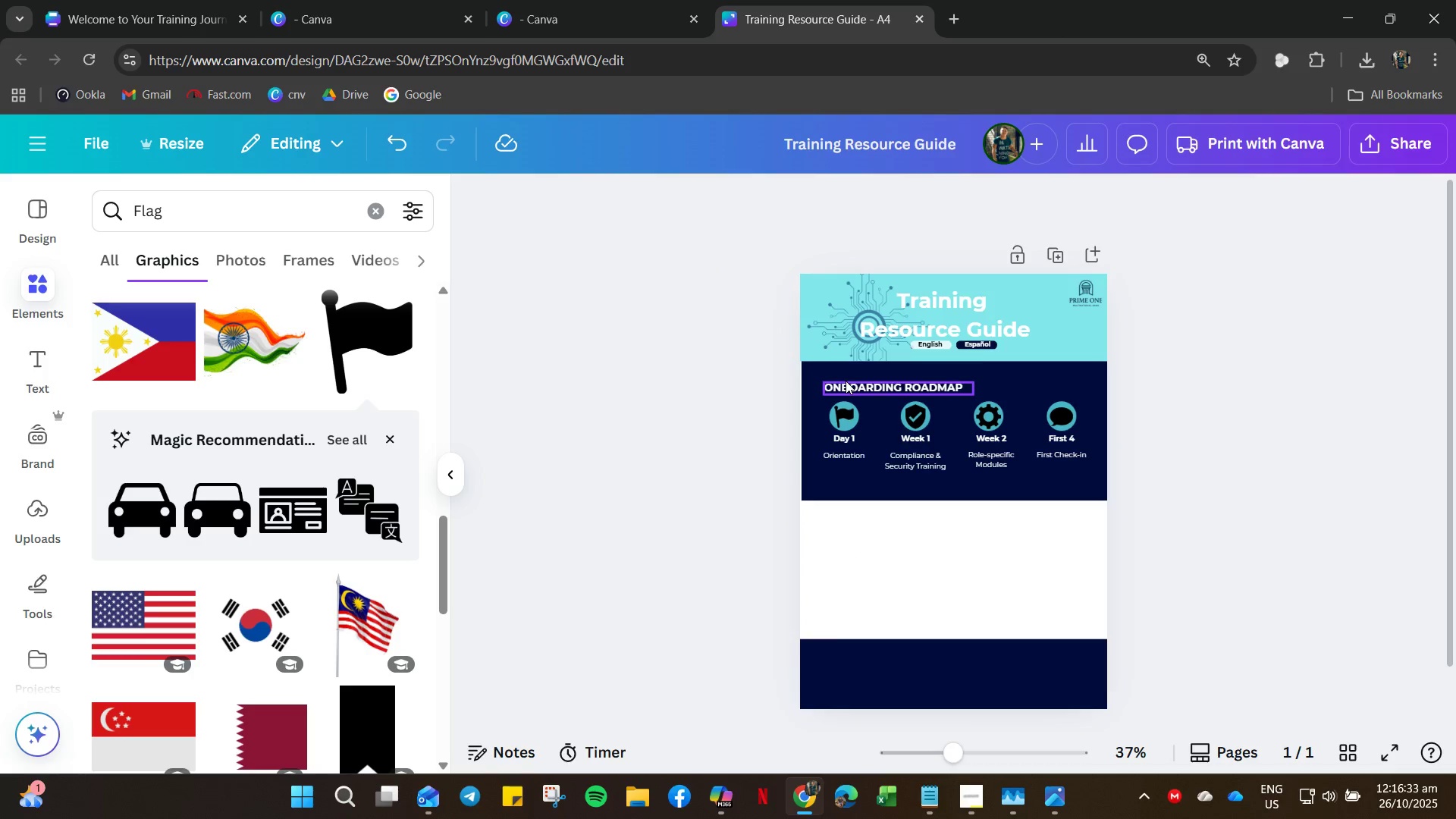 
key(ArrowUp)
 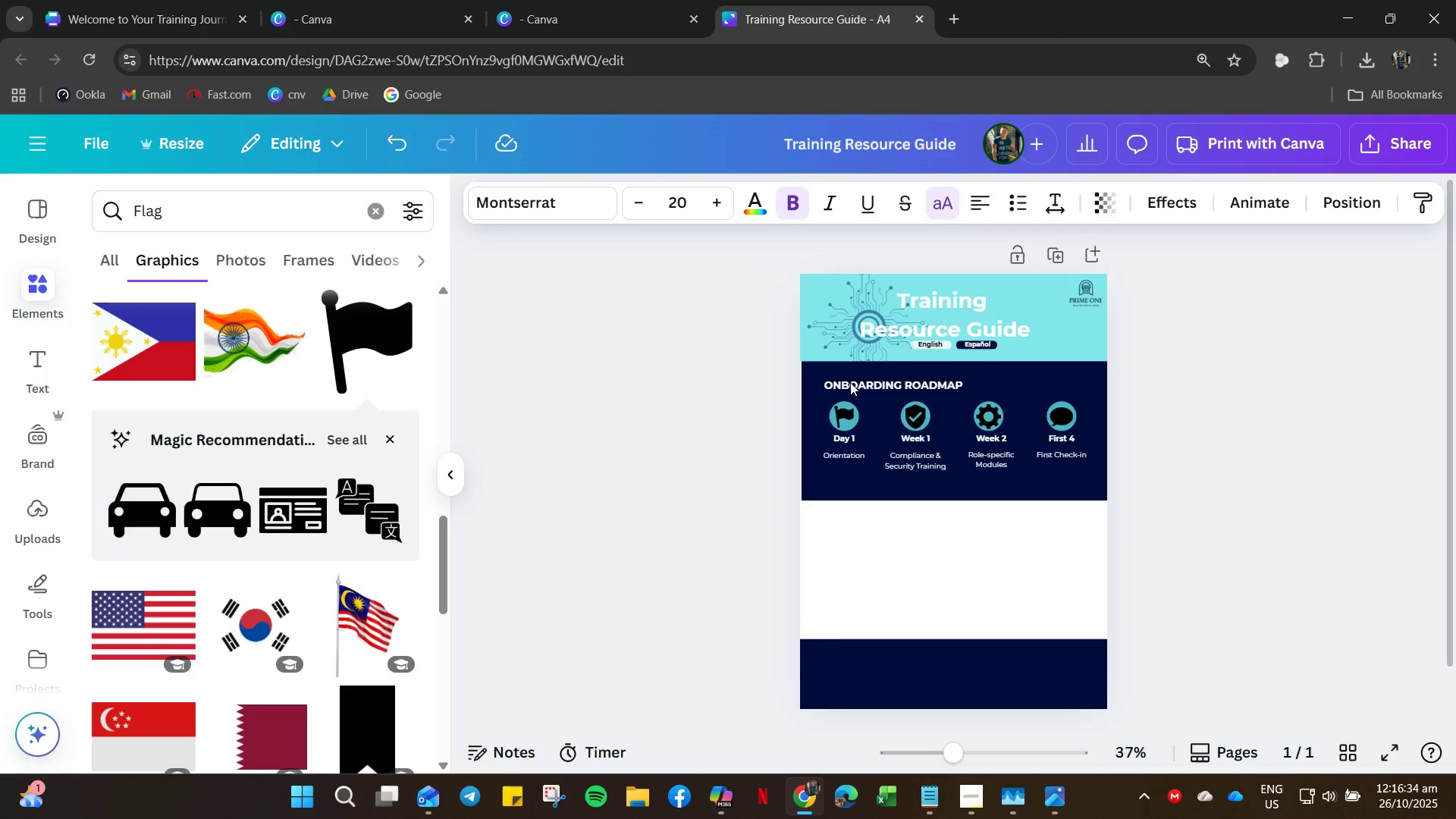 
key(ArrowUp)
 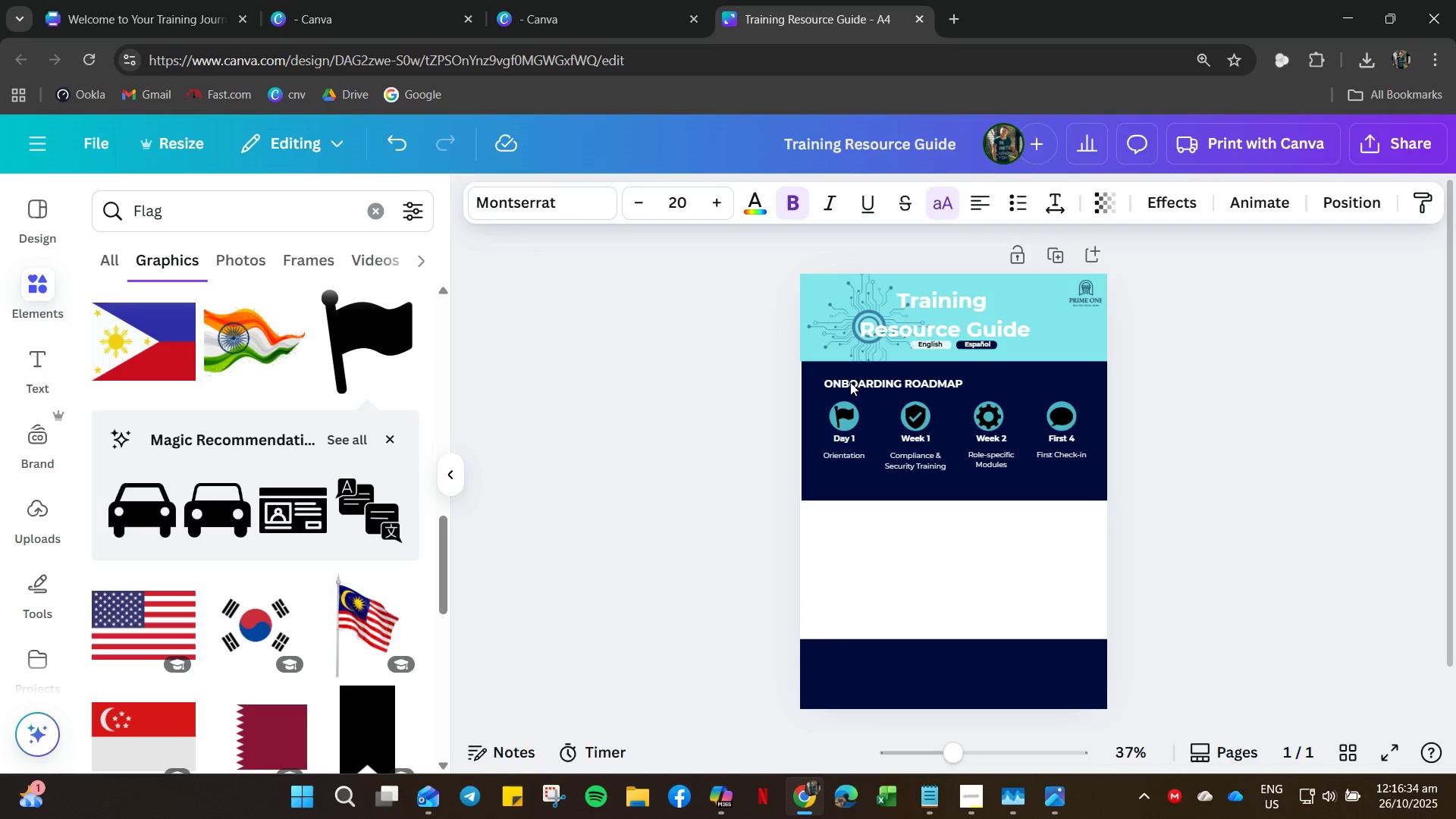 
key(ArrowUp)
 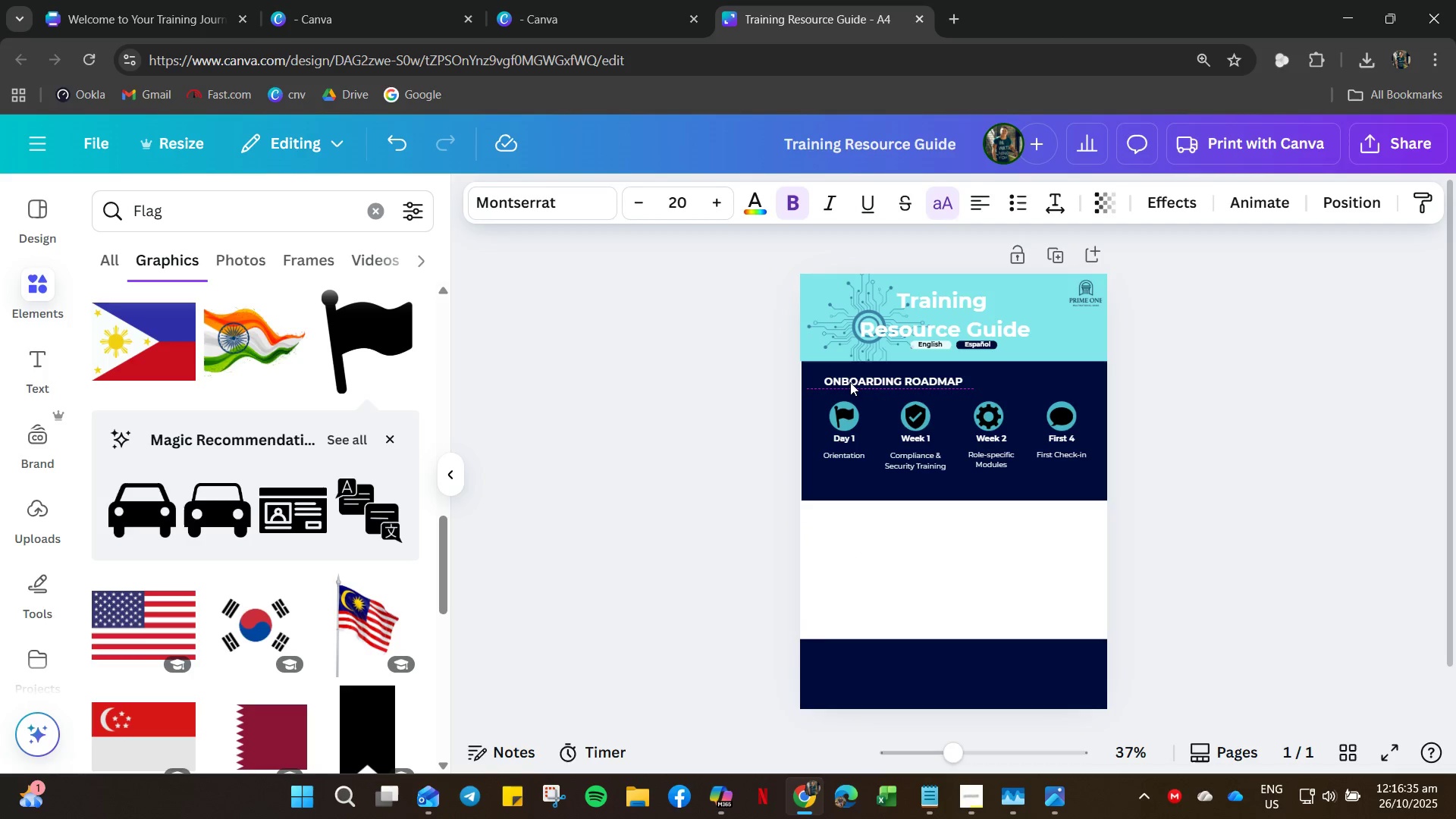 
key(ArrowUp)
 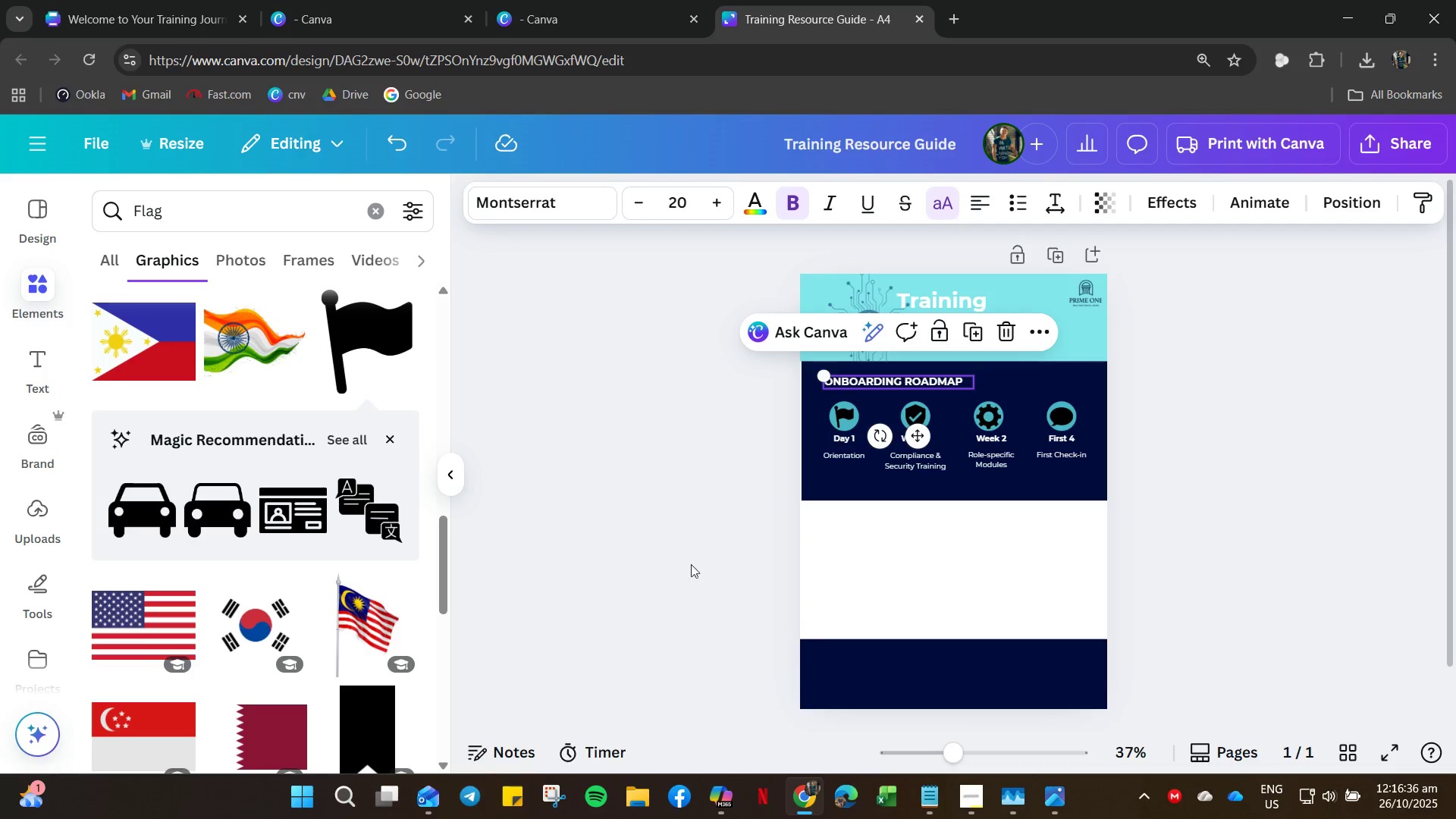 
left_click([663, 569])
 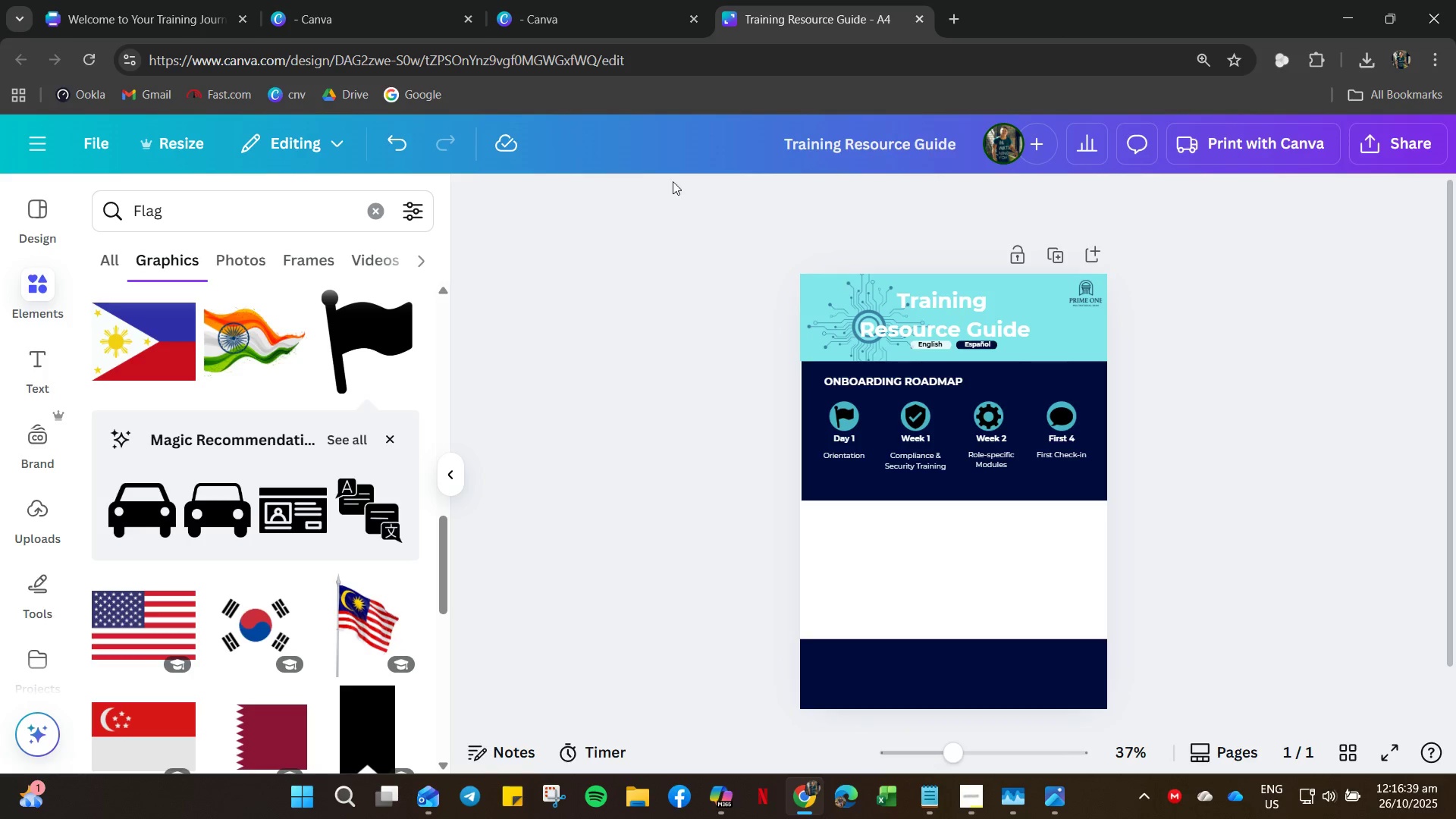 
left_click([96, 0])
 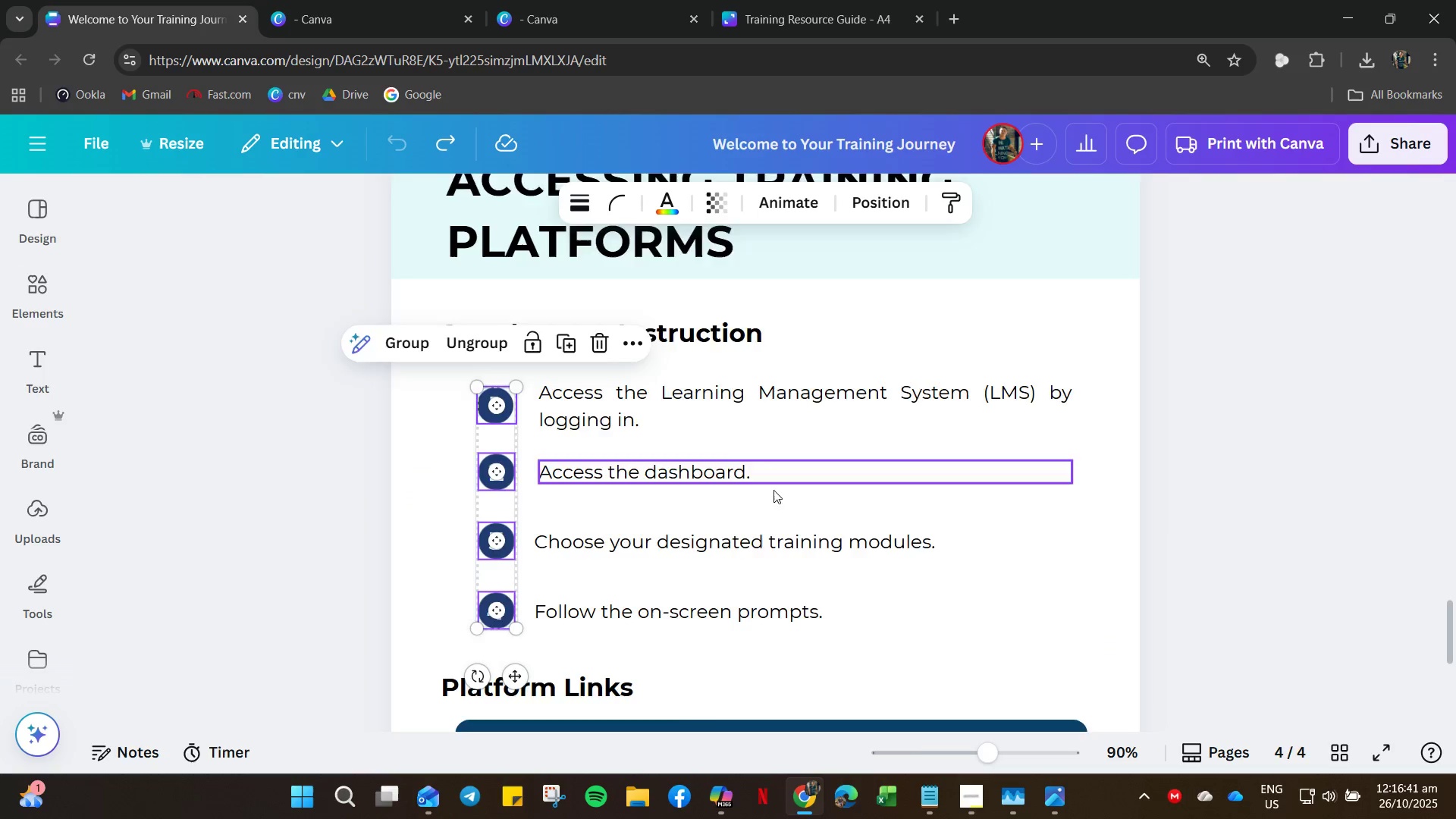 
scroll: coordinate [774, 658], scroll_direction: down, amount: 18.0
 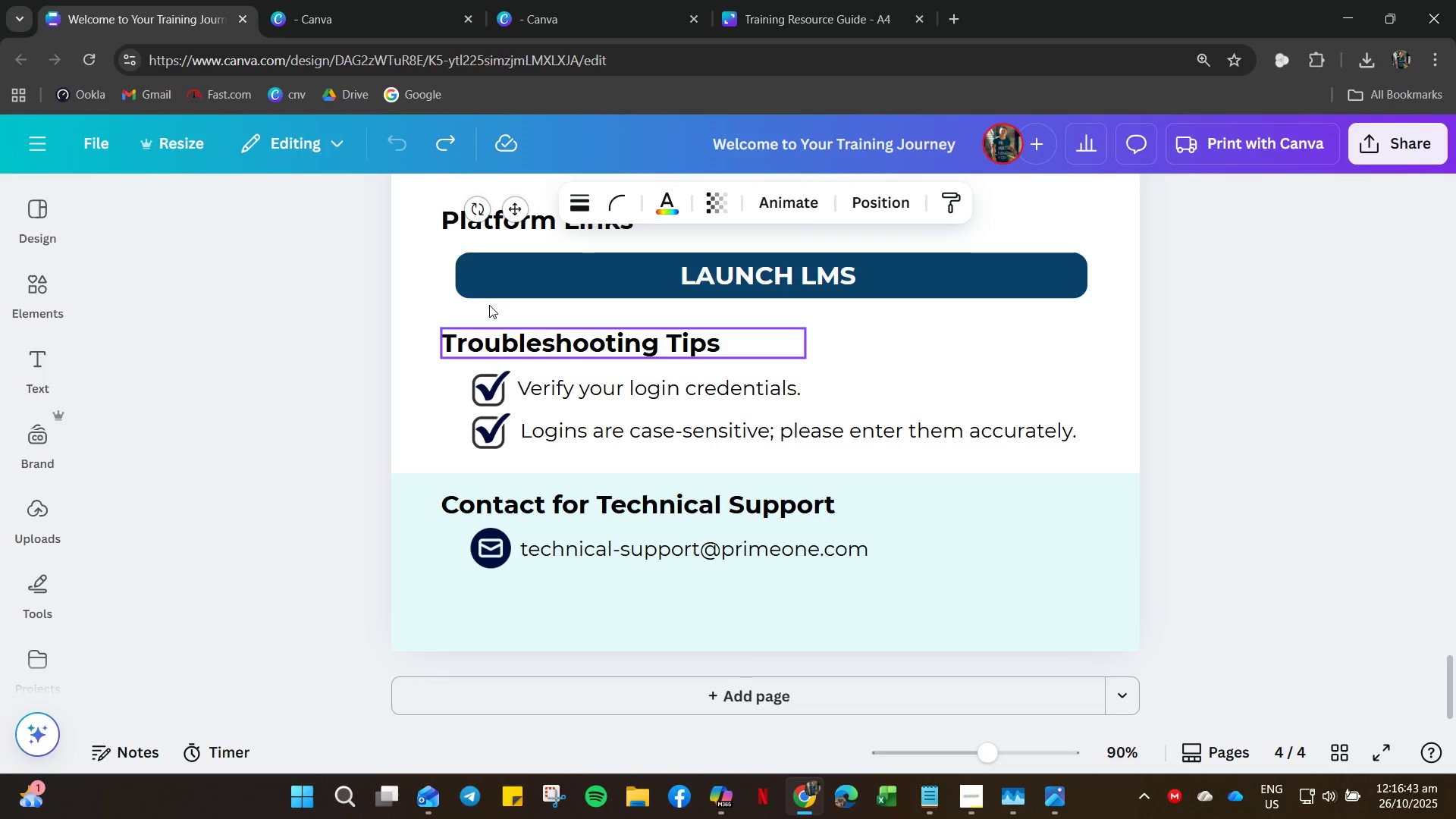 
scroll: coordinate [1450, 646], scroll_direction: up, amount: 8.0
 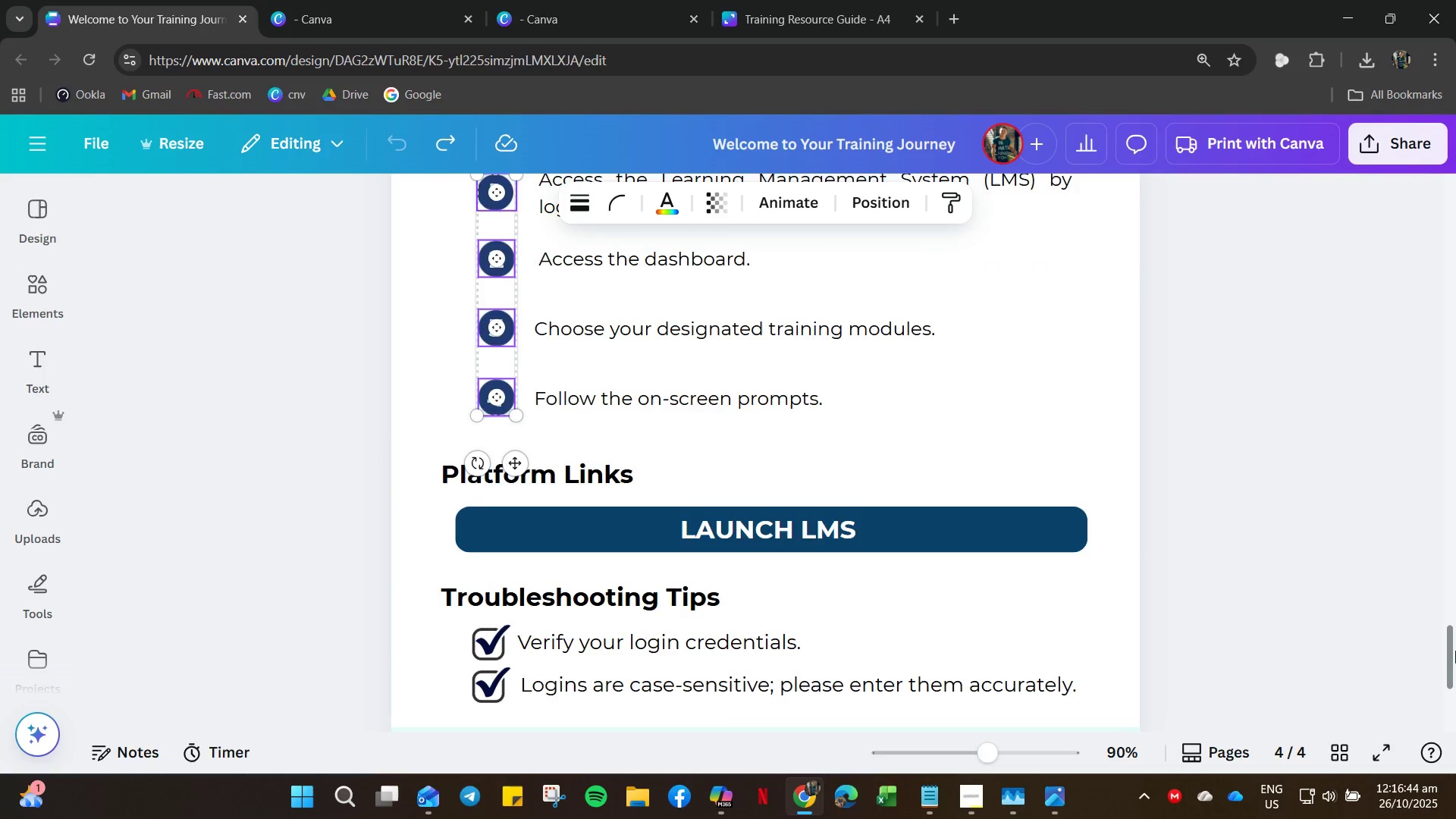 
left_click_drag(start_coordinate=[1455, 651], to_coordinate=[1442, 539])
 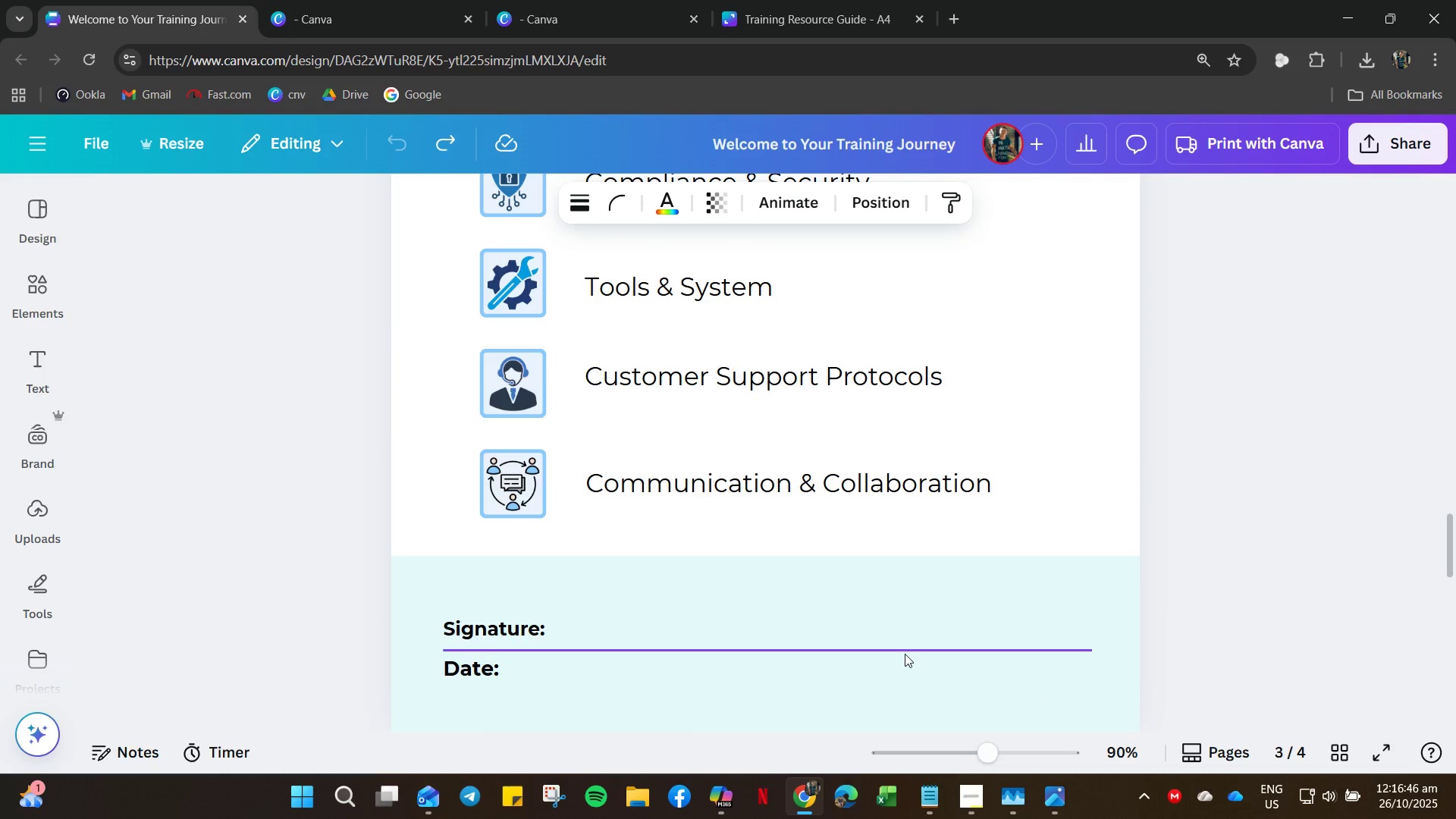 
left_click([905, 654])
 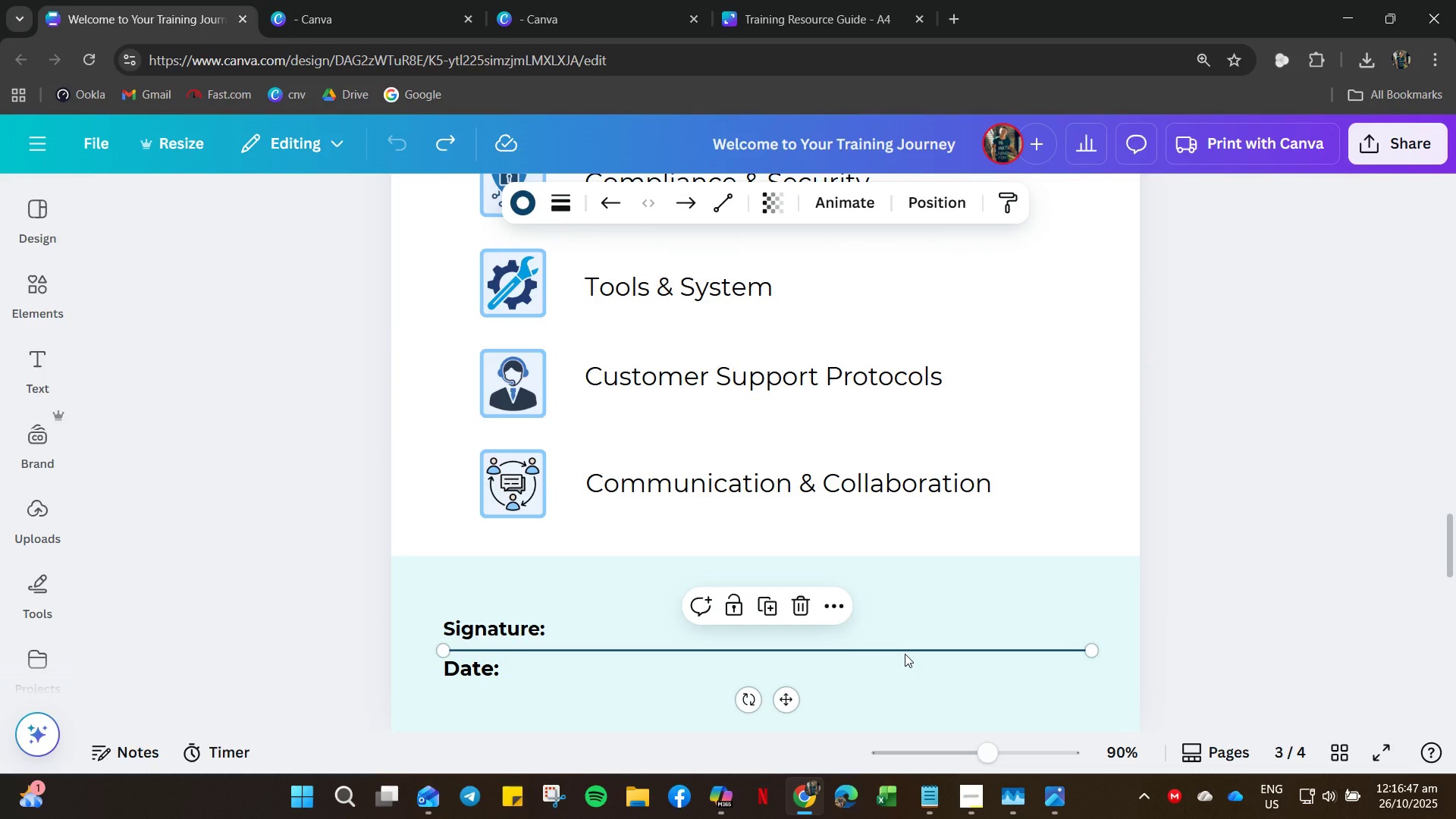 
key(Control+C)
 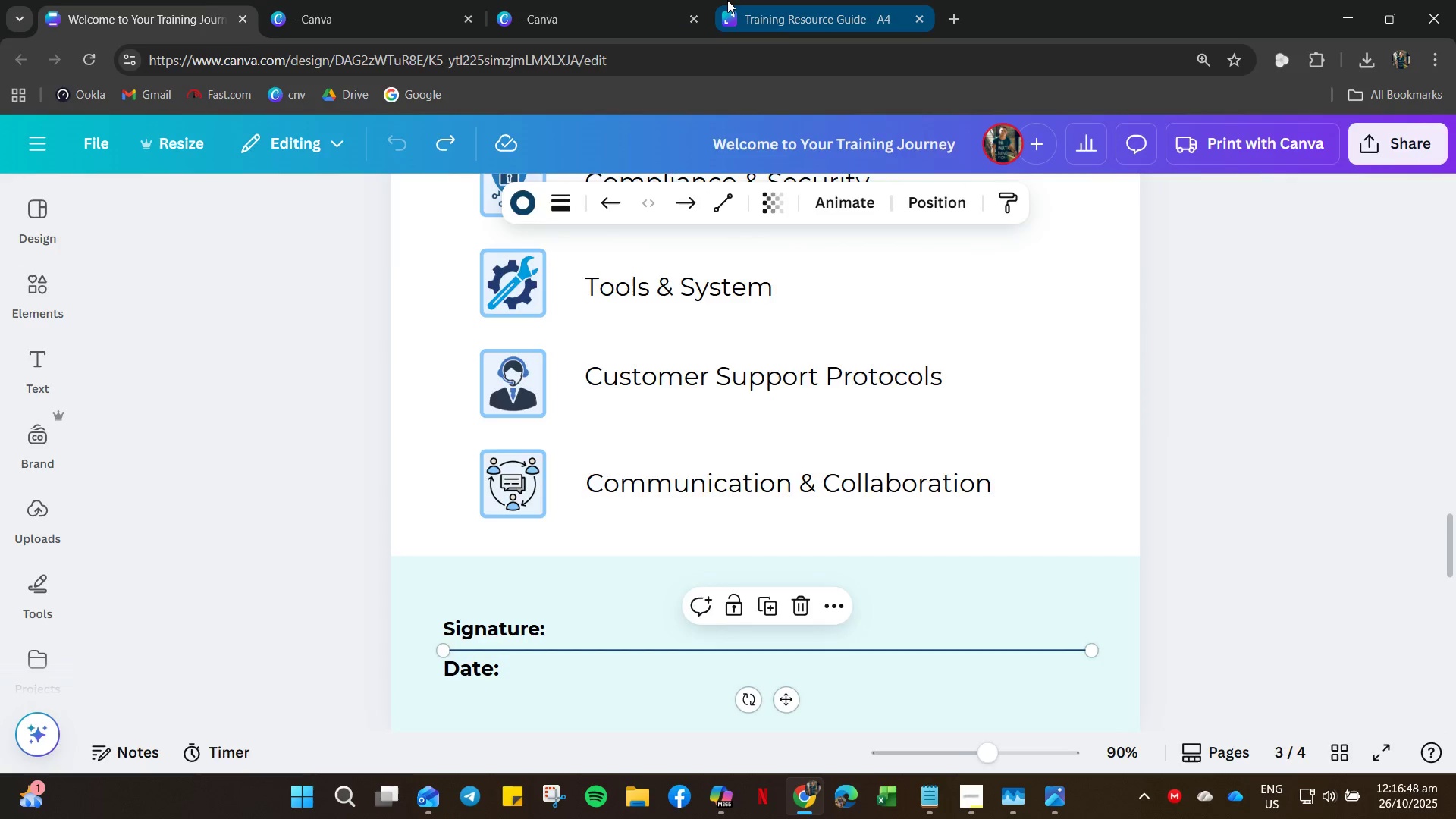 
left_click([727, 0])
 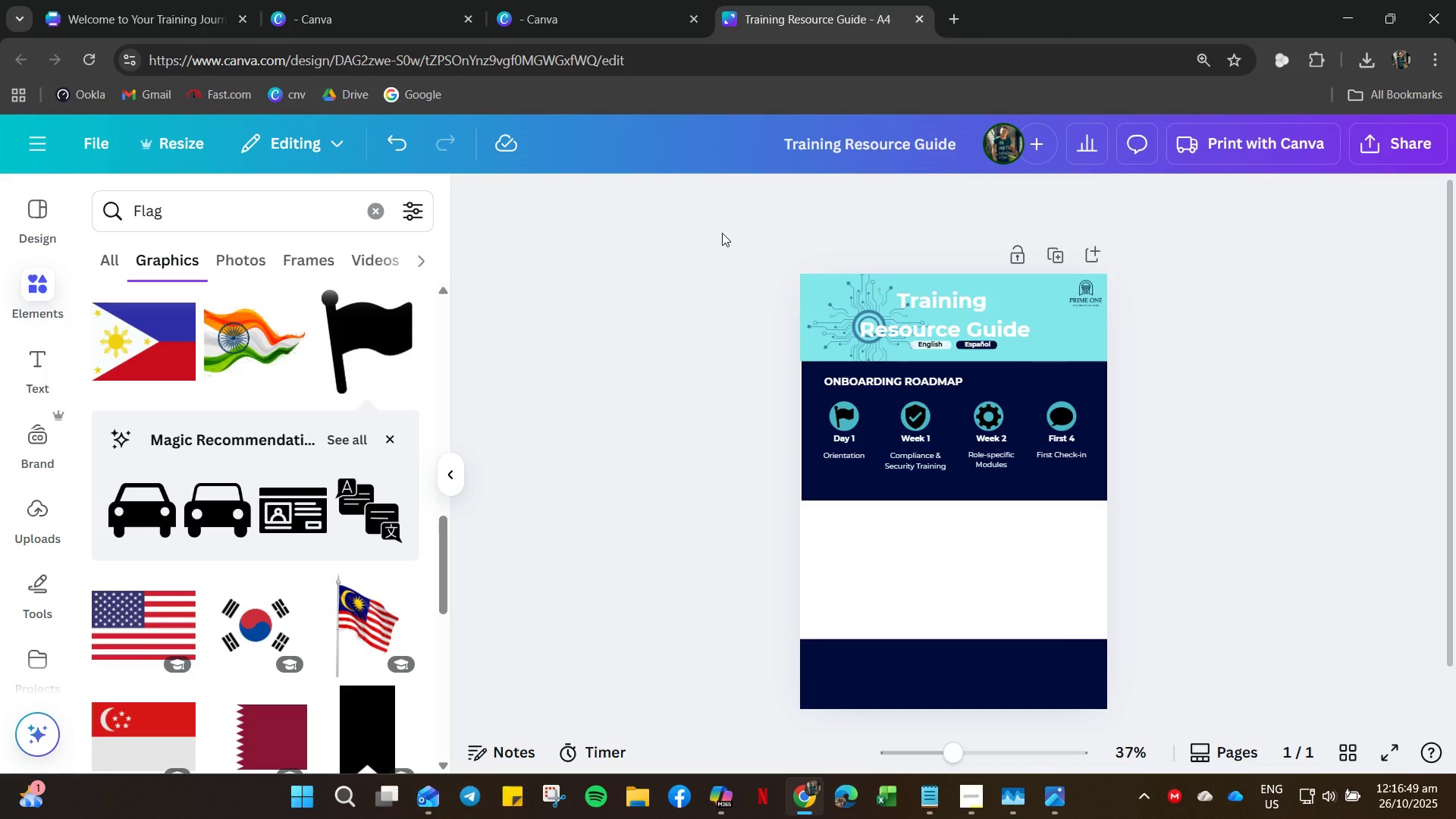 
hold_key(key=ControlLeft, duration=0.53)
 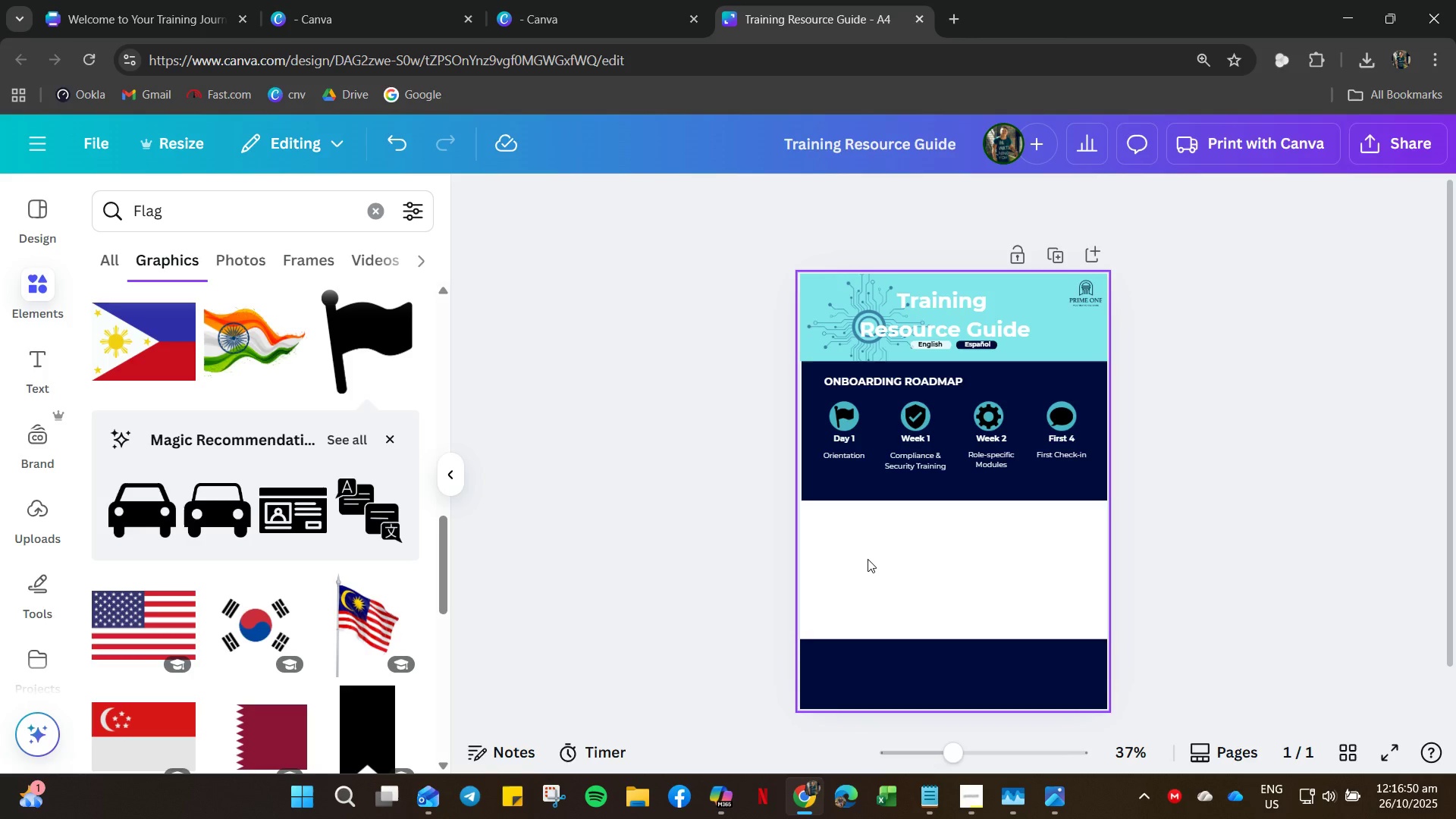 
key(Control+V)
 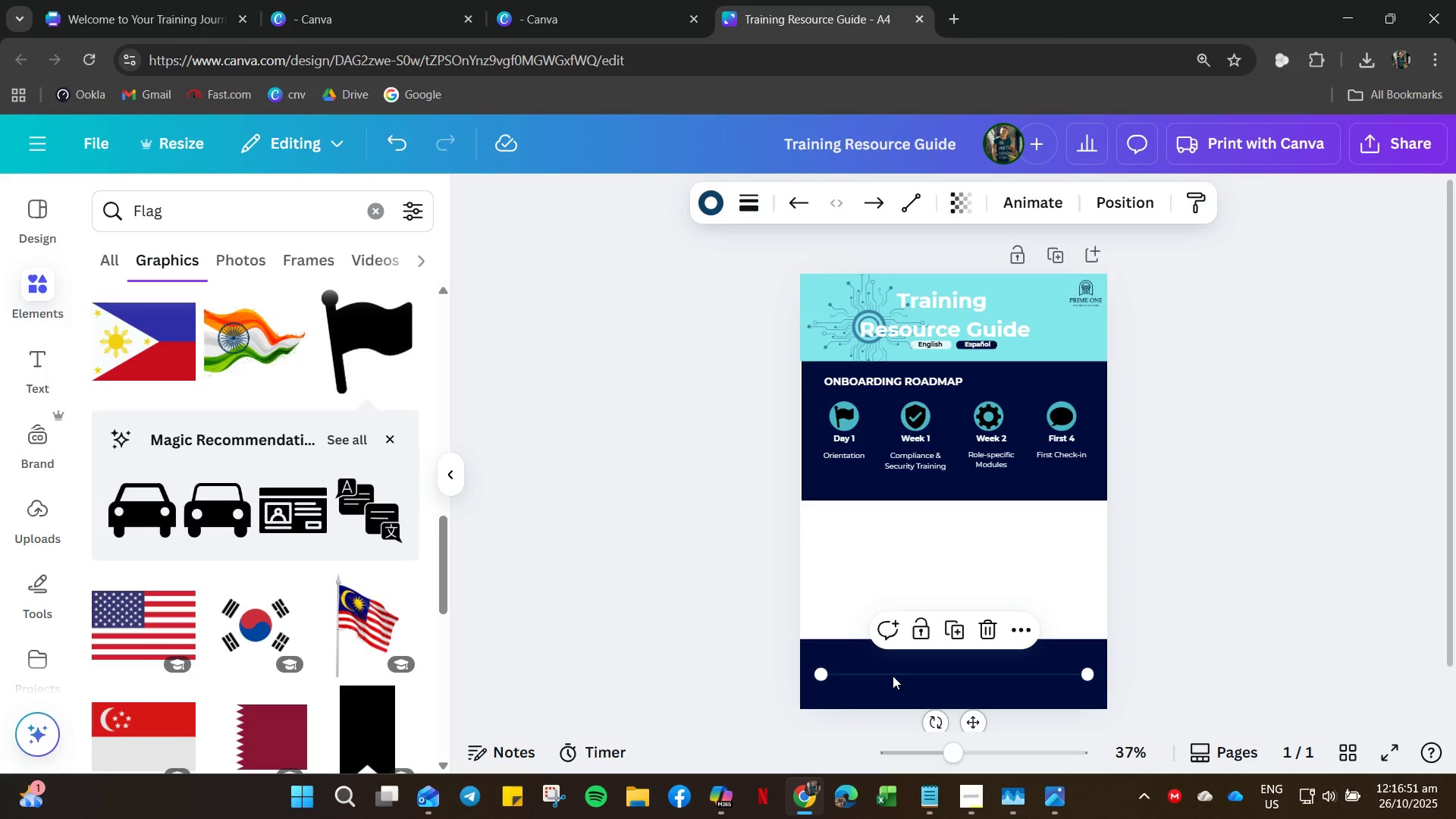 
left_click_drag(start_coordinate=[893, 673], to_coordinate=[904, 415])
 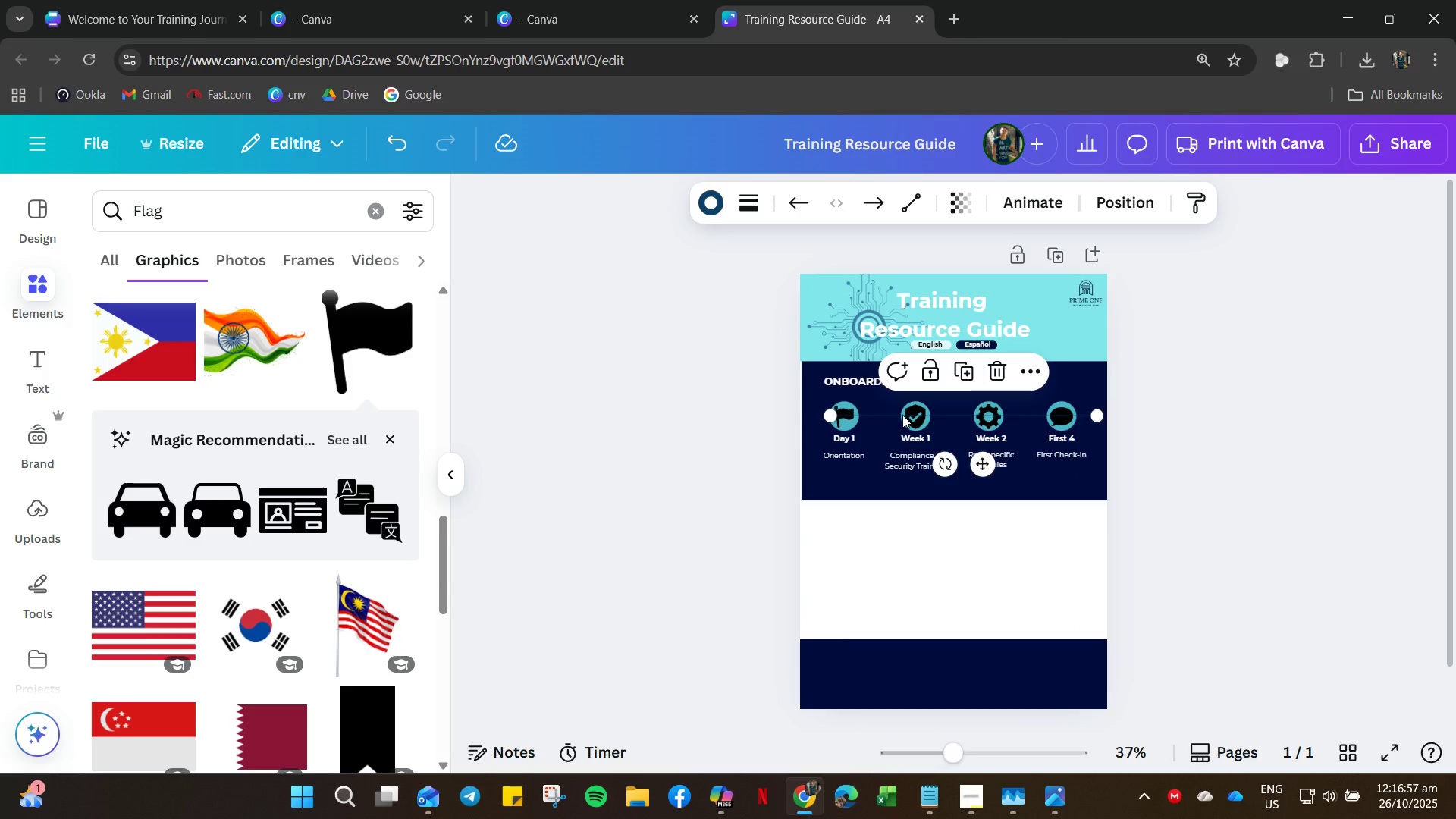 
hold_key(key=ControlLeft, duration=0.56)
scroll: coordinate [910, 423], scroll_direction: up, amount: 4.0
 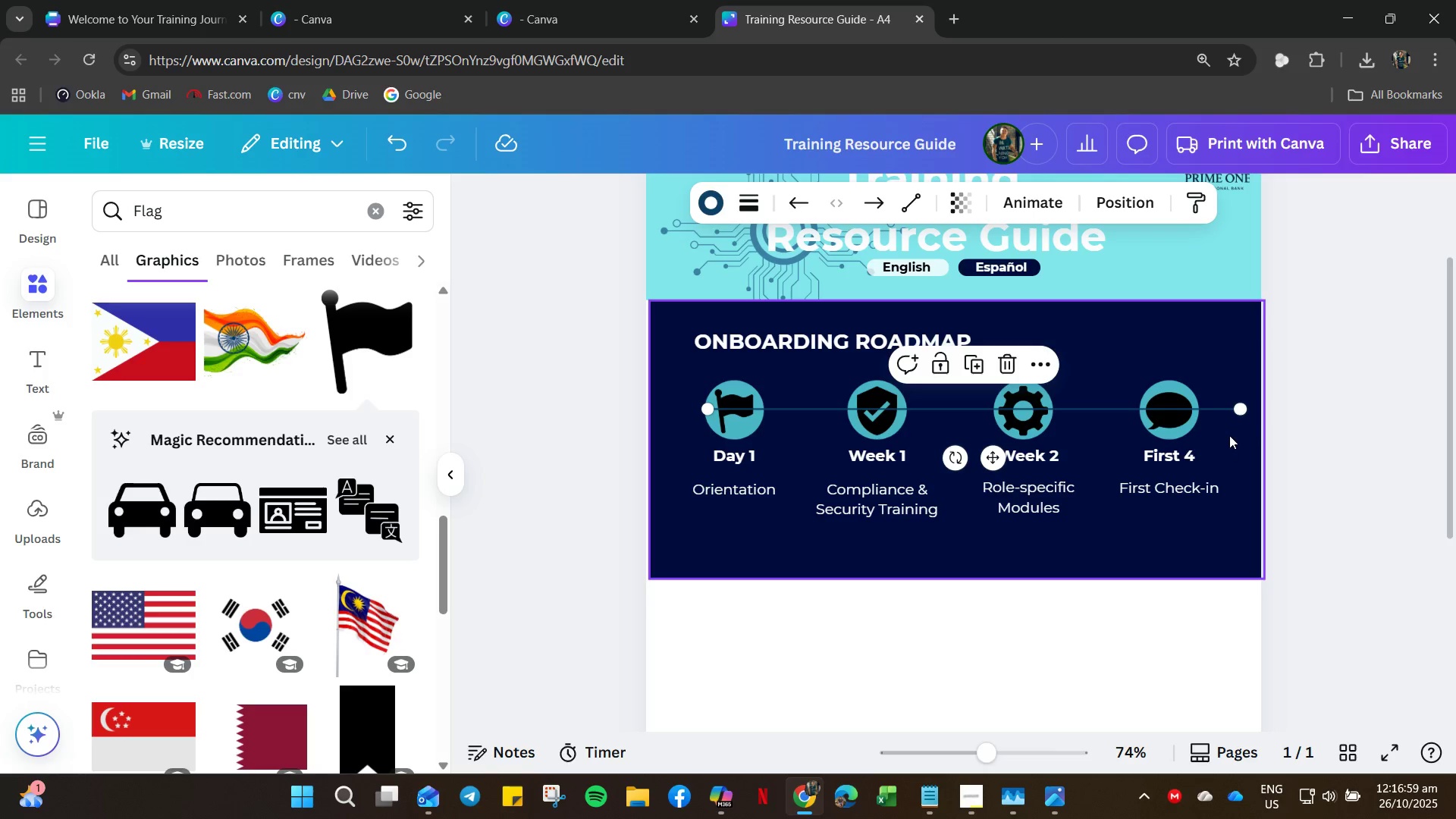 
left_click_drag(start_coordinate=[1238, 412], to_coordinate=[1165, 413])
 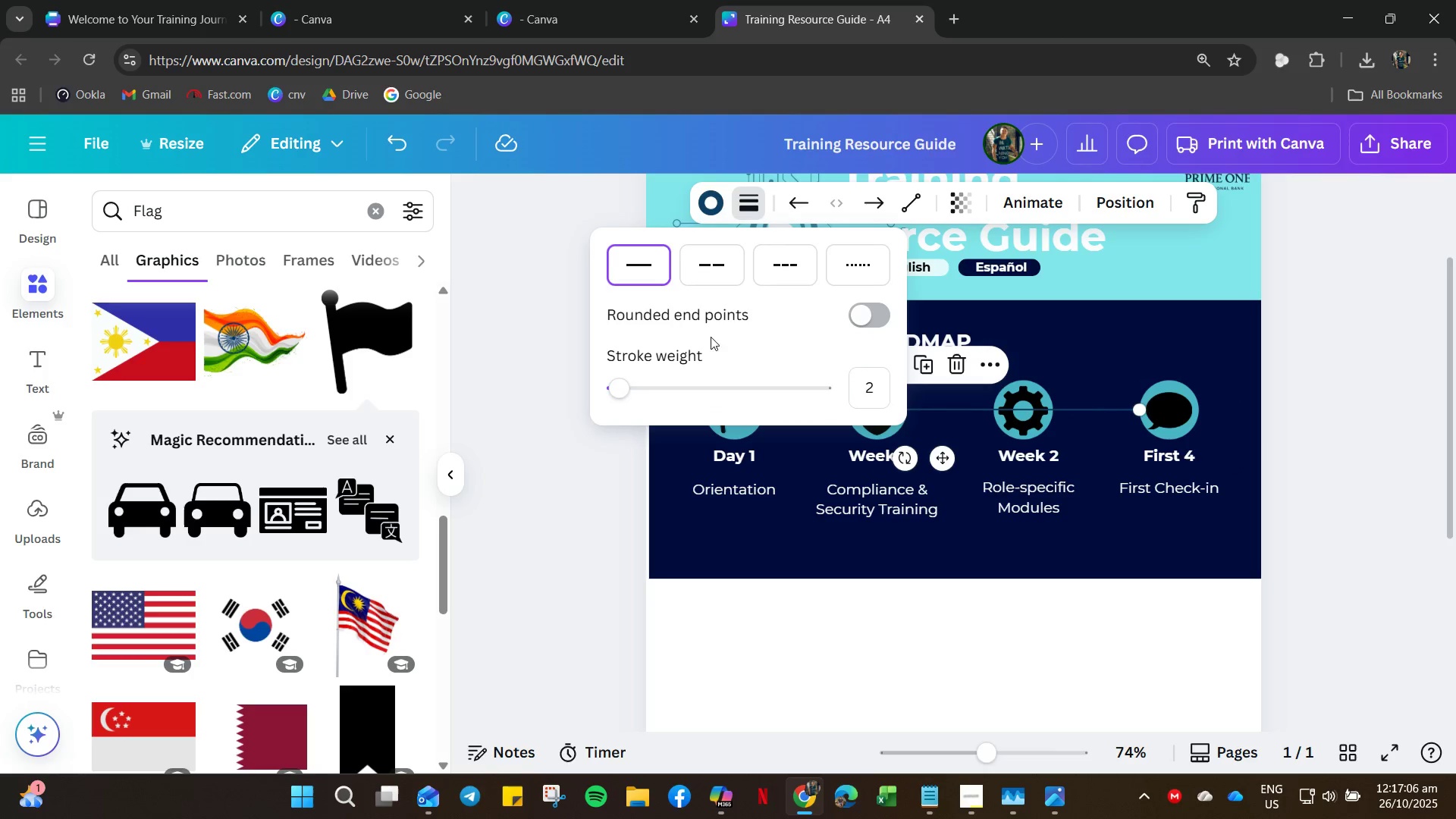 
left_click_drag(start_coordinate=[861, 378], to_coordinate=[871, 384])
 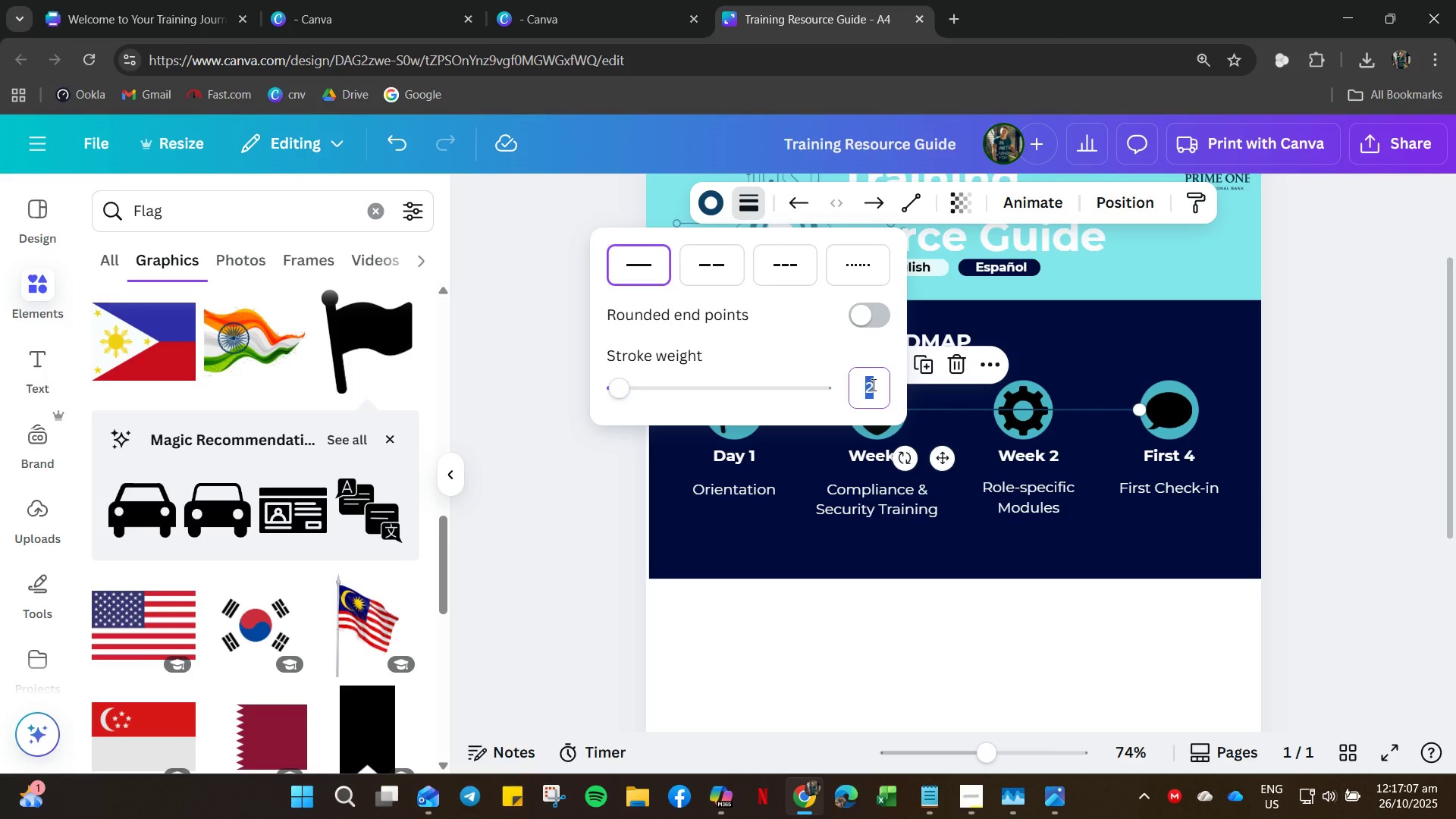 
key(Numpad7)
 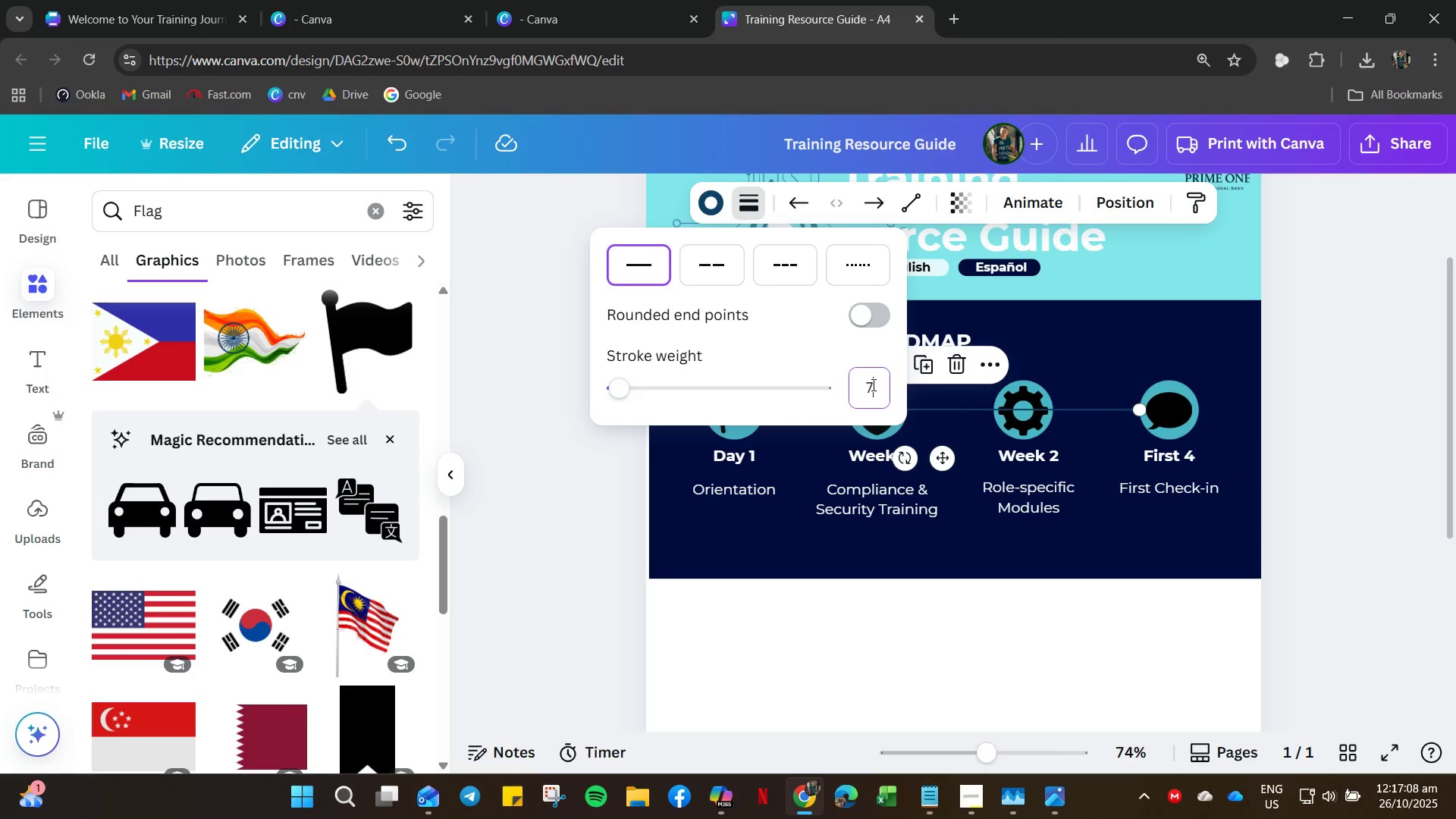 
key(NumpadEnter)
 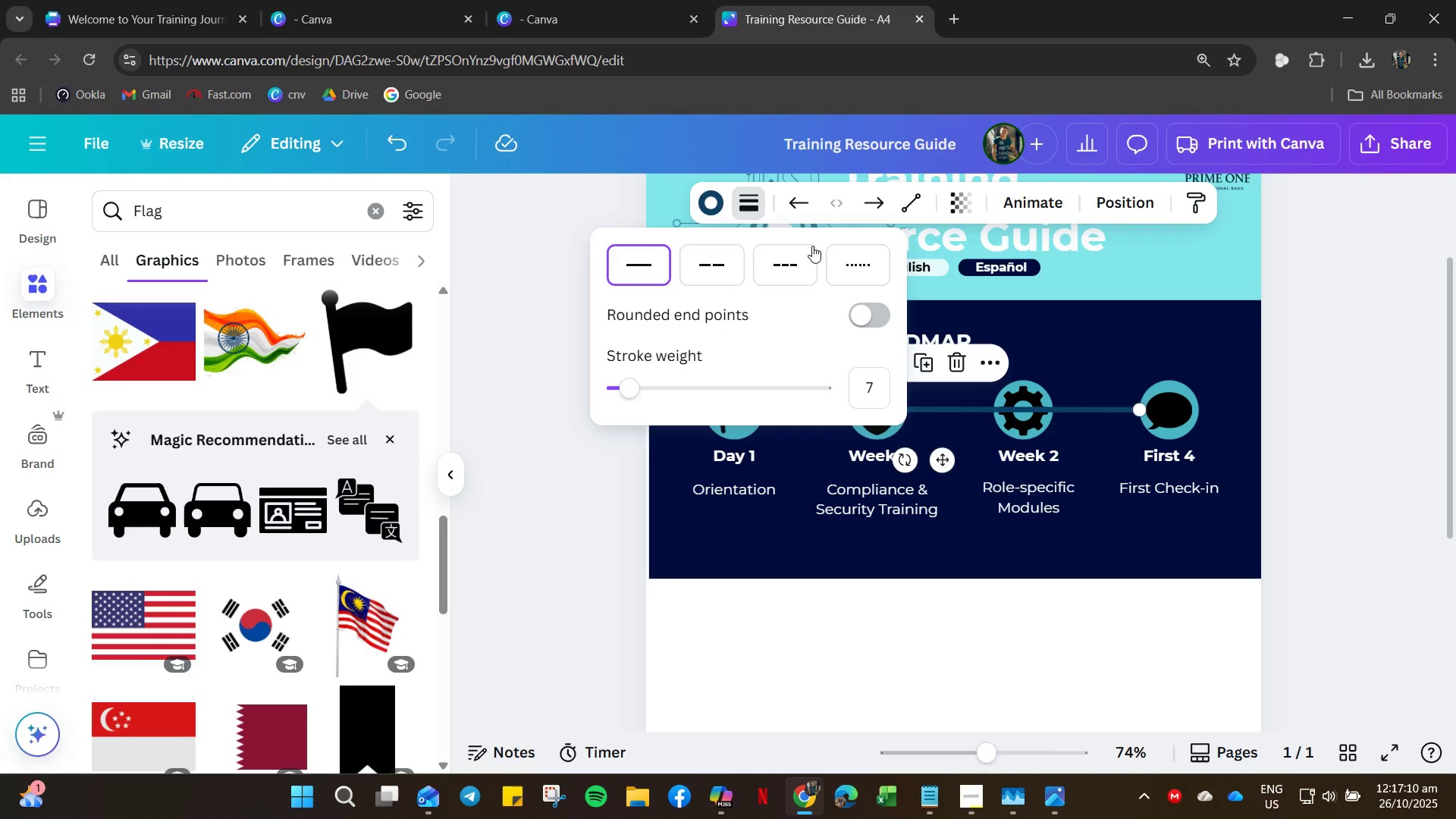 
left_click([716, 202])
 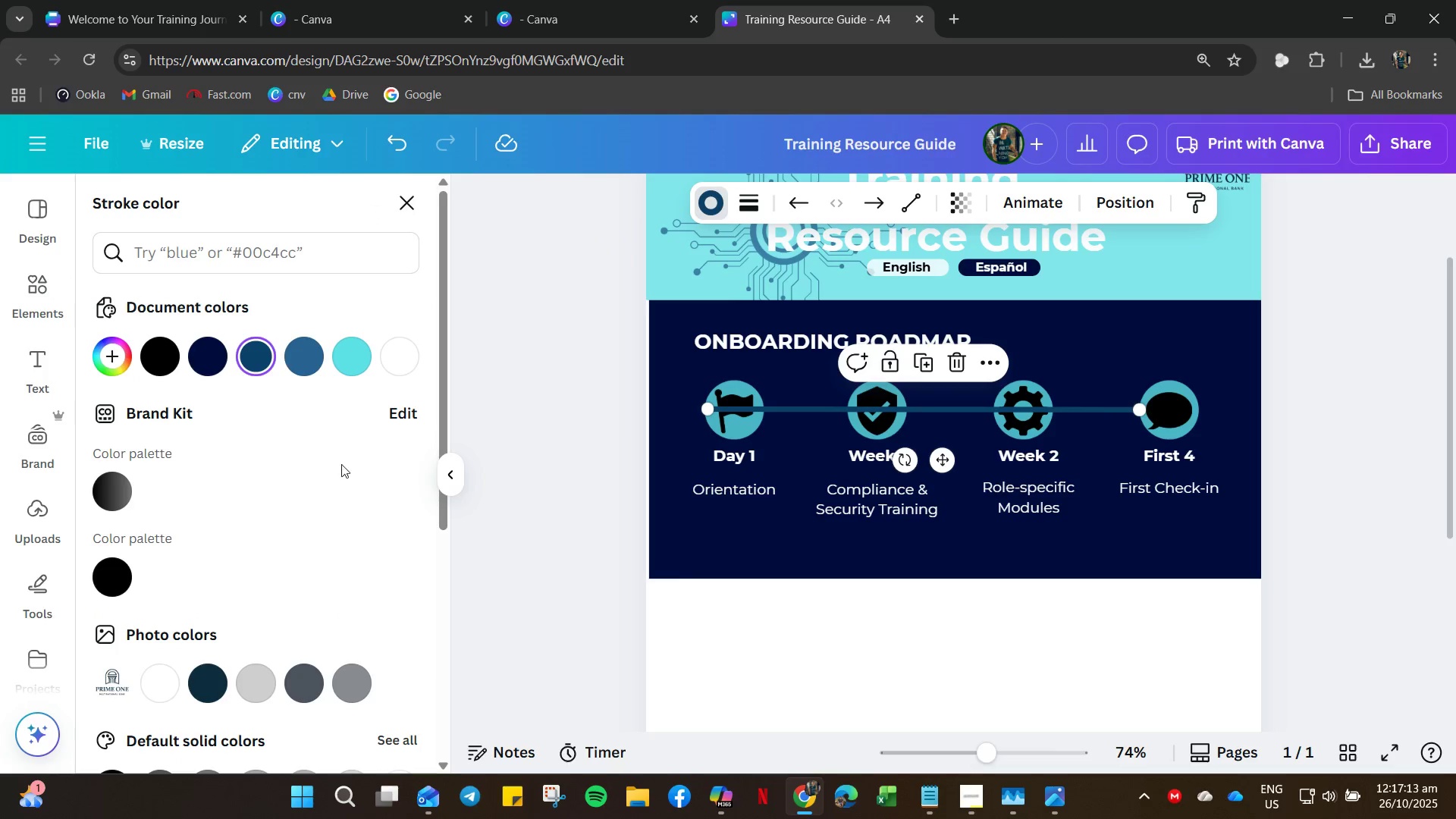 
left_click_drag(start_coordinate=[347, 349], to_coordinate=[347, 353])
 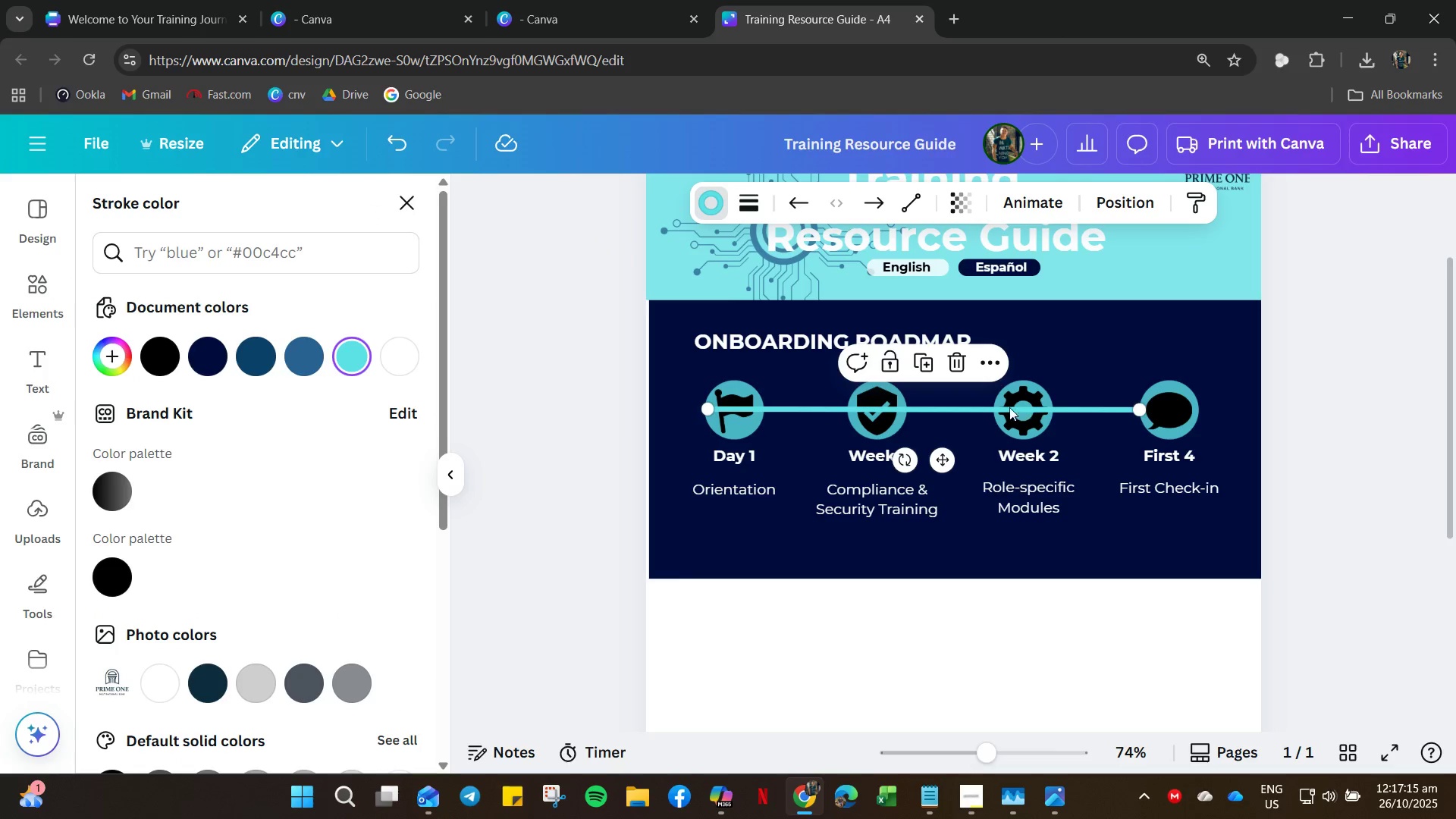 
right_click([964, 407])
 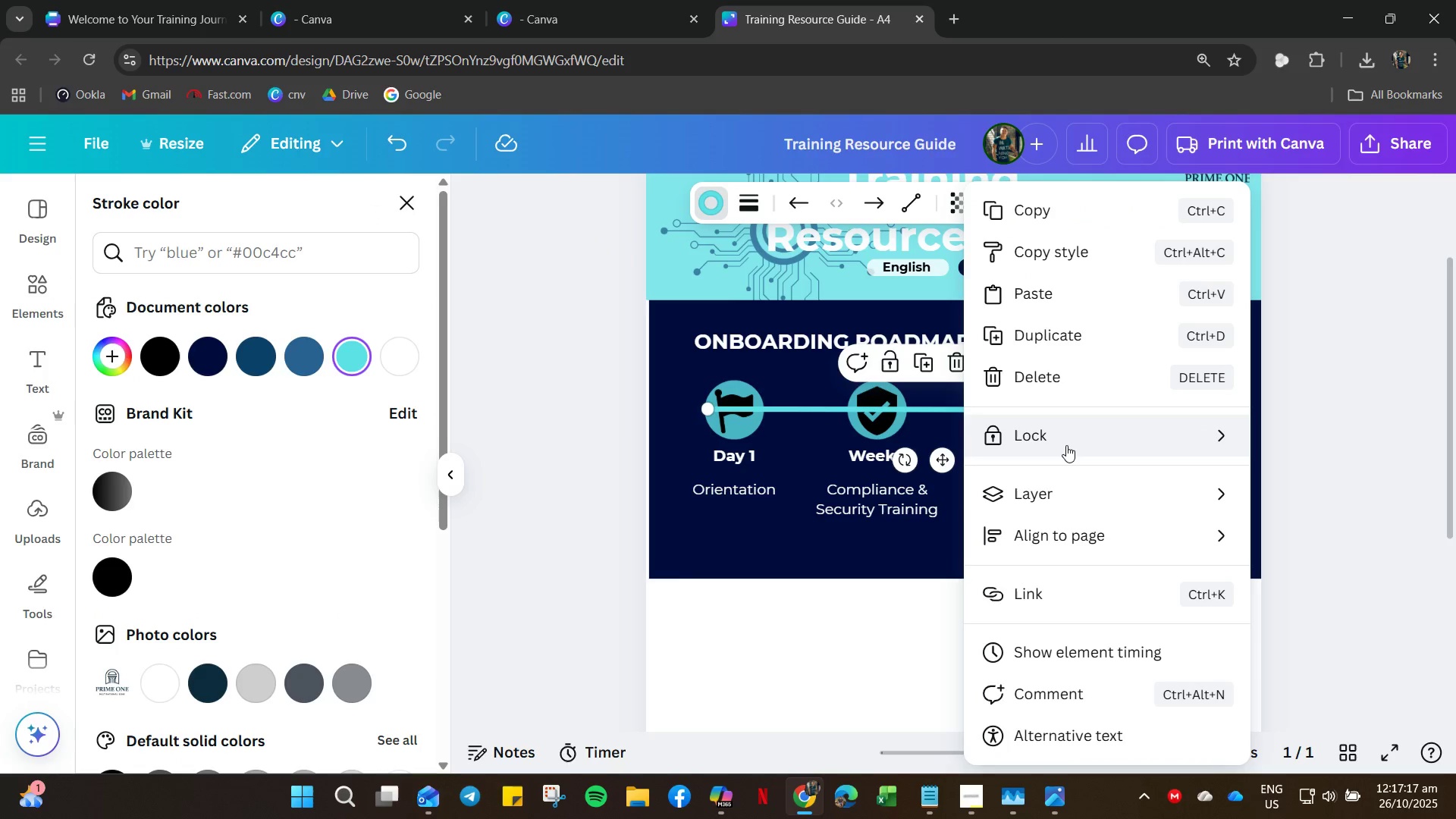 
left_click([1068, 478])
 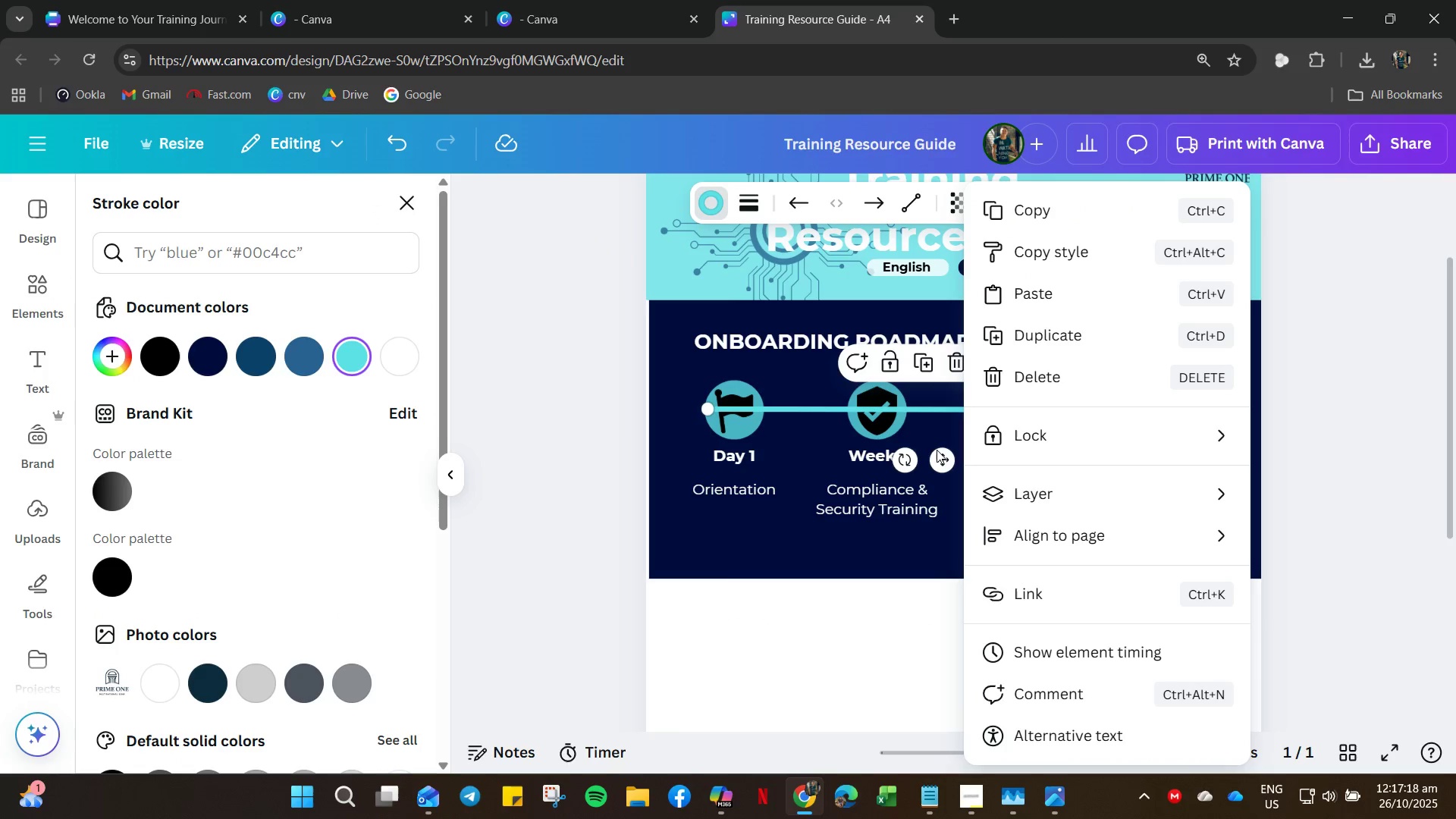 
left_click([987, 435])
 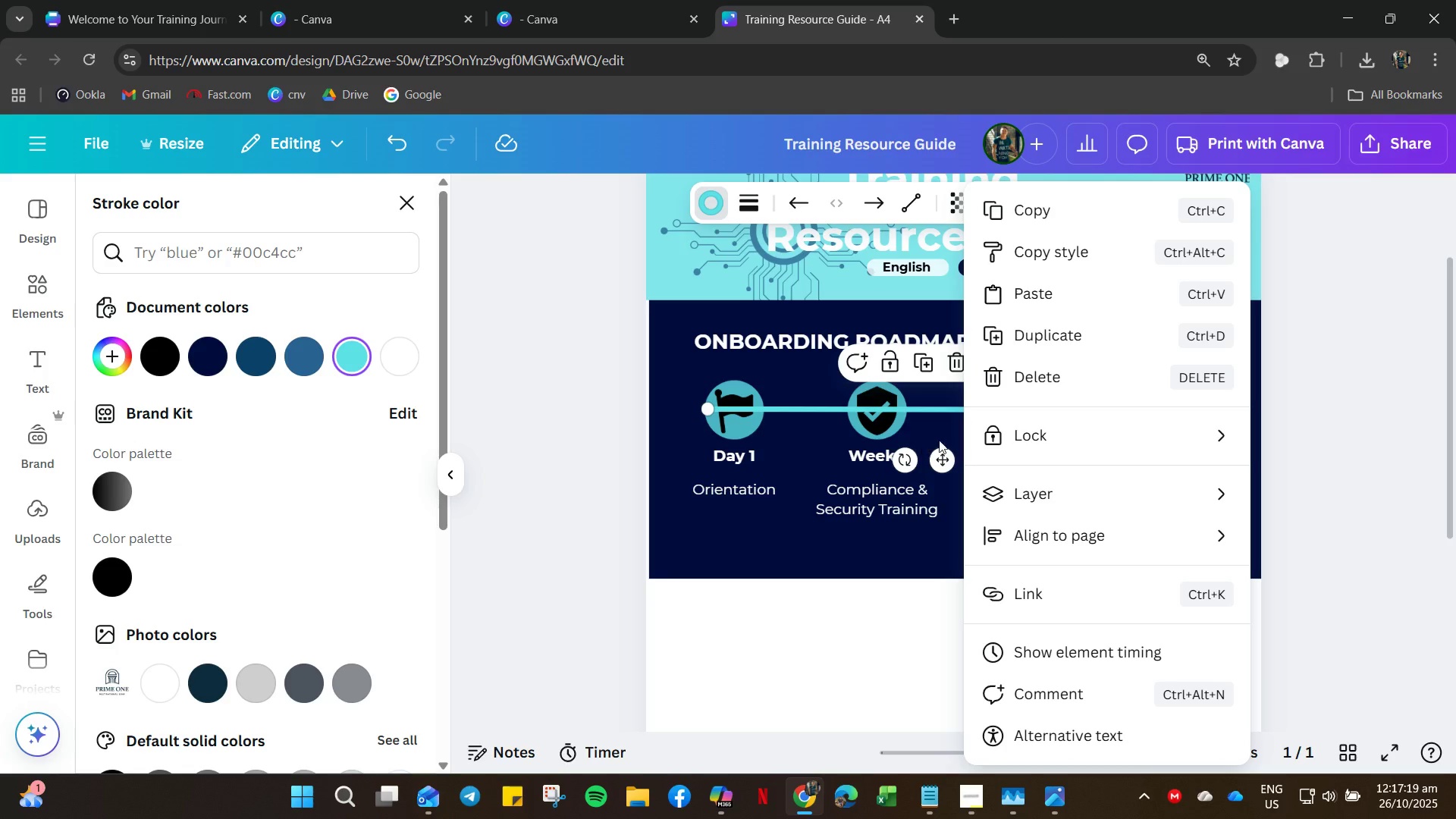 
left_click([1008, 430])
 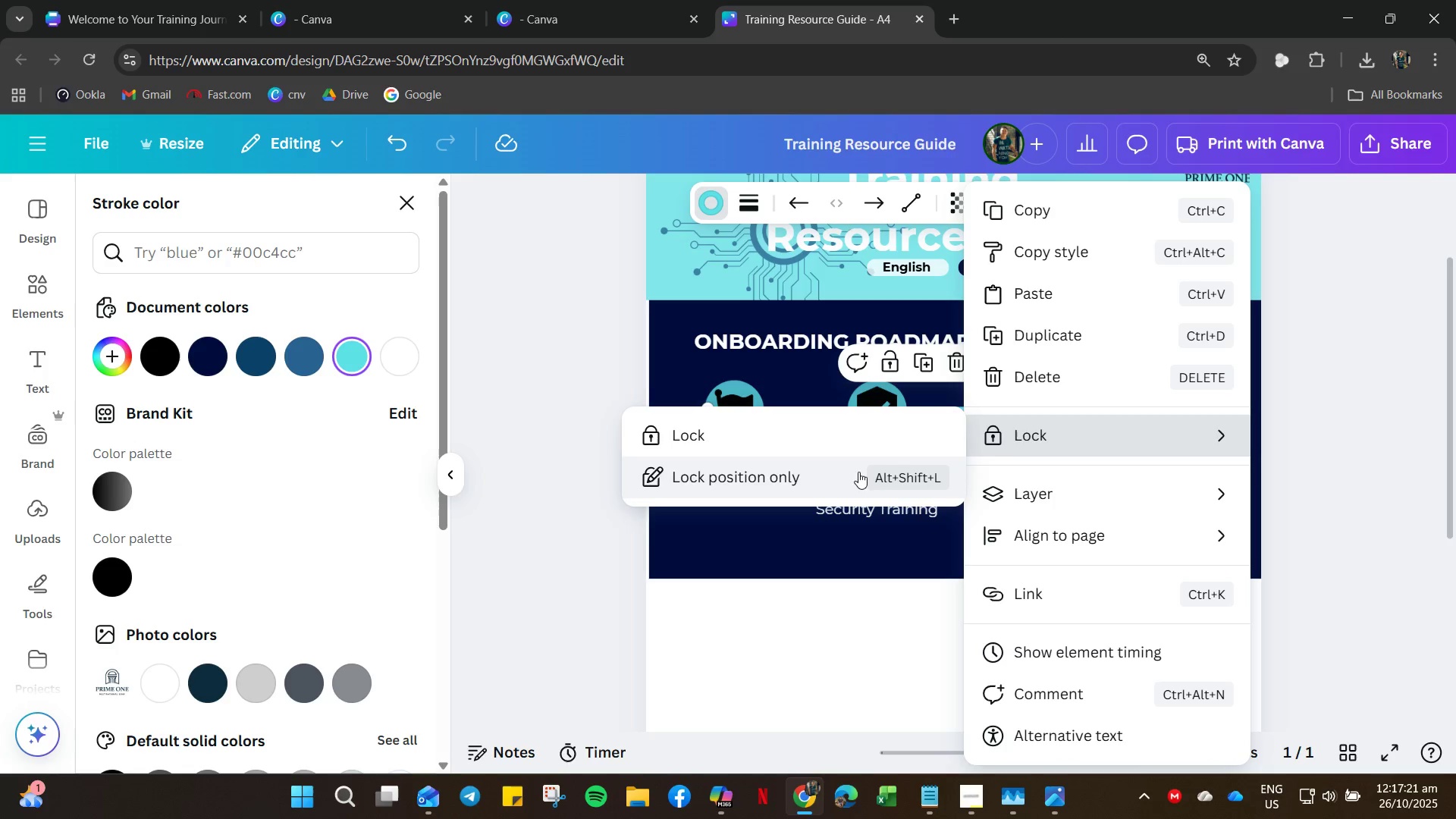 
left_click([1036, 497])
 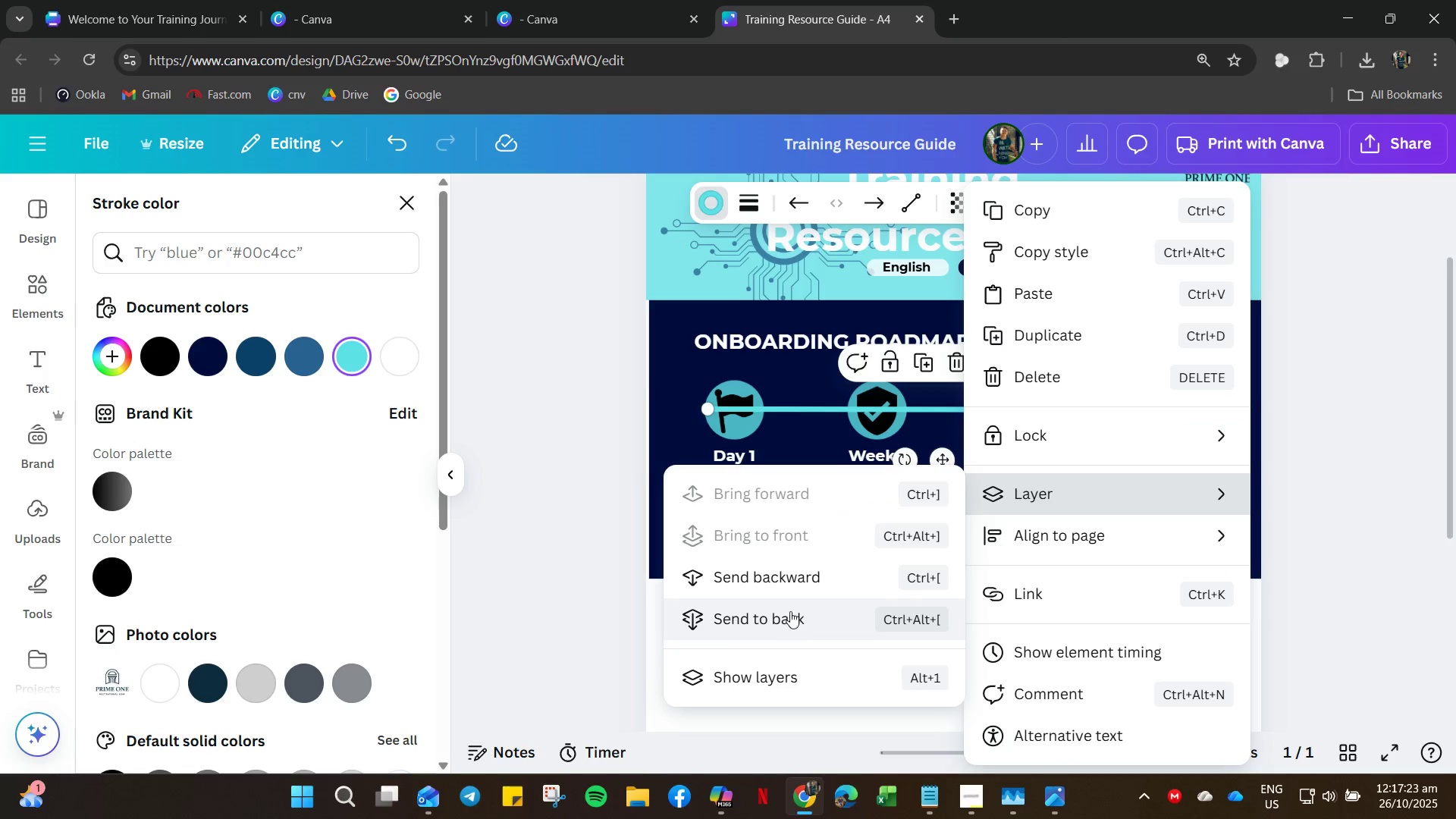 
left_click([790, 610])
 